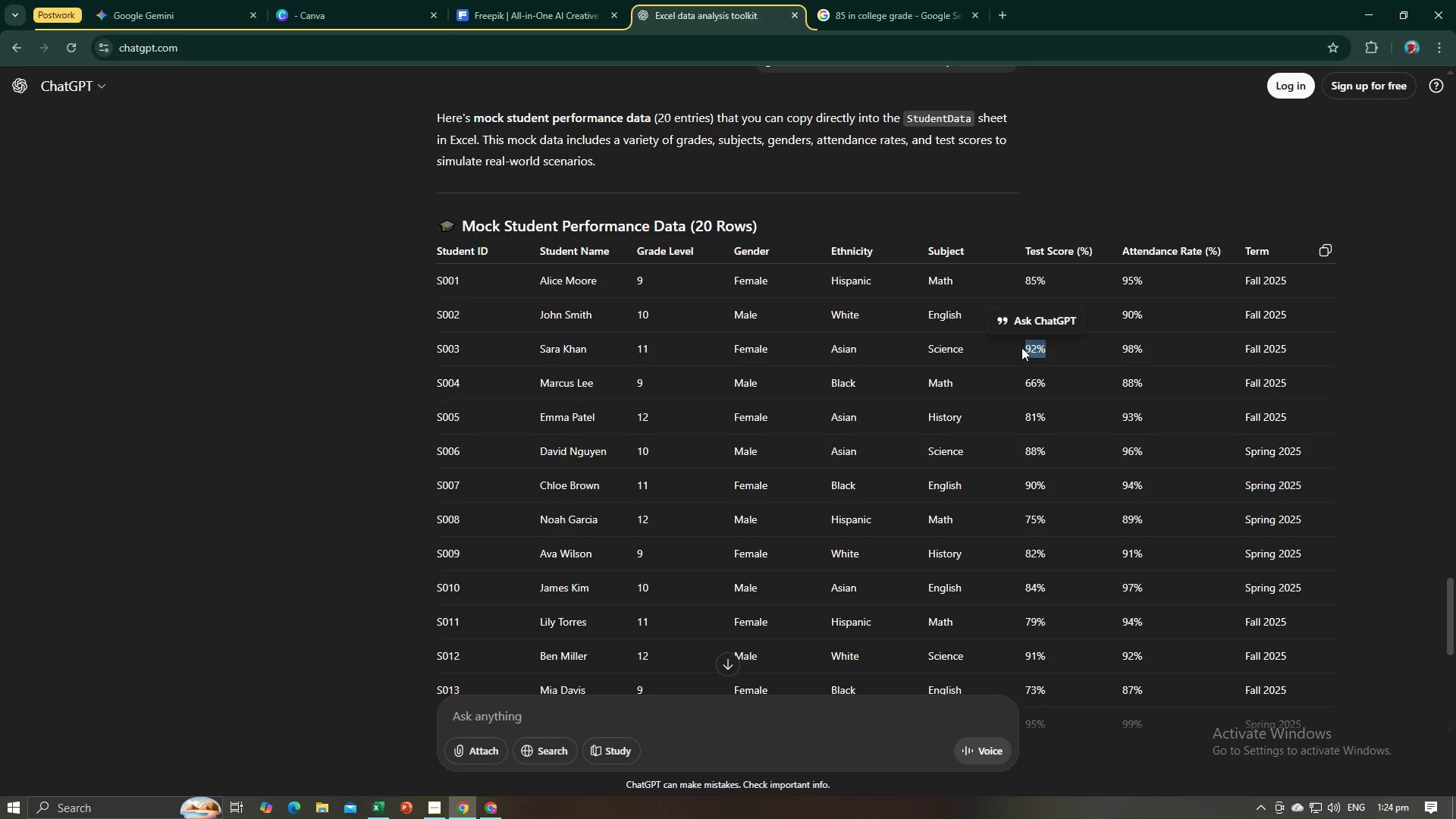 
key(Alt+AltLeft)
 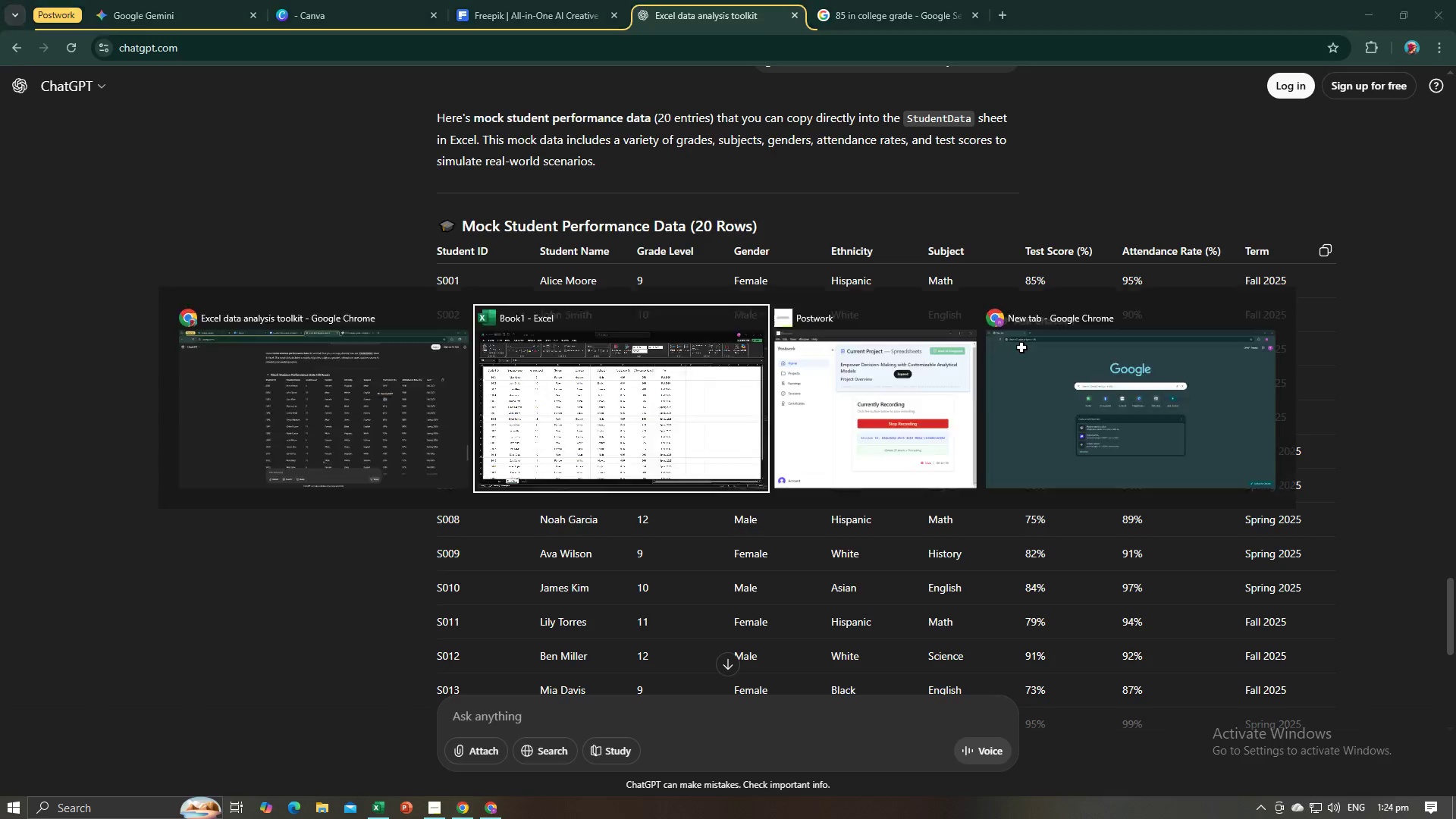 
key(Alt+Tab)
 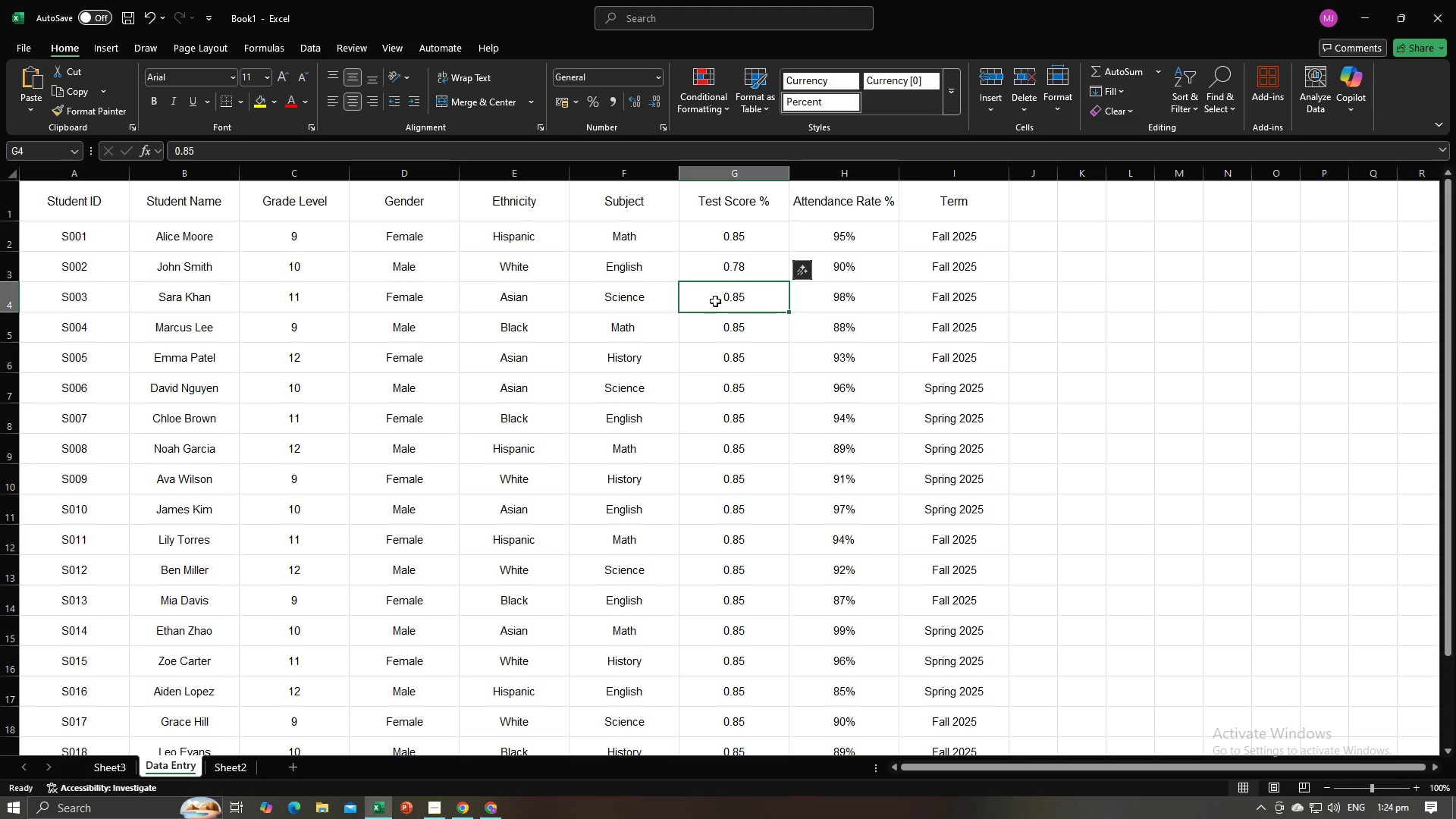 
key(Control+V)
 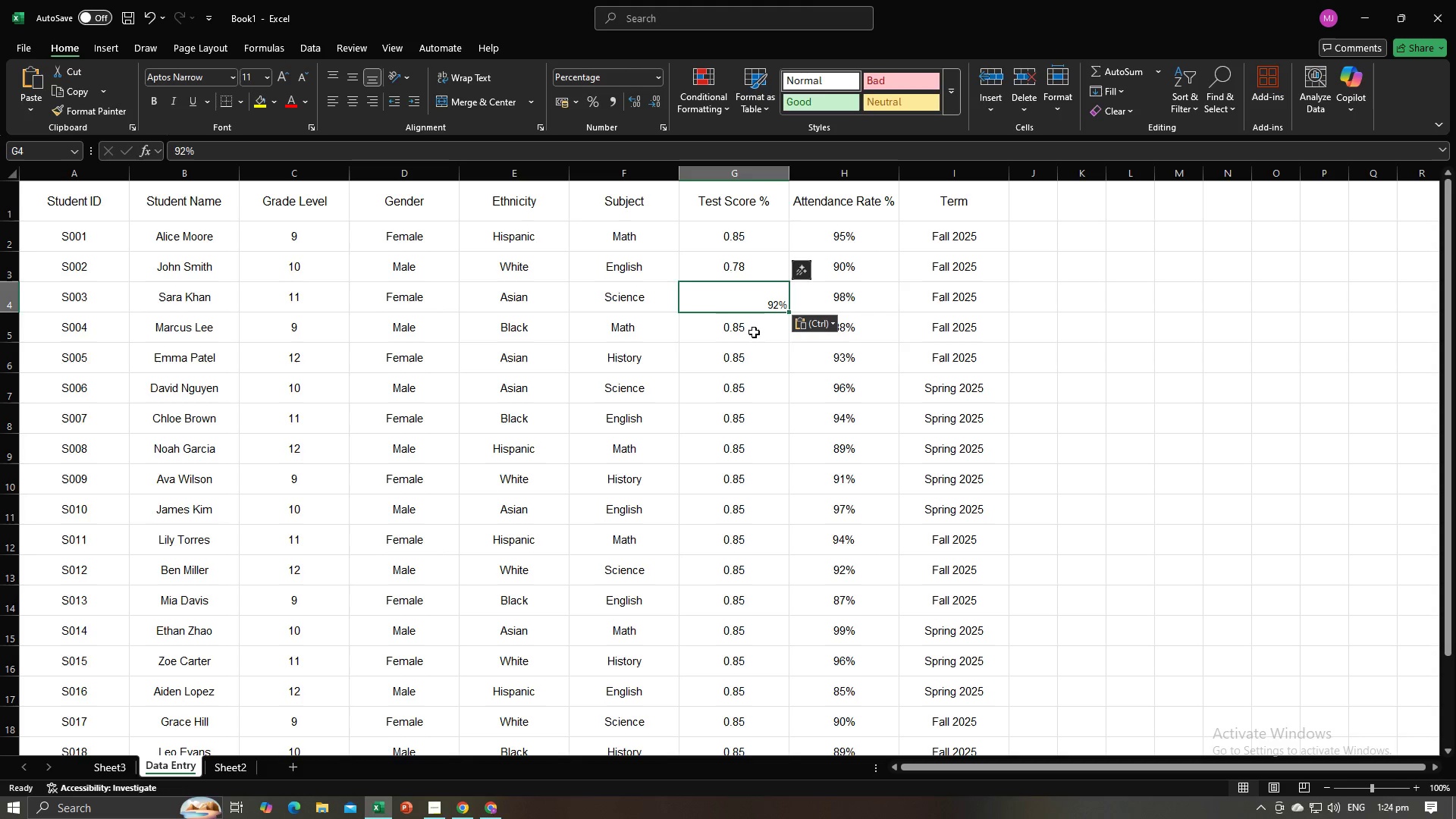 
left_click([754, 332])
 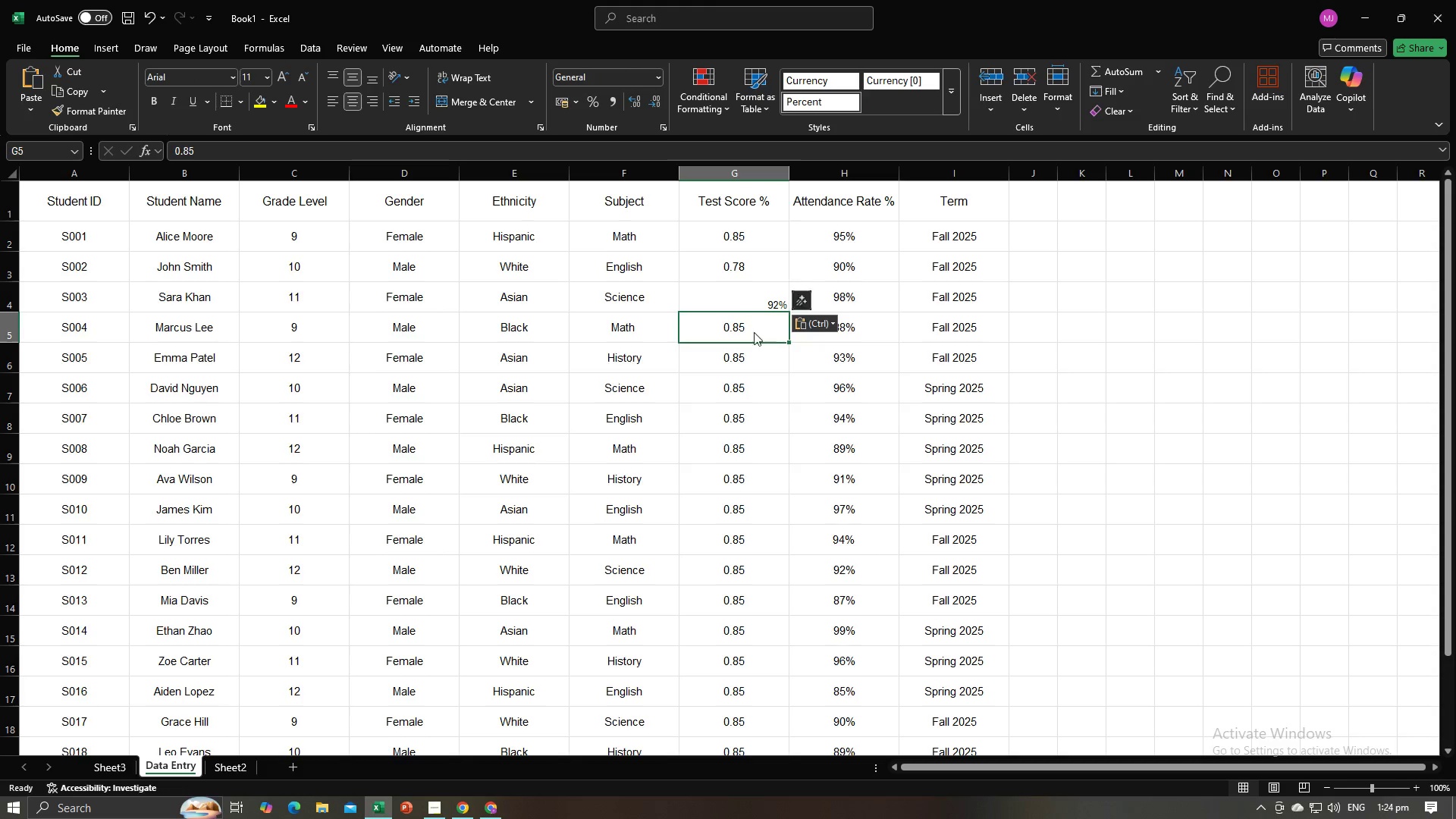 
key(Alt+AltLeft)
 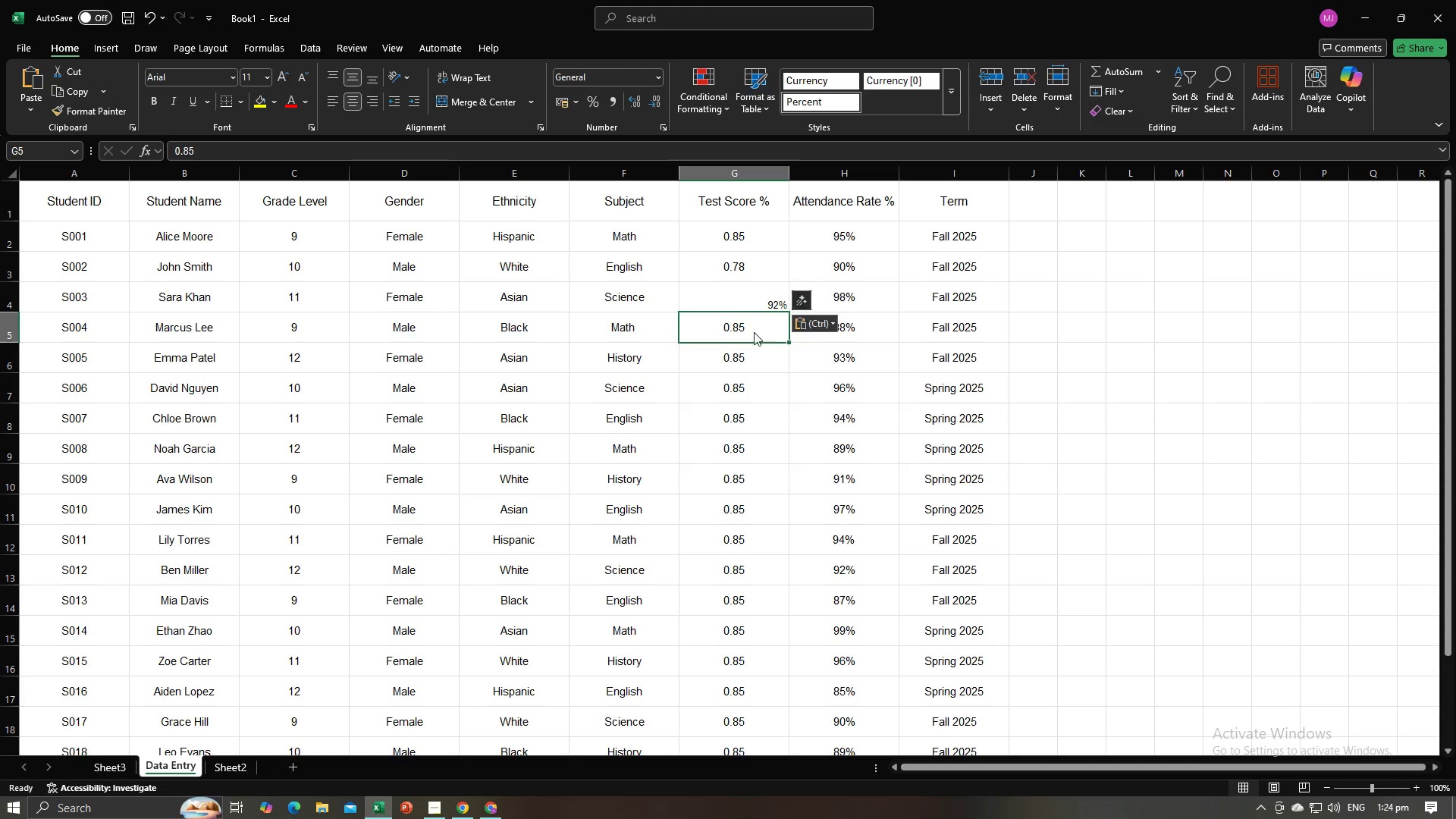 
key(Alt+Tab)
 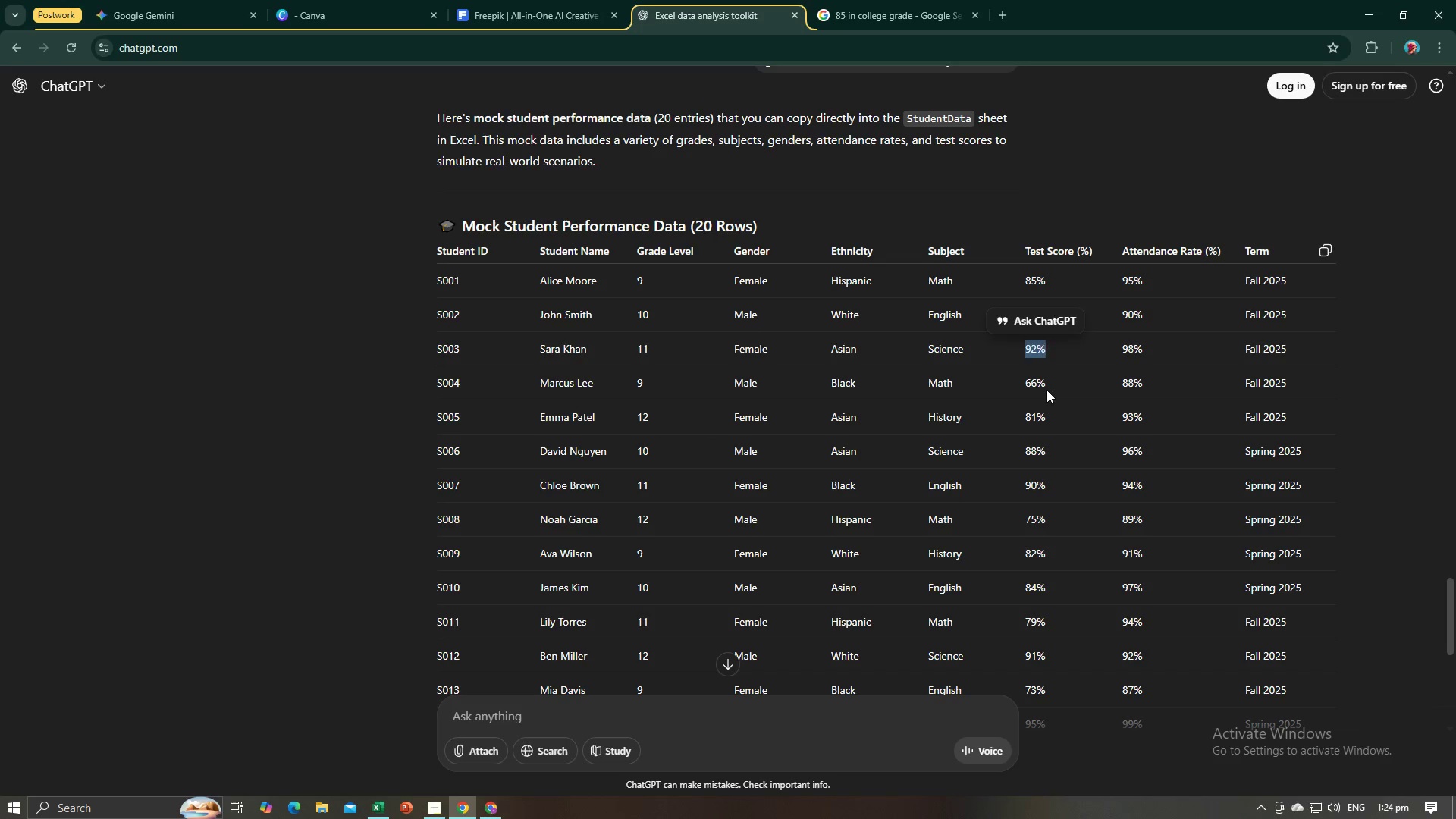 
left_click_drag(start_coordinate=[1046, 390], to_coordinate=[1022, 388])
 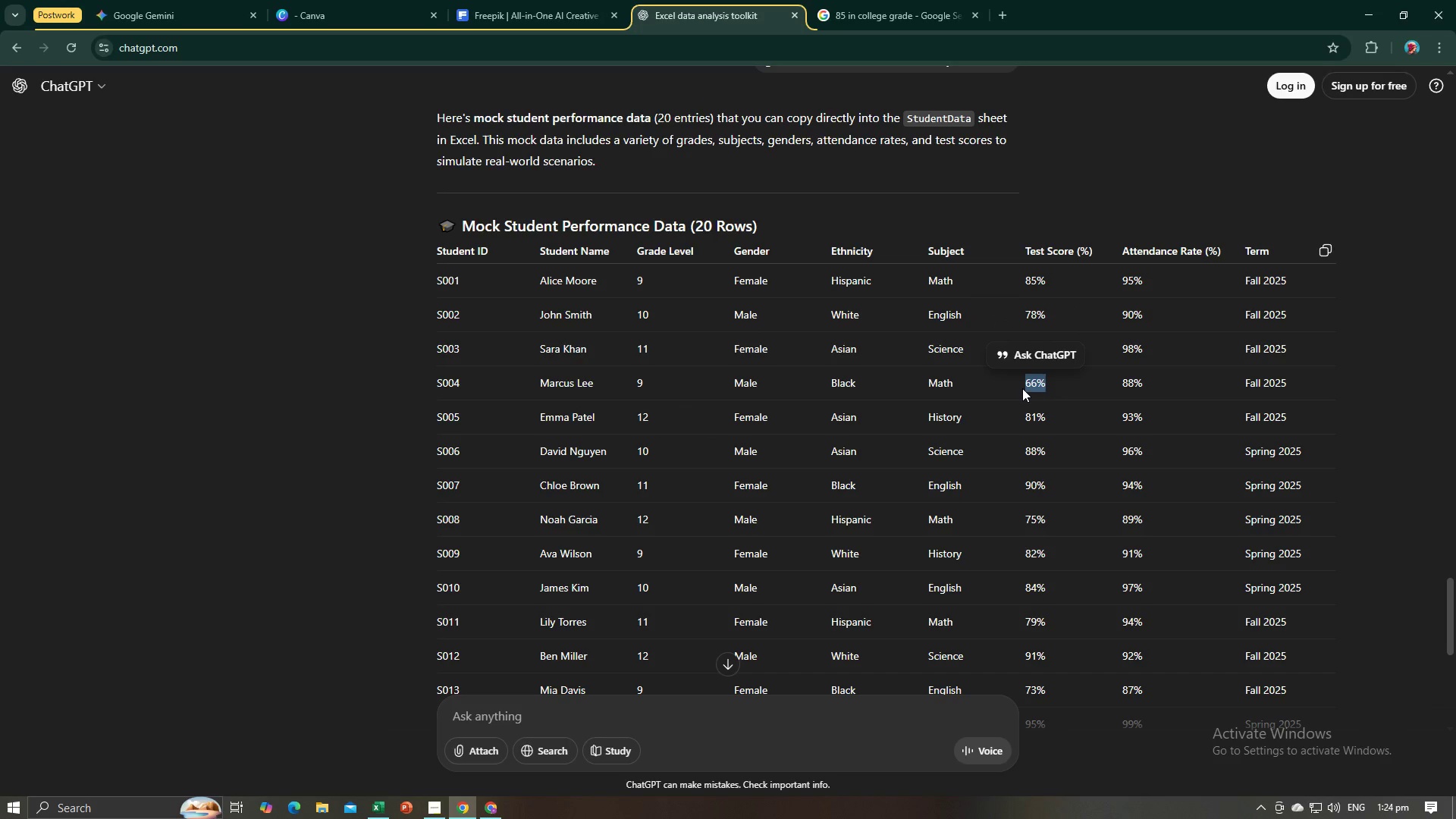 
key(Control+C)
 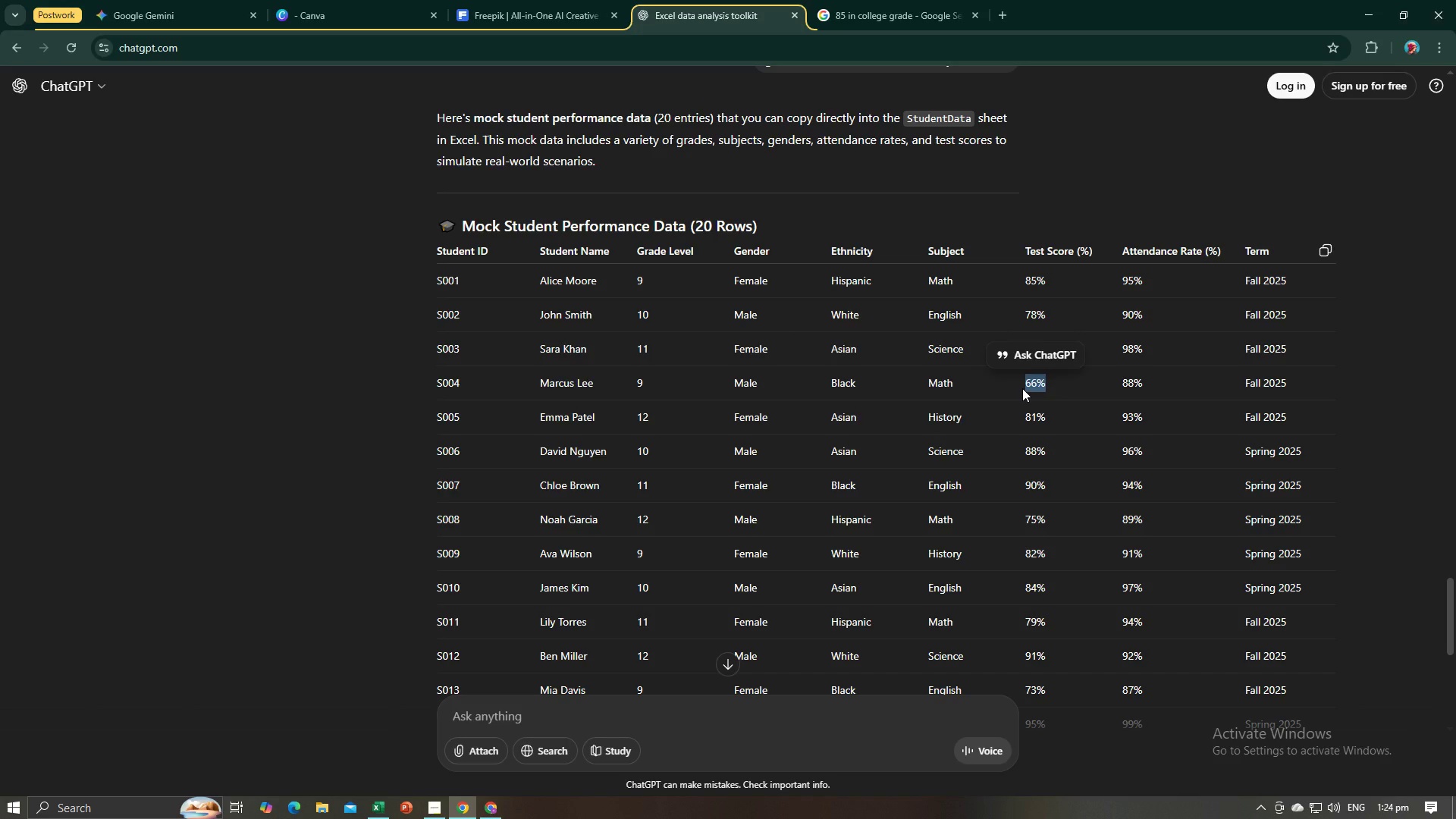 
key(Alt+AltLeft)
 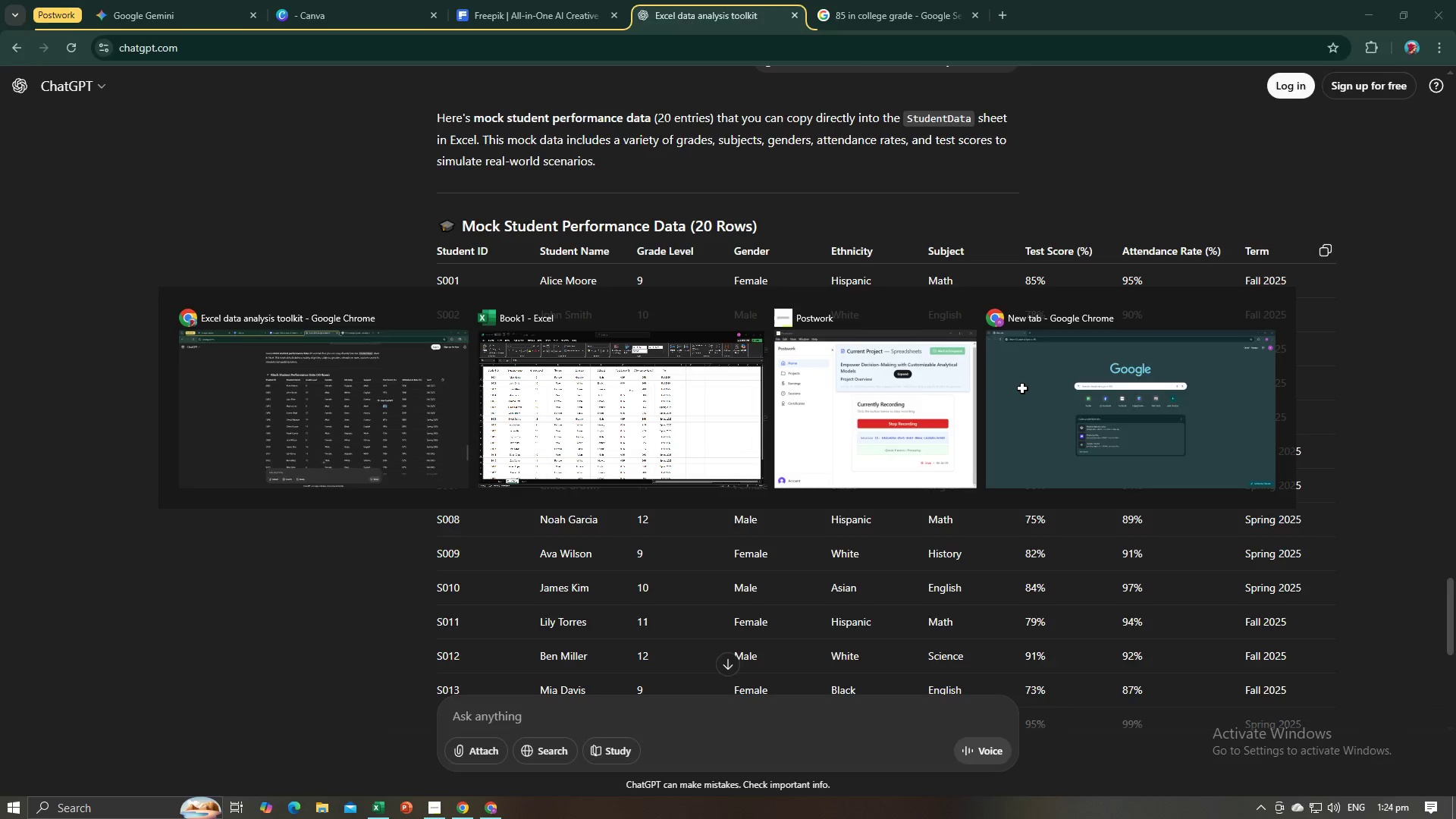 
key(Alt+Tab)
 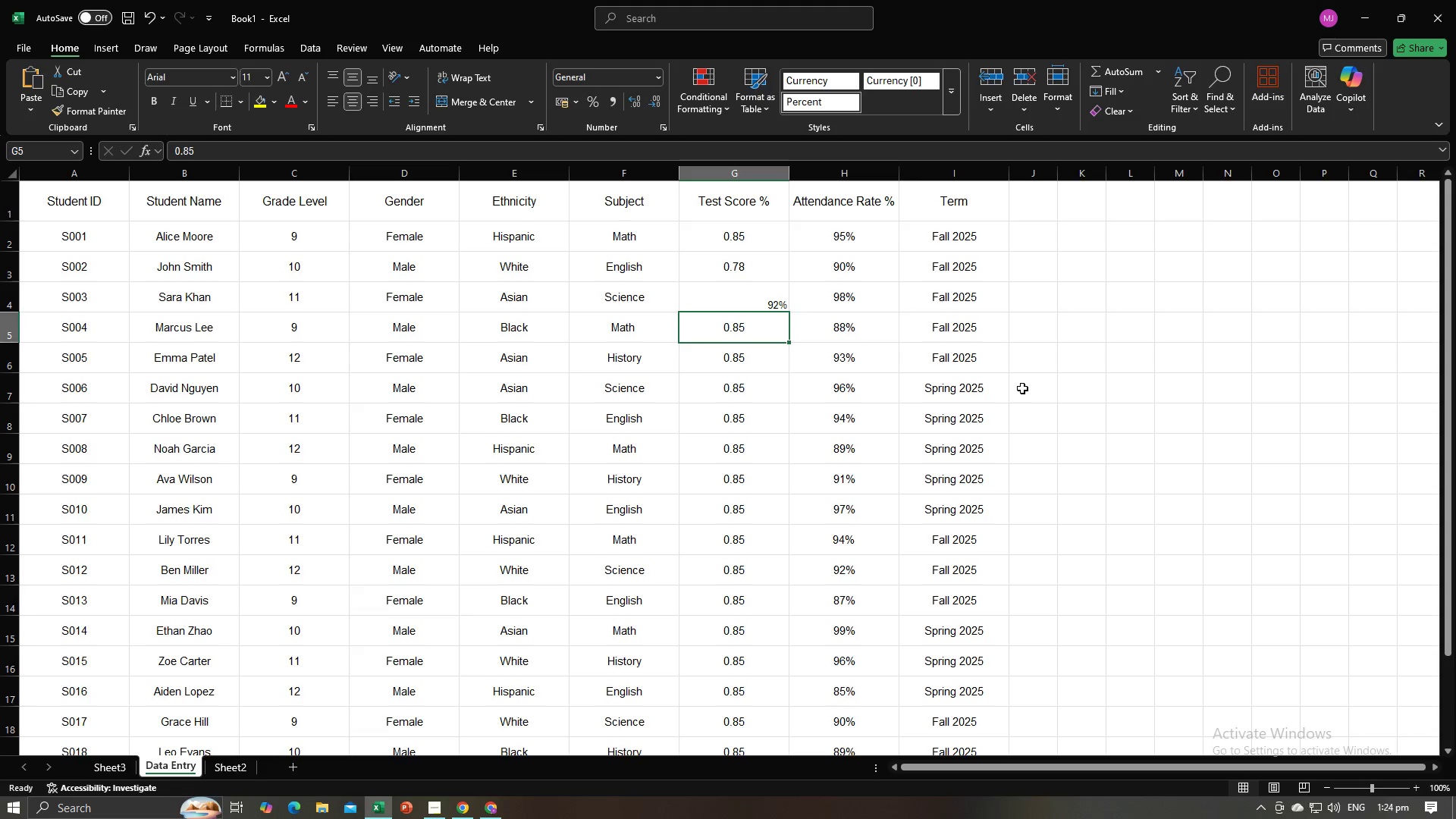 
key(Control+V)
 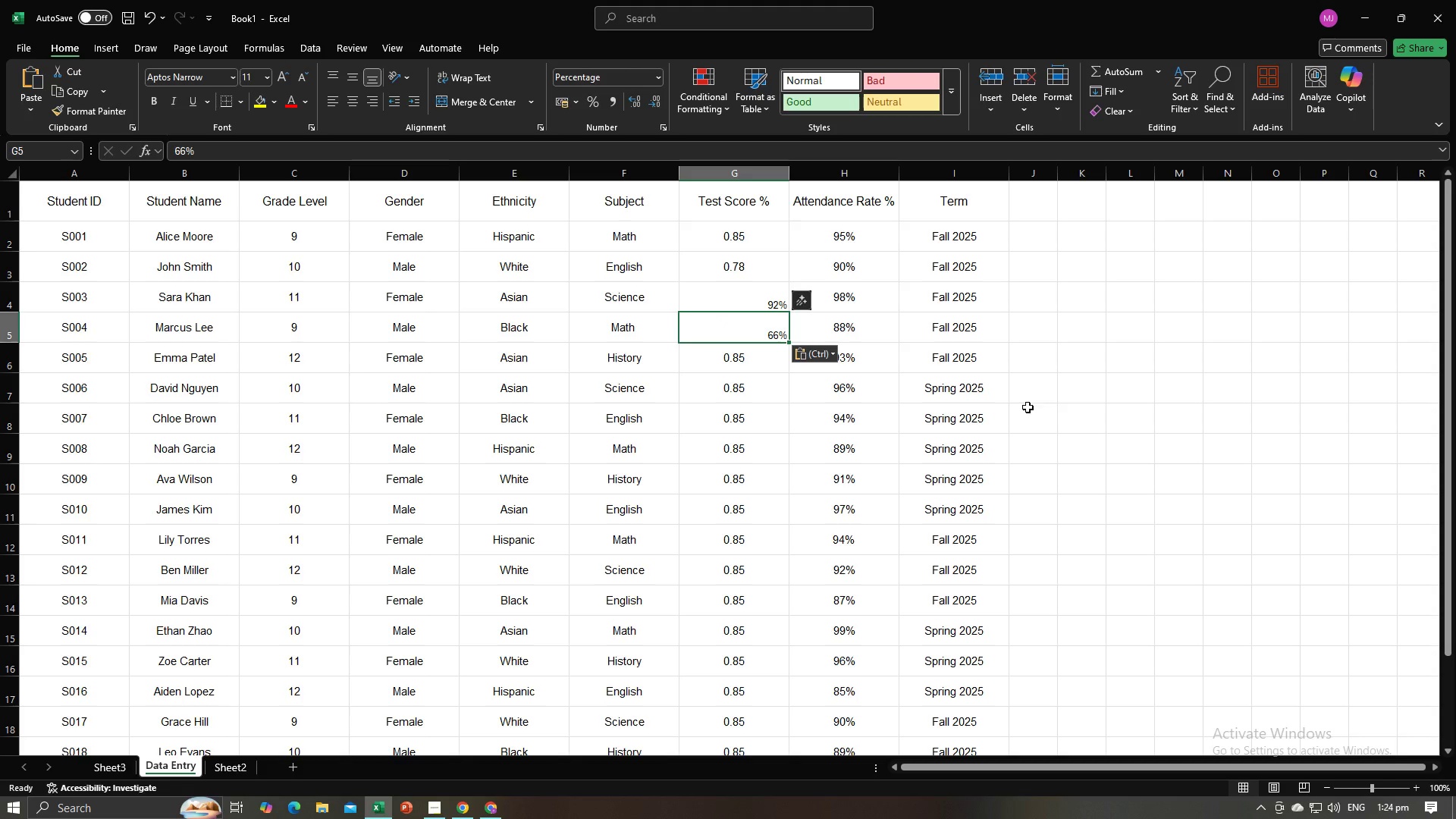 
key(Alt+AltLeft)
 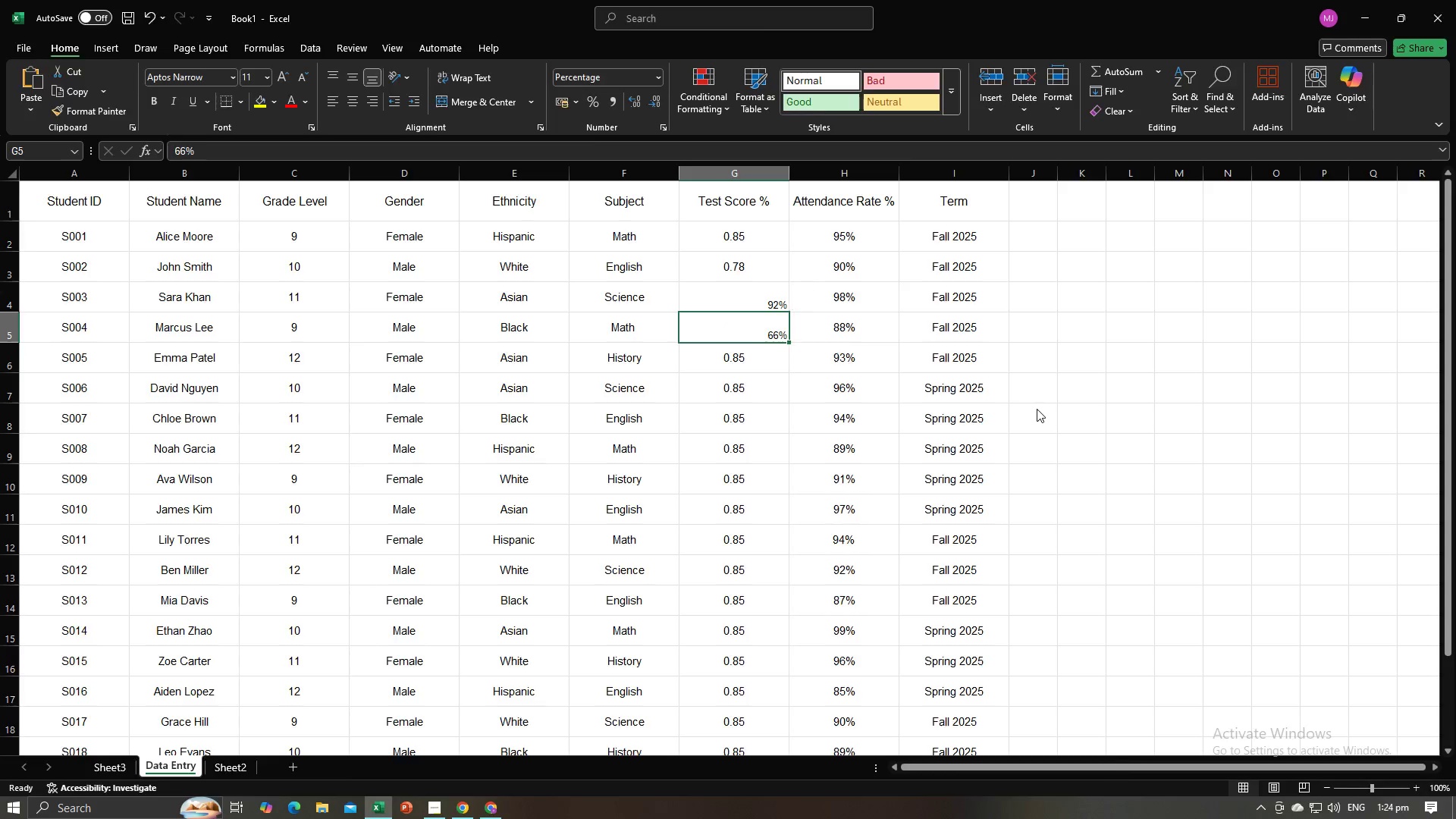 
key(Alt+Tab)
 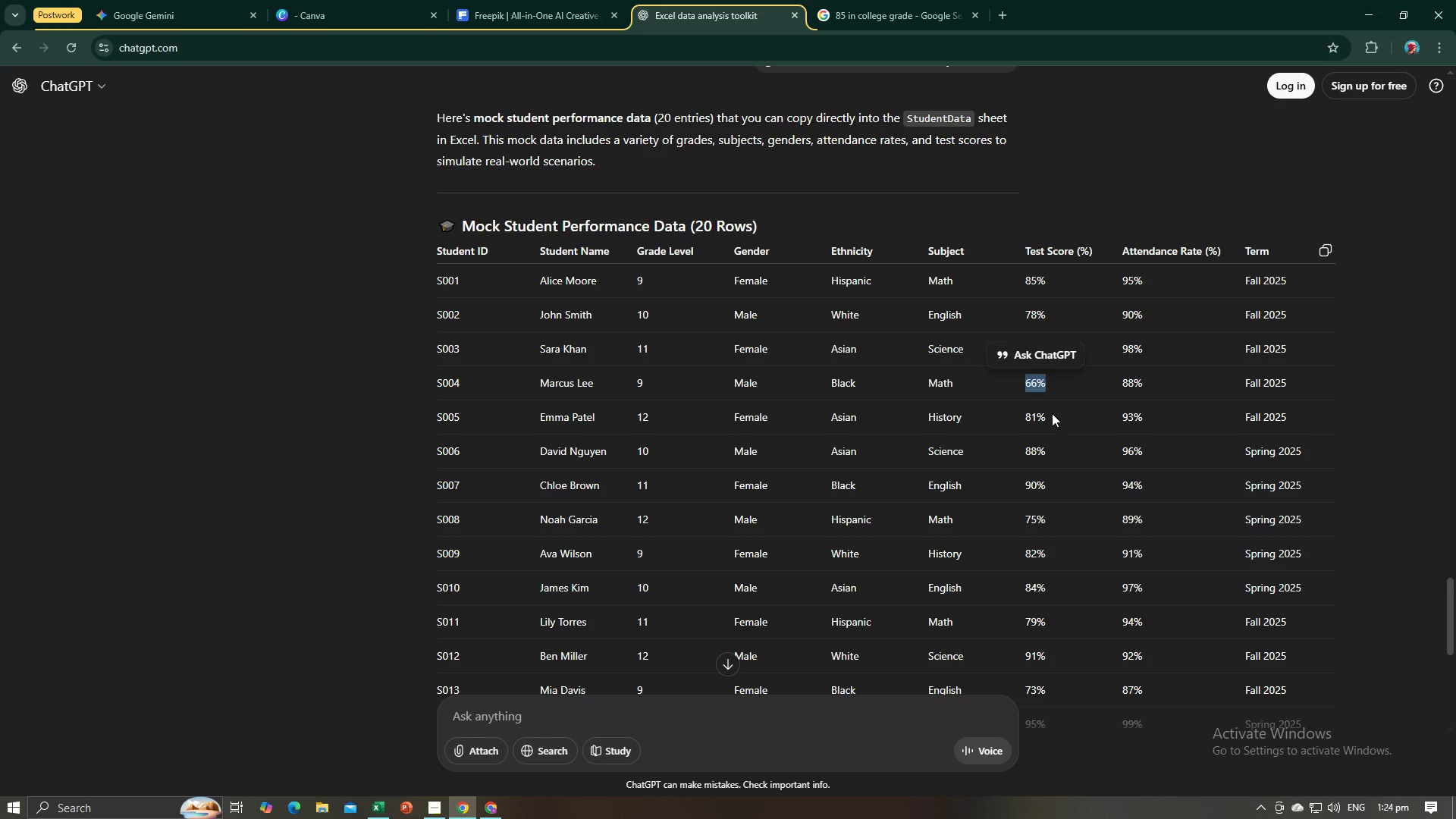 
left_click_drag(start_coordinate=[1052, 413], to_coordinate=[1019, 413])
 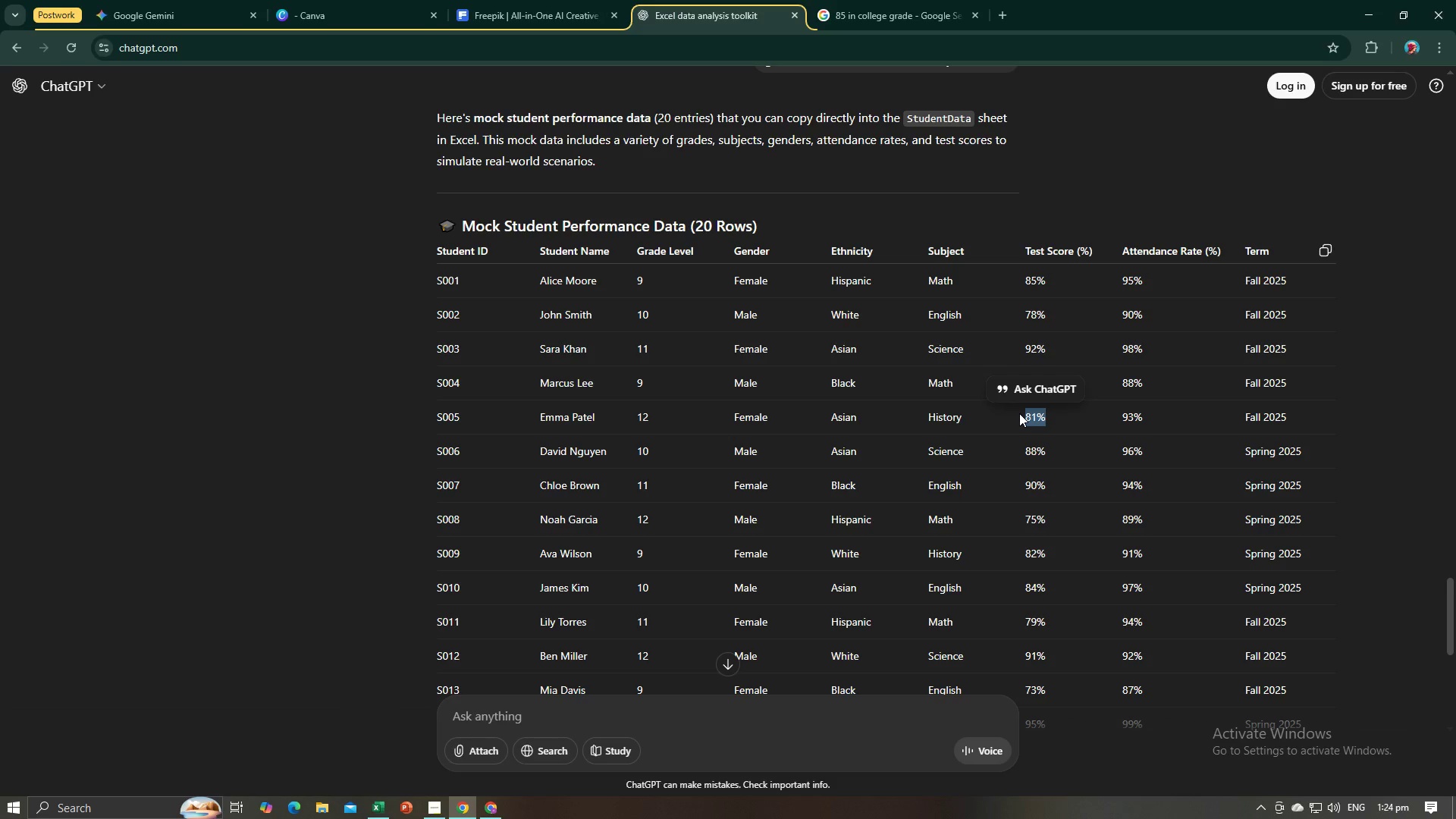 
key(Control+C)
 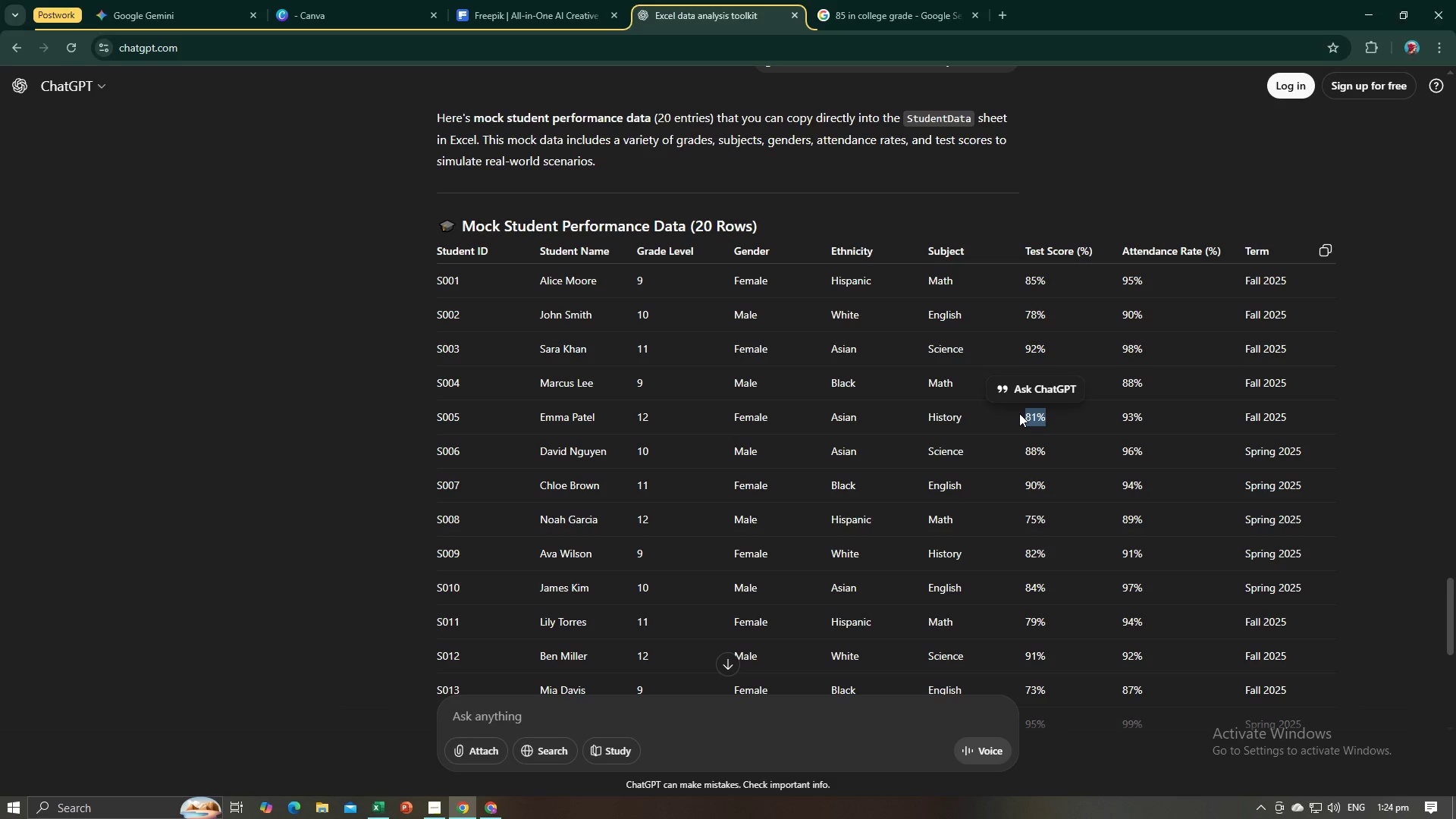 
key(Alt+AltLeft)
 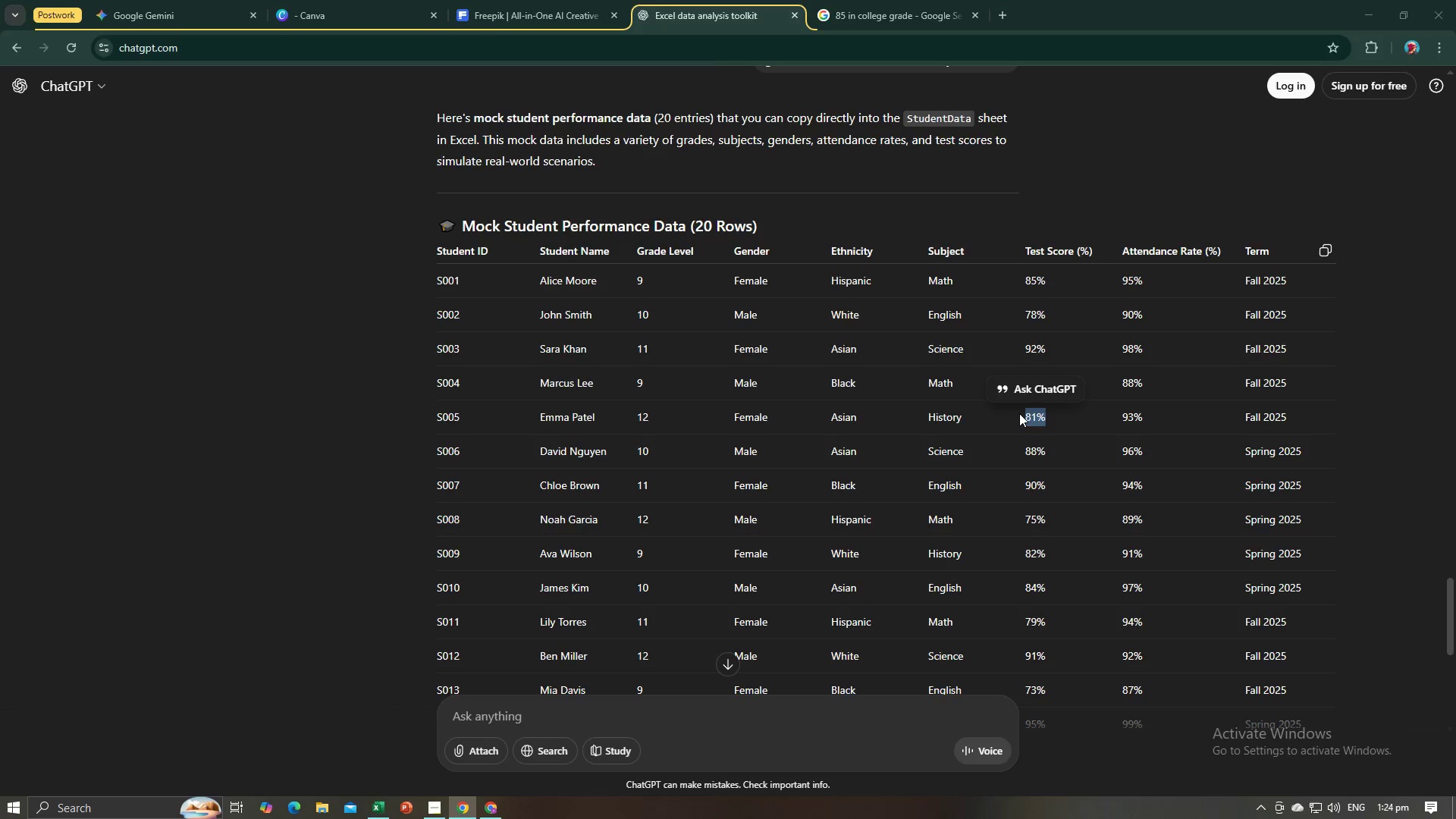 
key(Alt+Tab)
 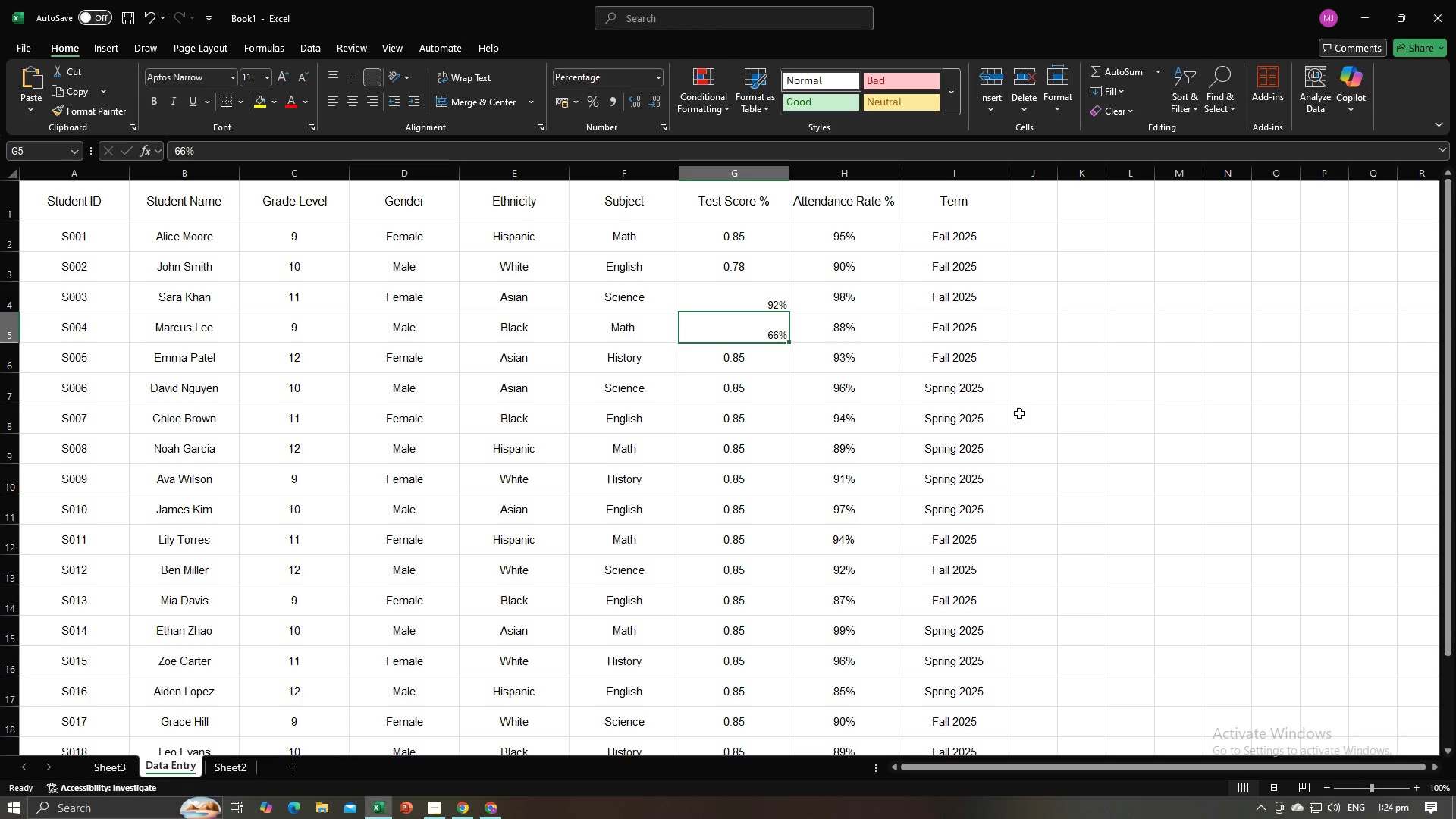 
key(Control+V)
 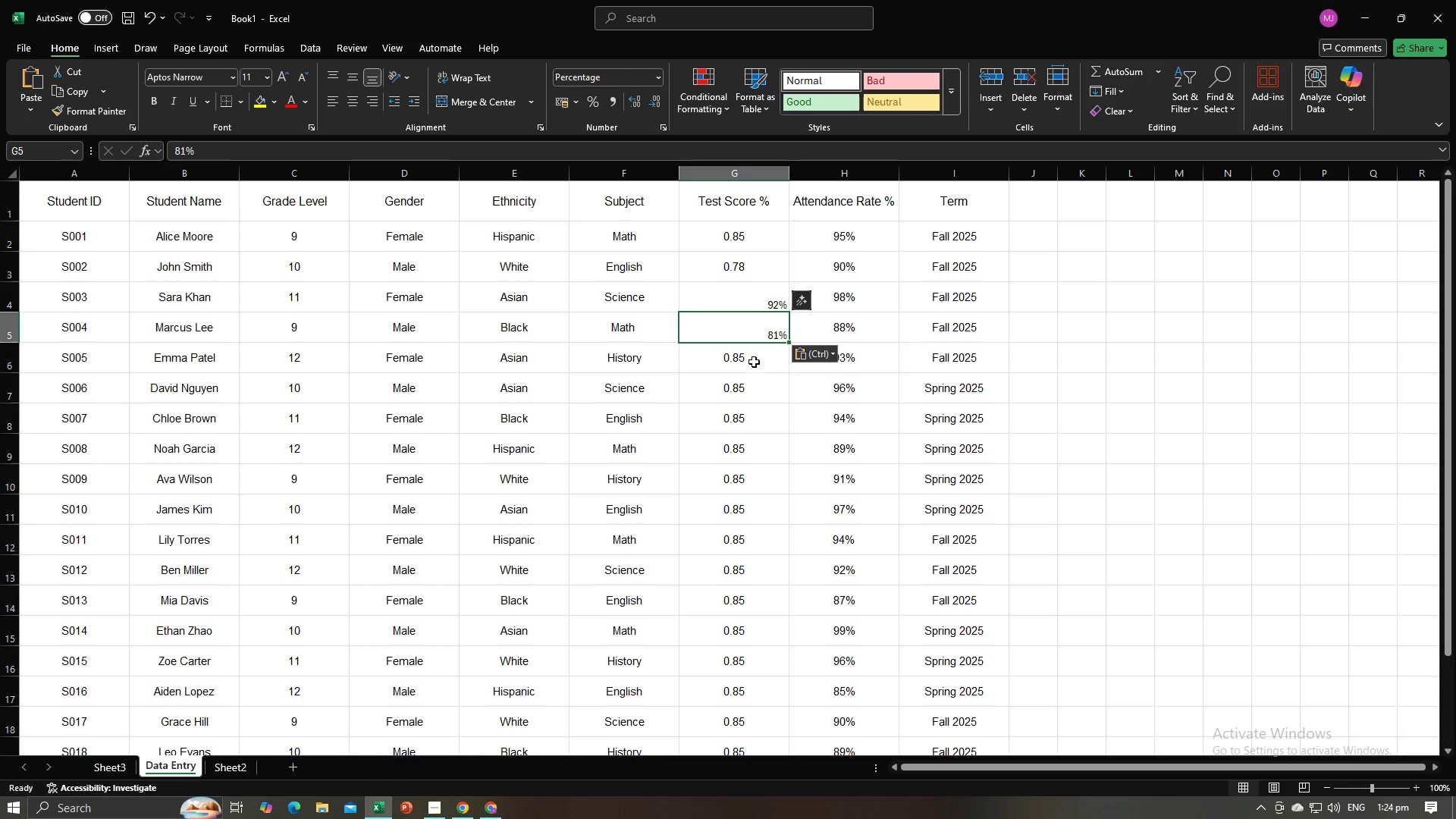 
key(Alt+AltLeft)
 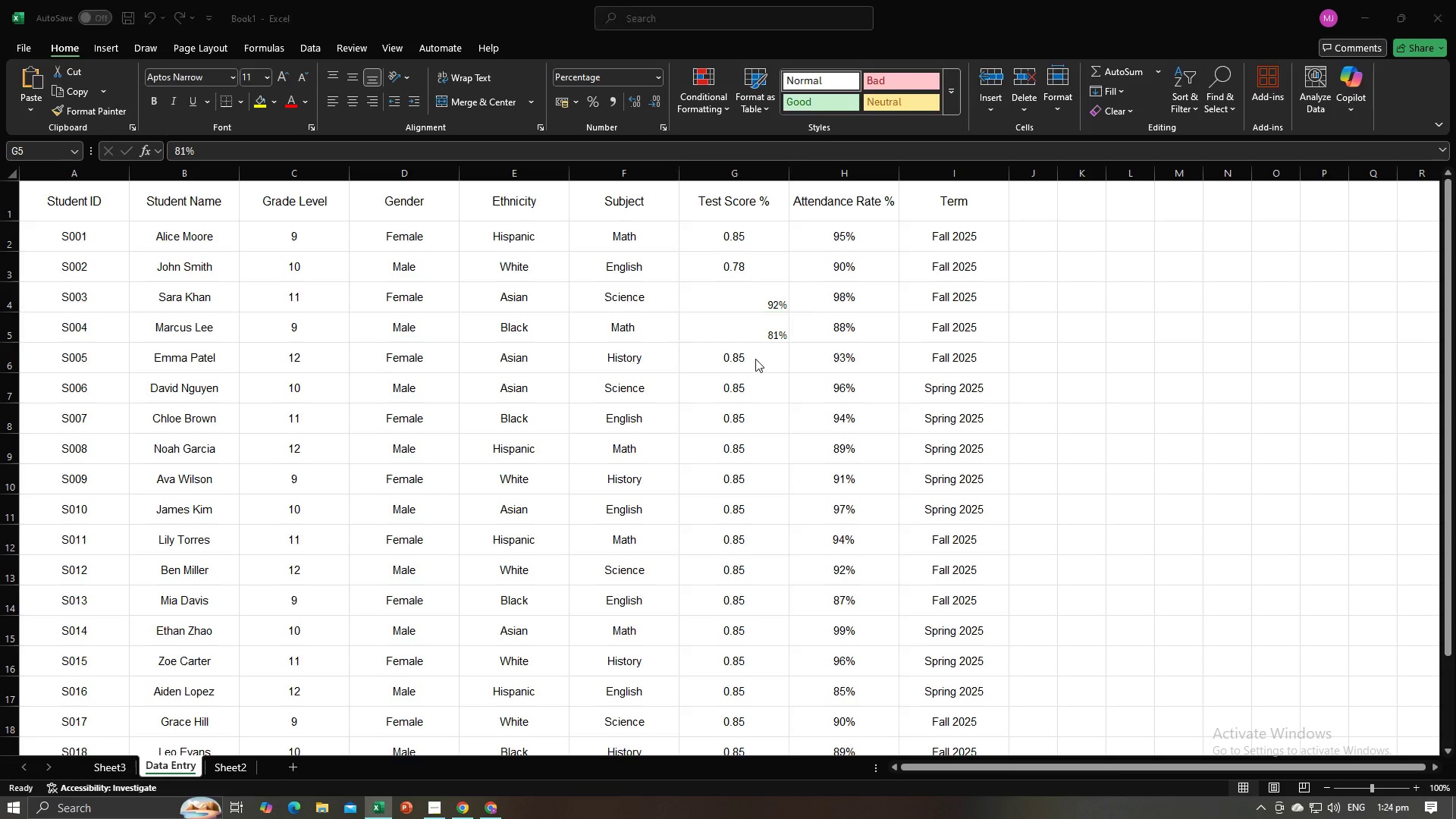 
key(Alt+Tab)
 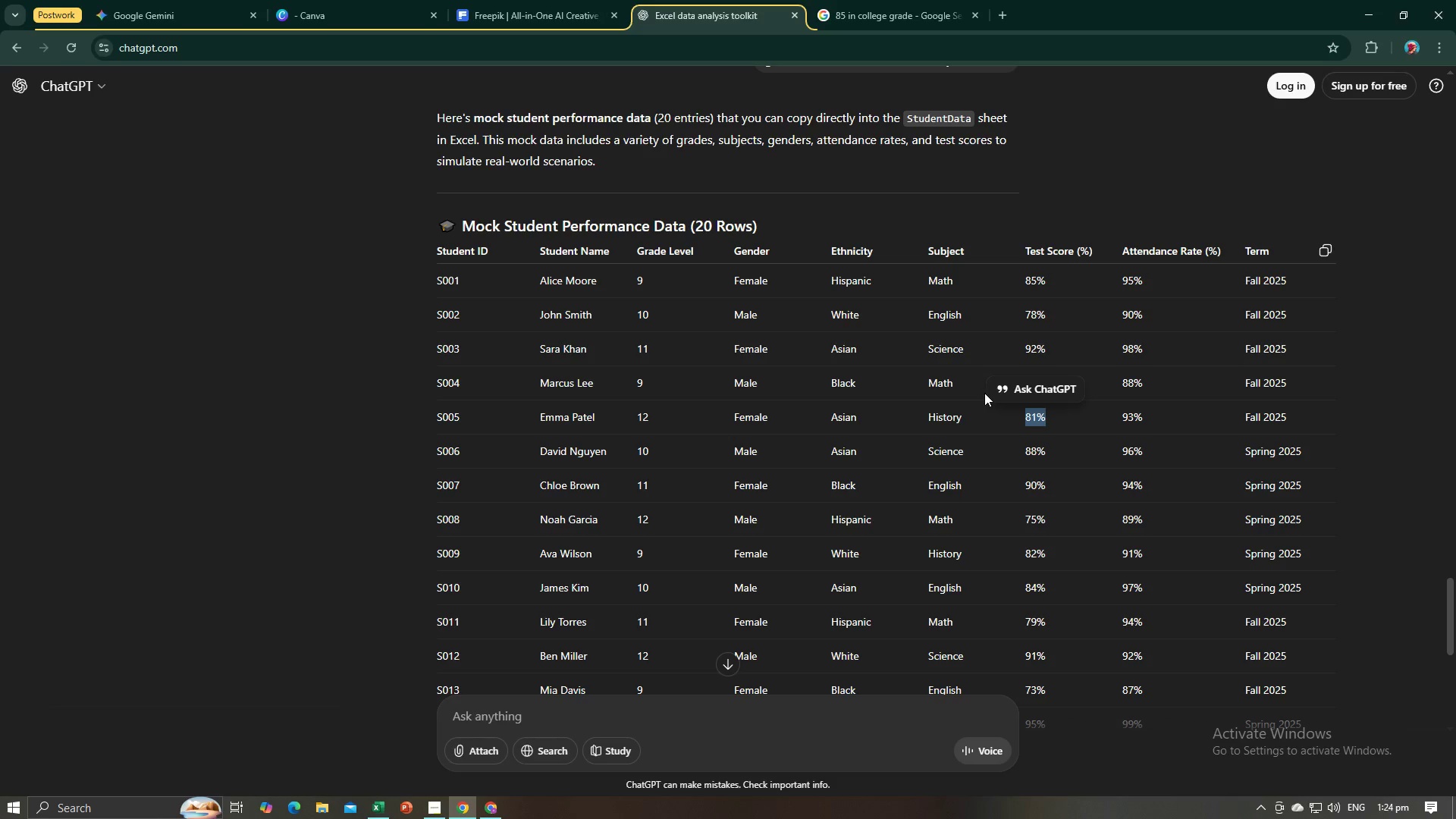 
key(Alt+AltLeft)
 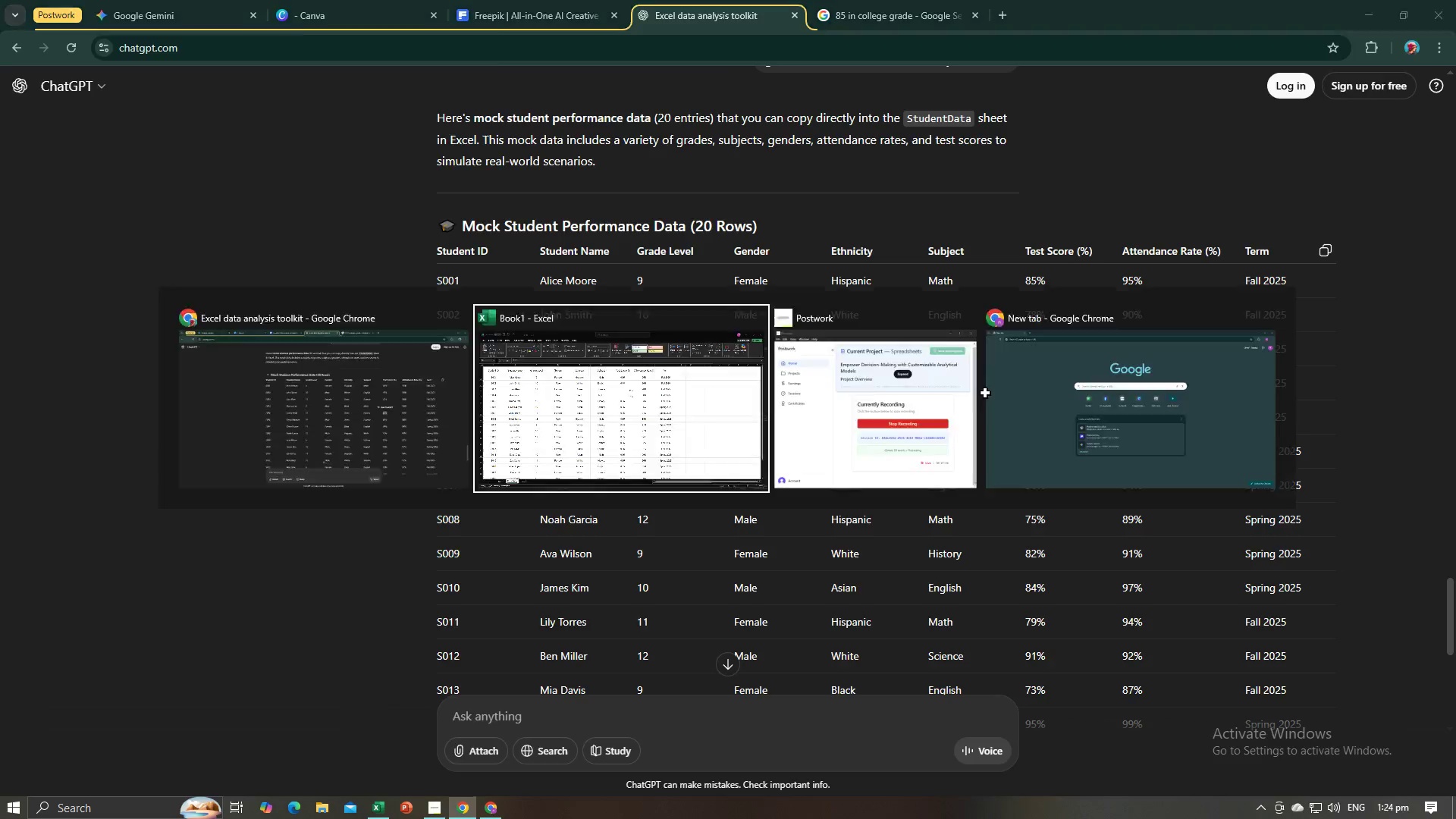 
key(Alt+Tab)
 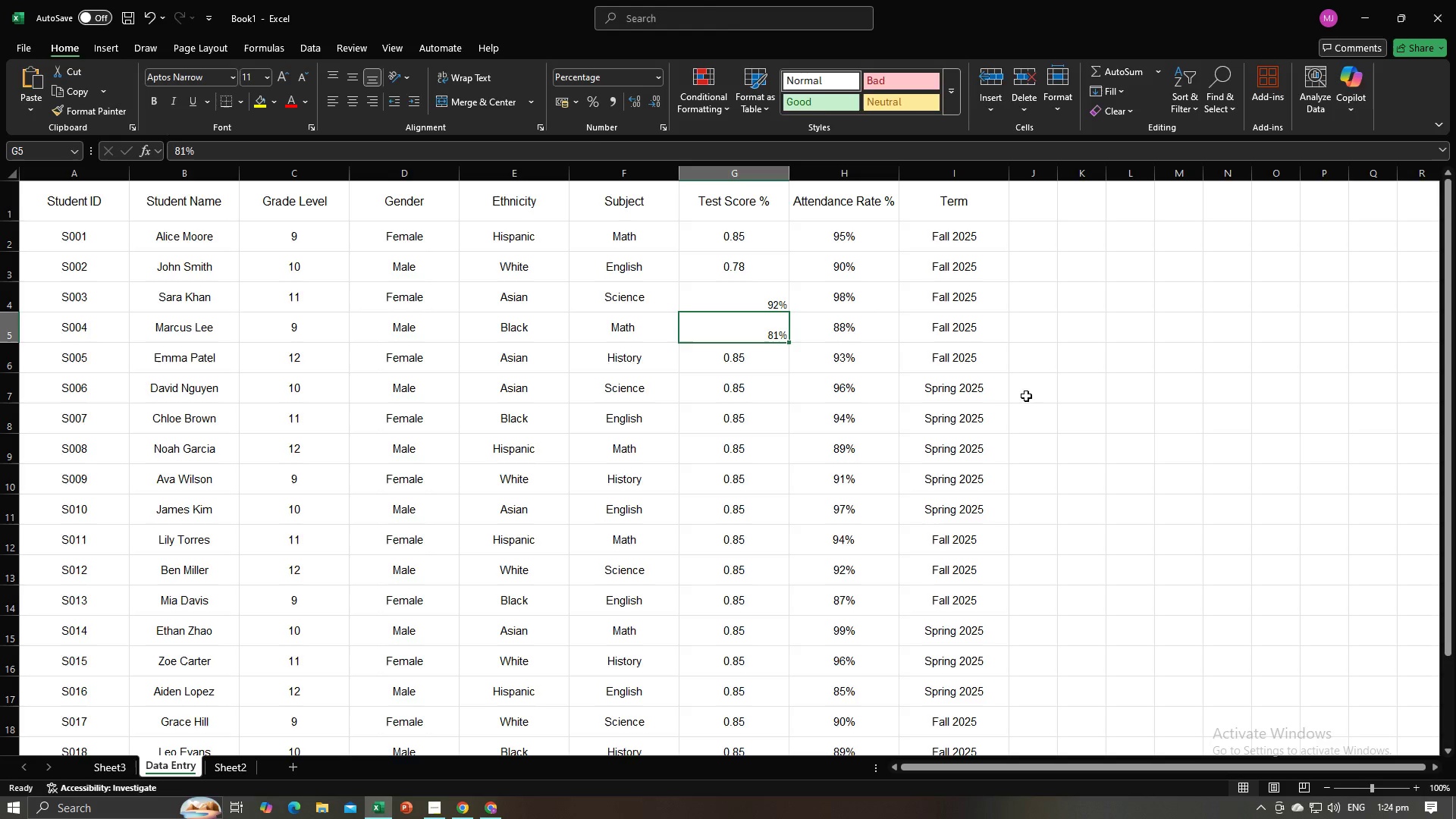 
key(Alt+AltLeft)
 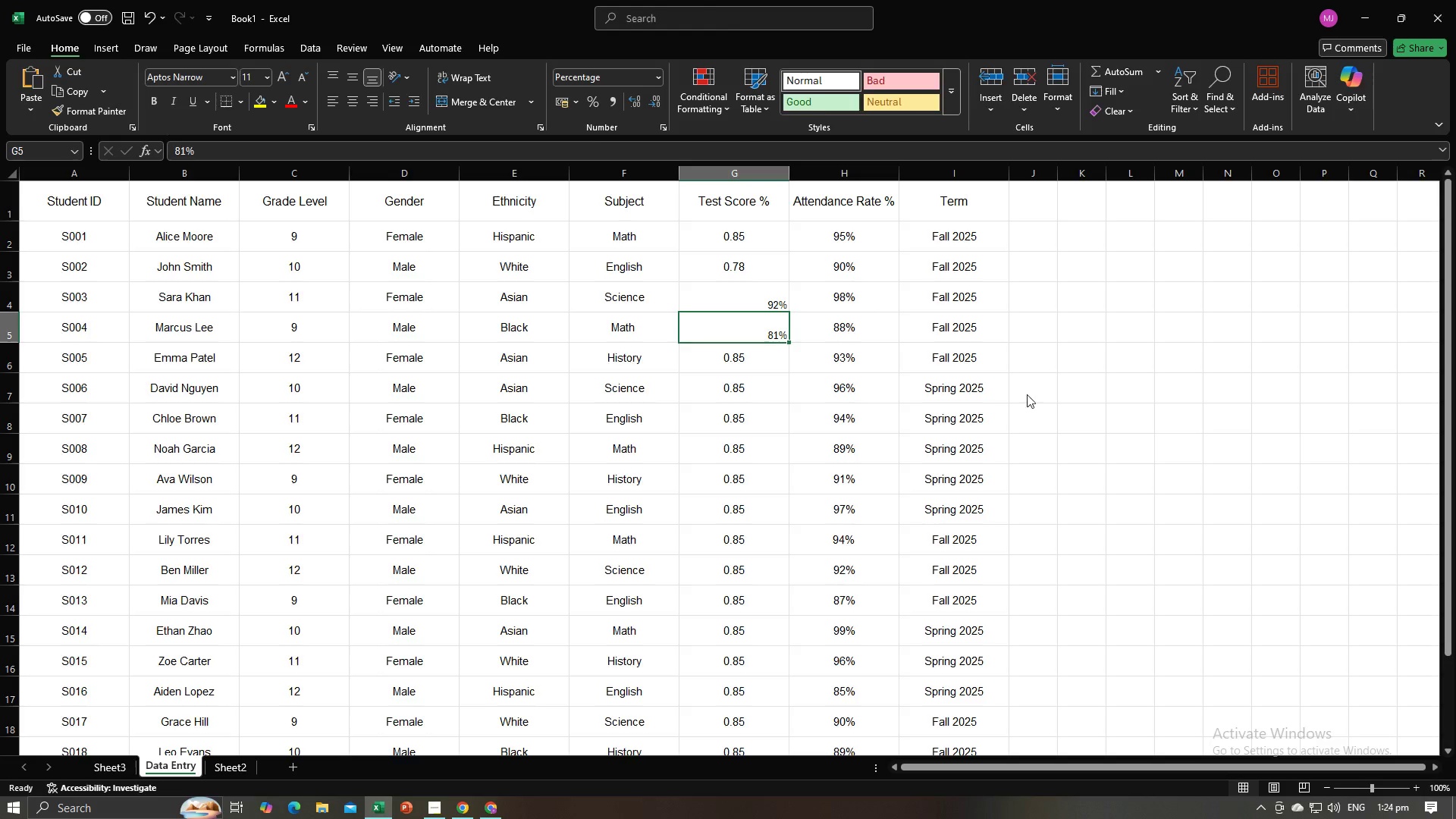 
key(Alt+Tab)
 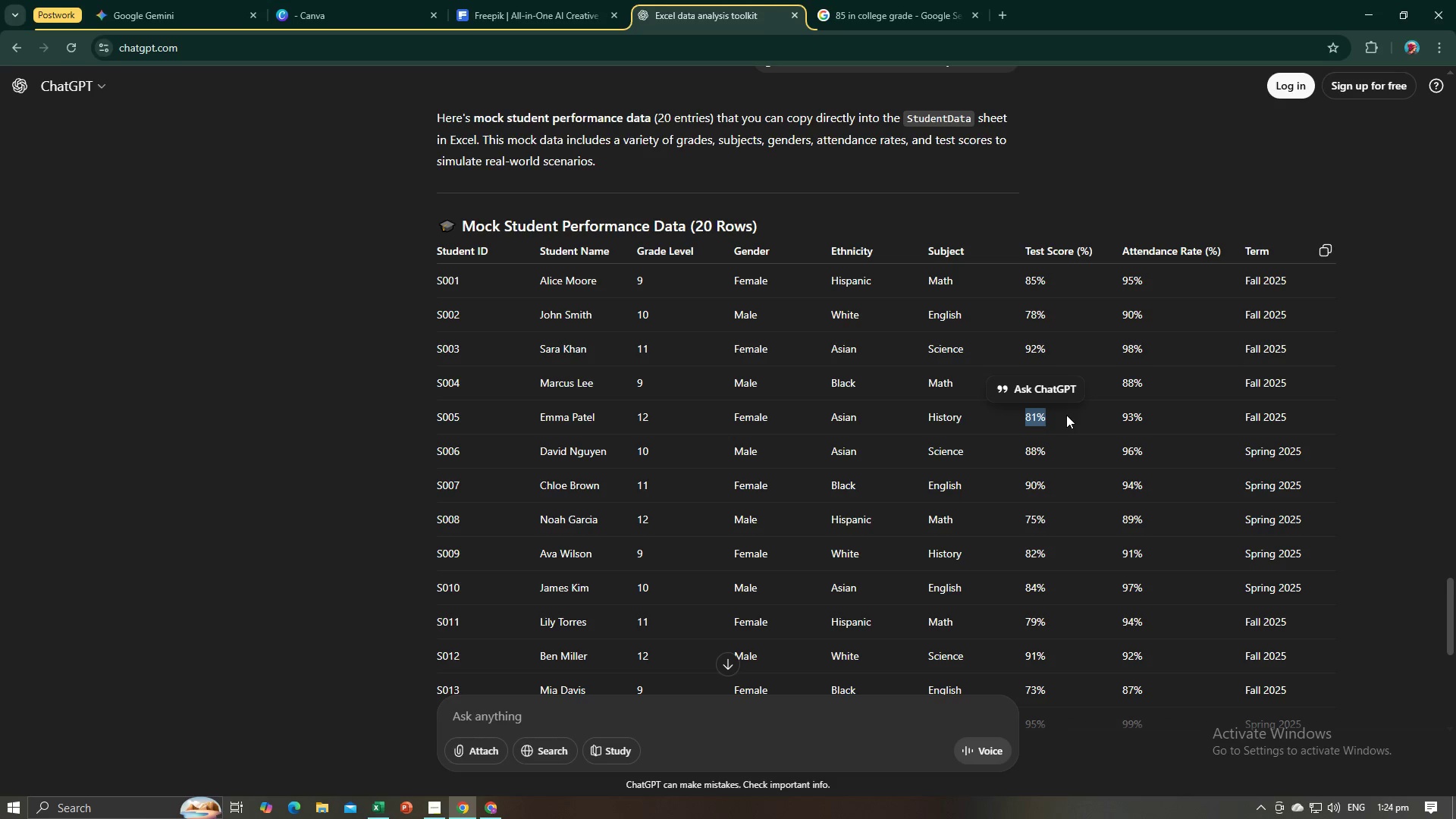 
left_click([1066, 415])
 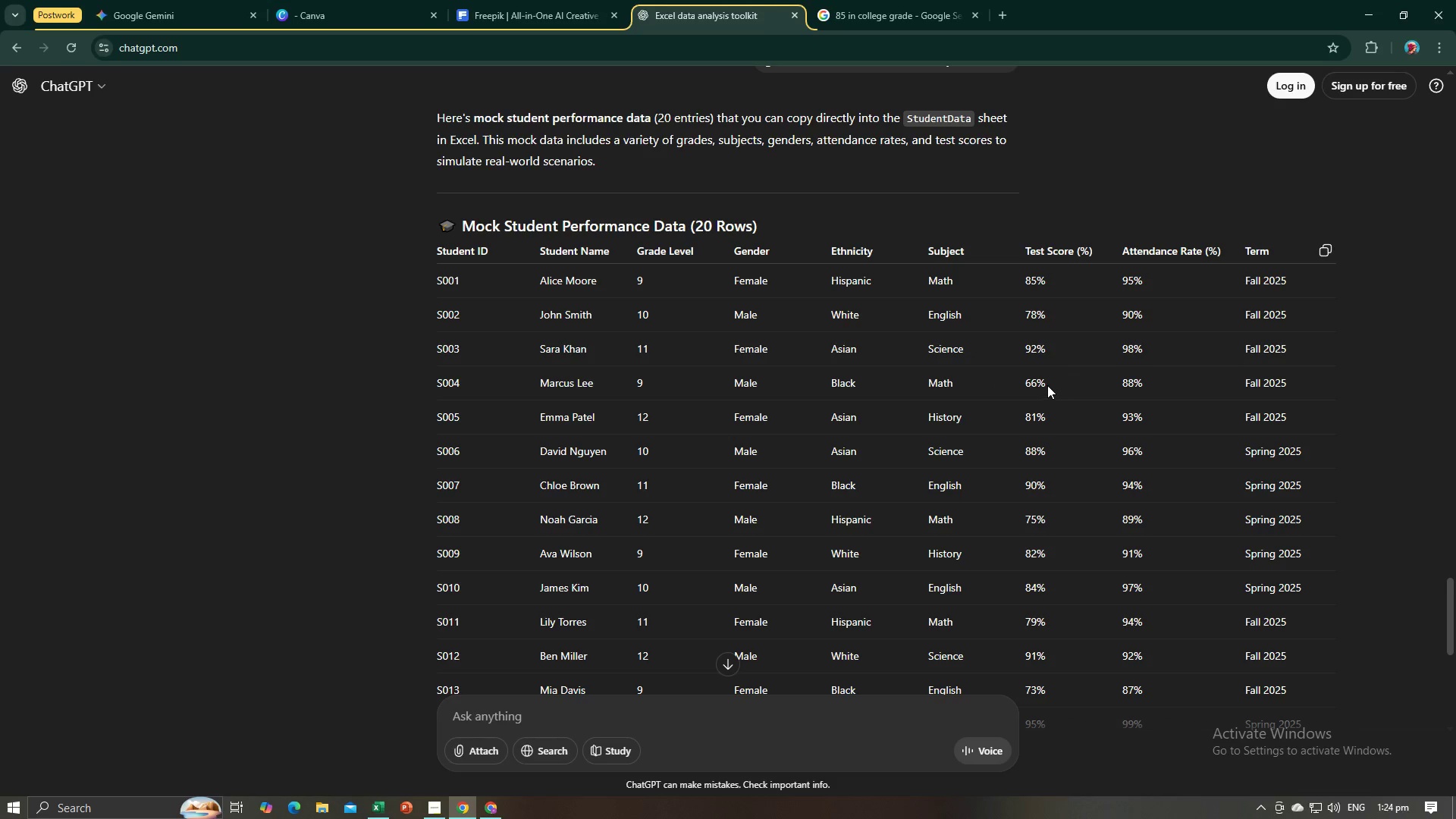 
left_click_drag(start_coordinate=[1046, 384], to_coordinate=[1023, 376])
 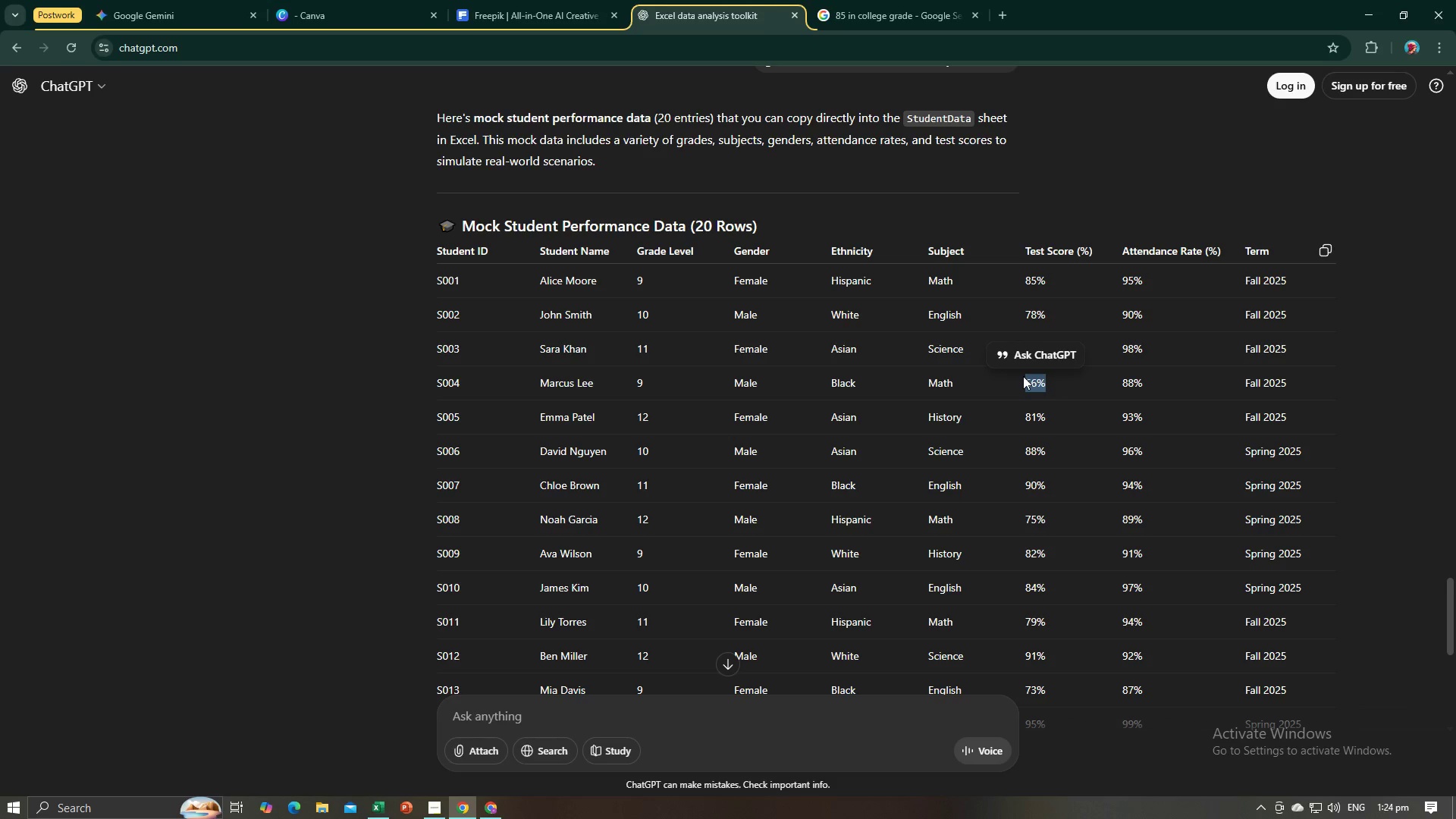 
key(Control+C)
 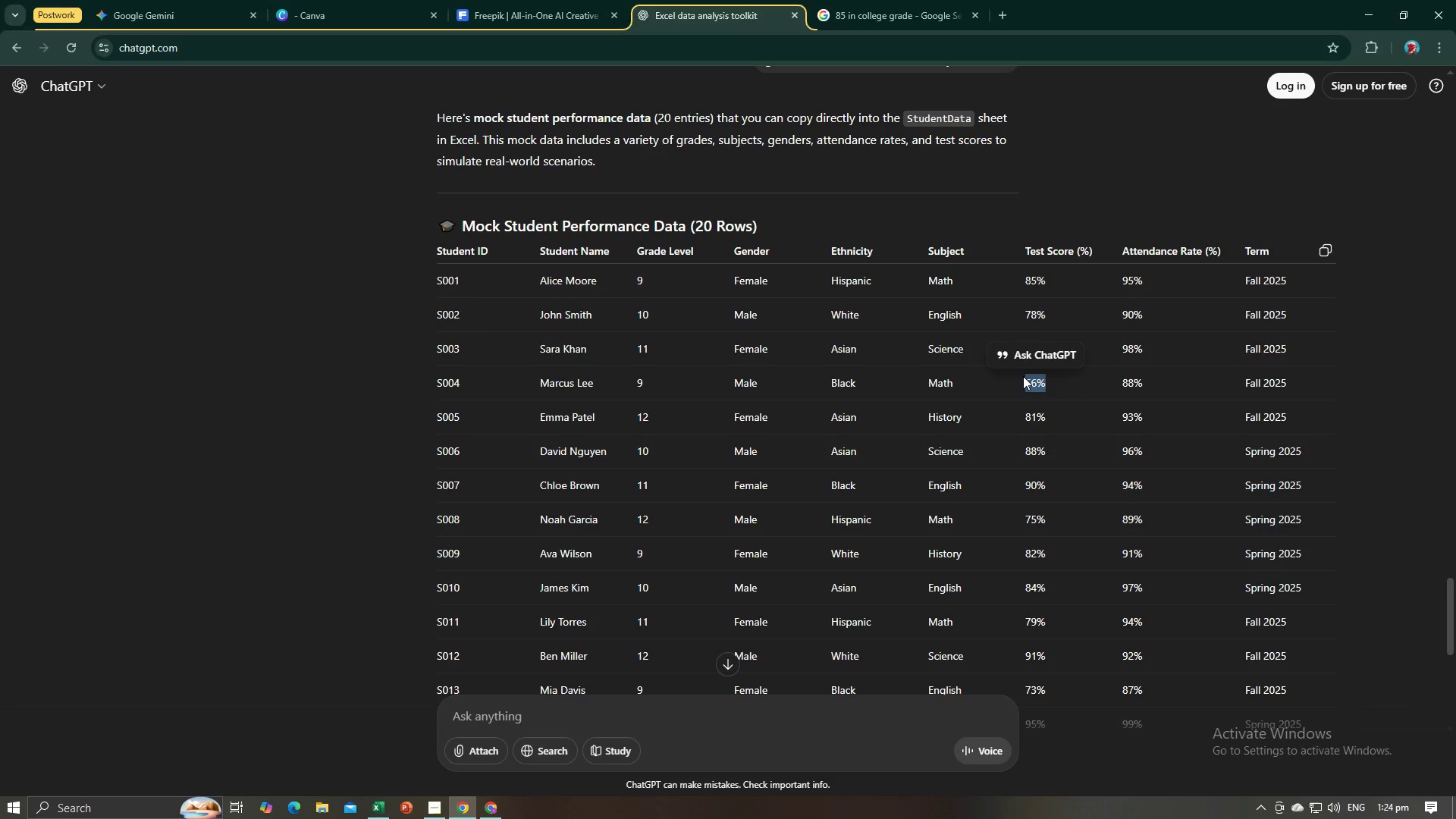 
key(Alt+AltLeft)
 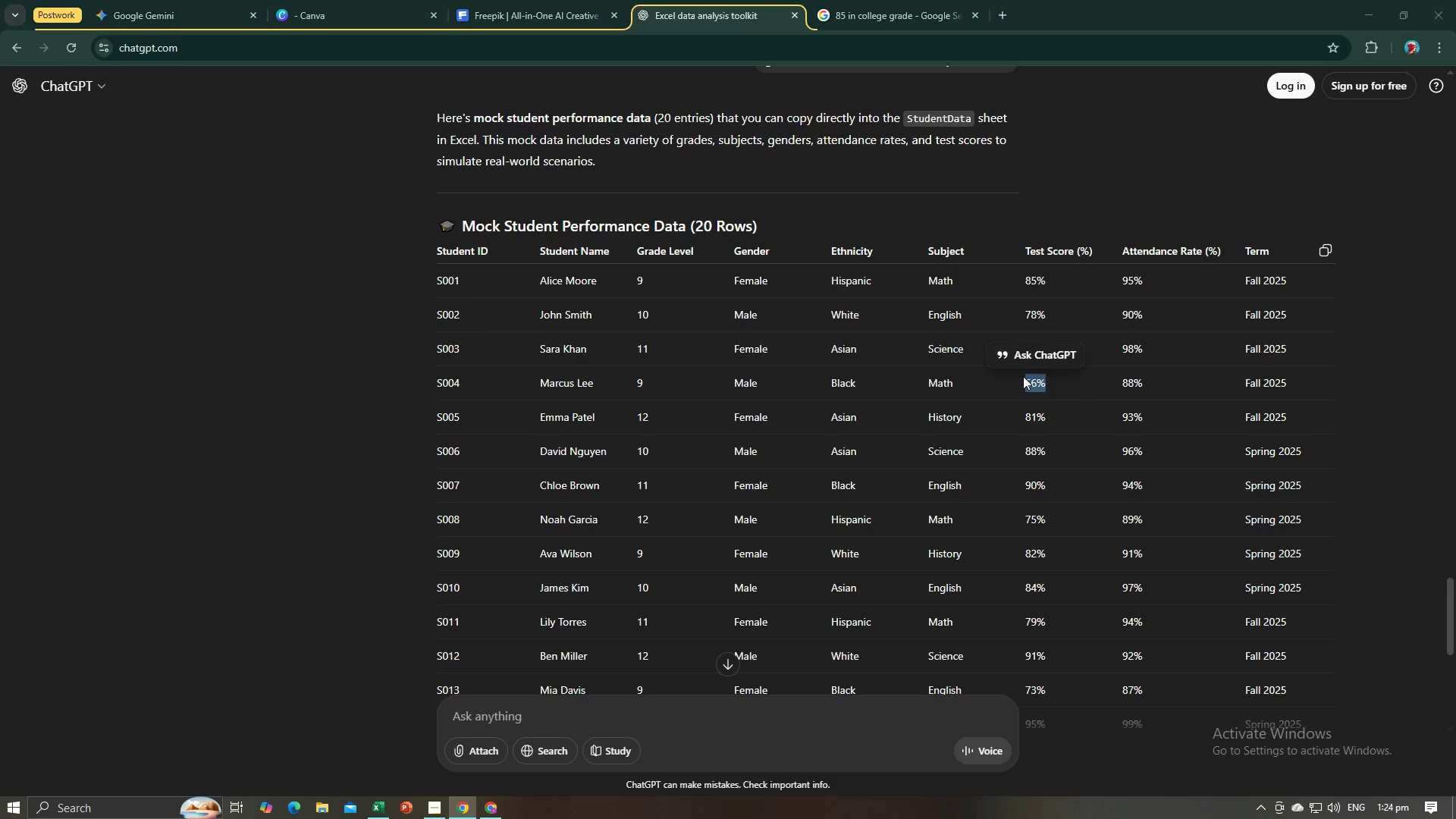 
key(Alt+Tab)
 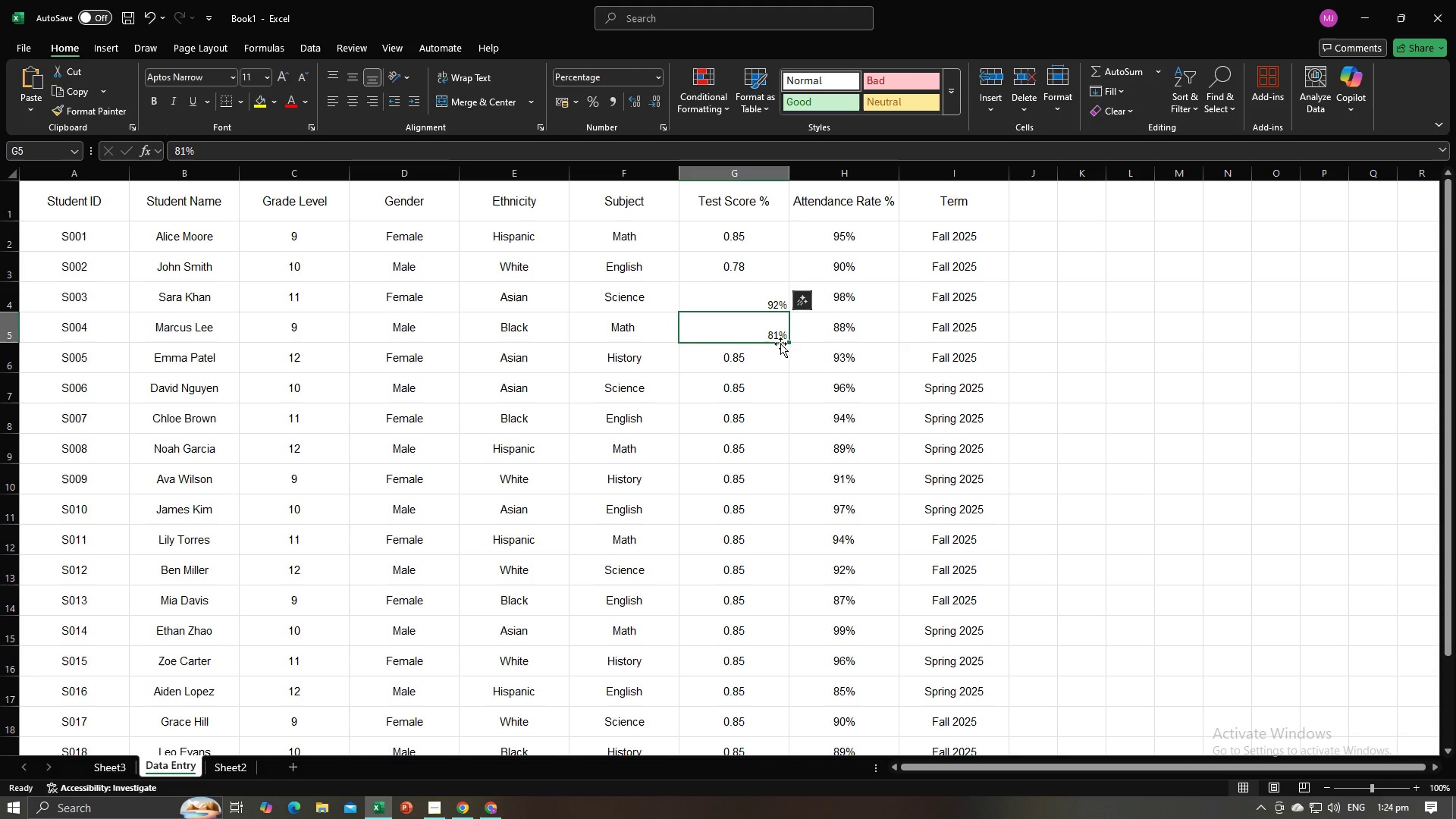 
key(Control+V)
 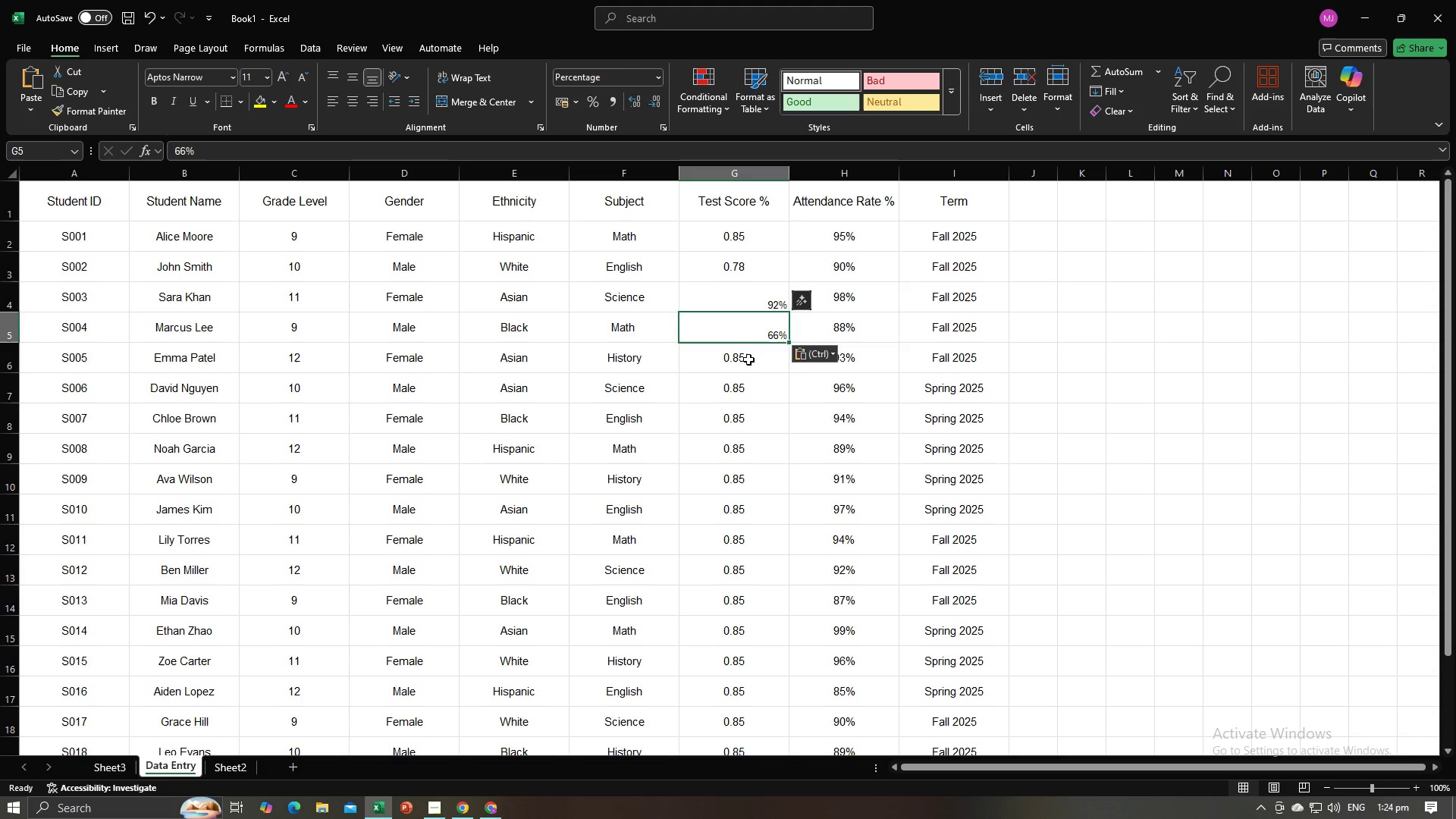 
left_click([748, 359])
 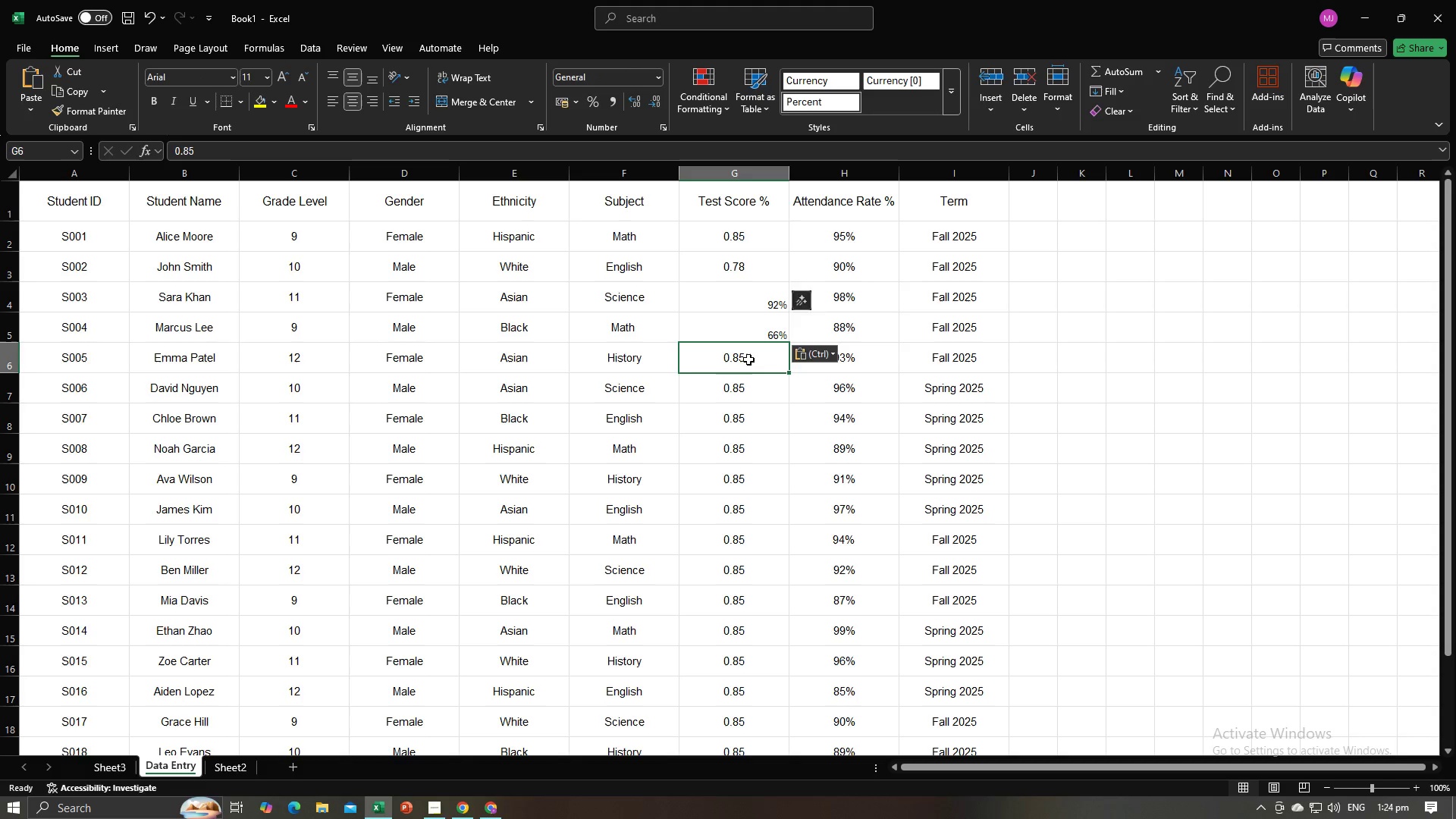 
hold_key(key=ControlLeft, duration=0.62)
 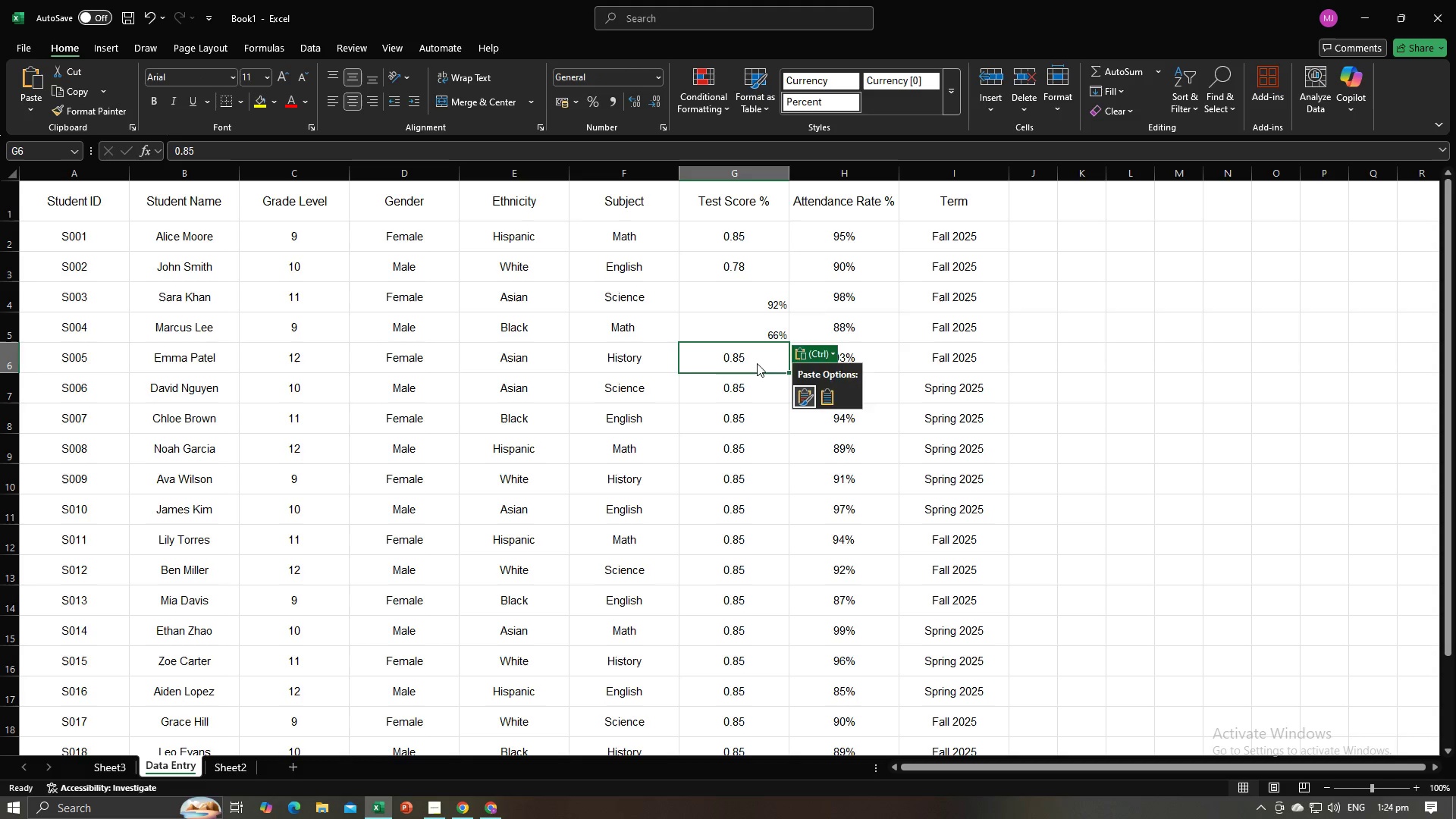 
key(Alt+AltLeft)
 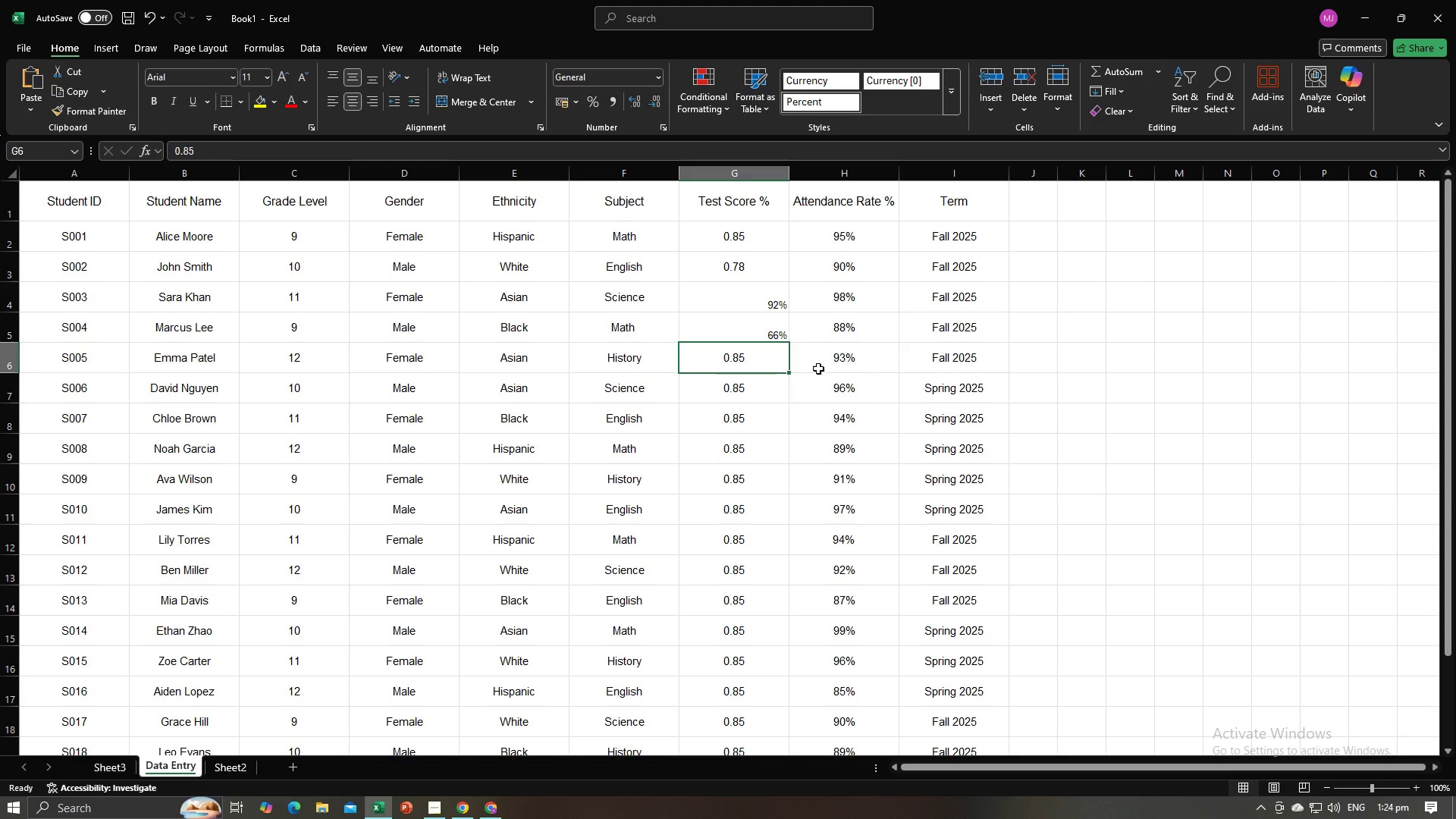 
key(Alt+Tab)
 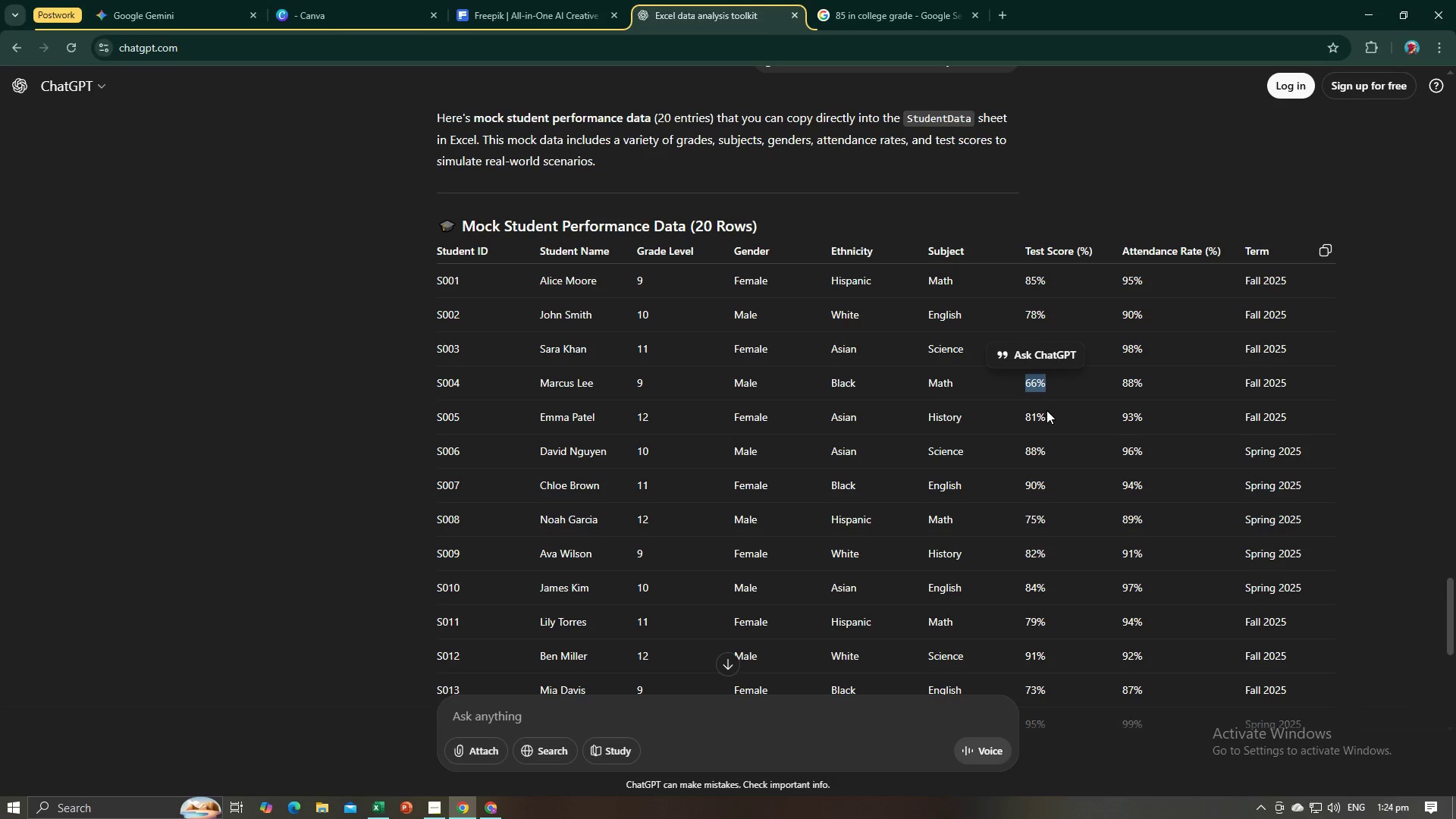 
left_click_drag(start_coordinate=[1049, 413], to_coordinate=[1026, 416])
 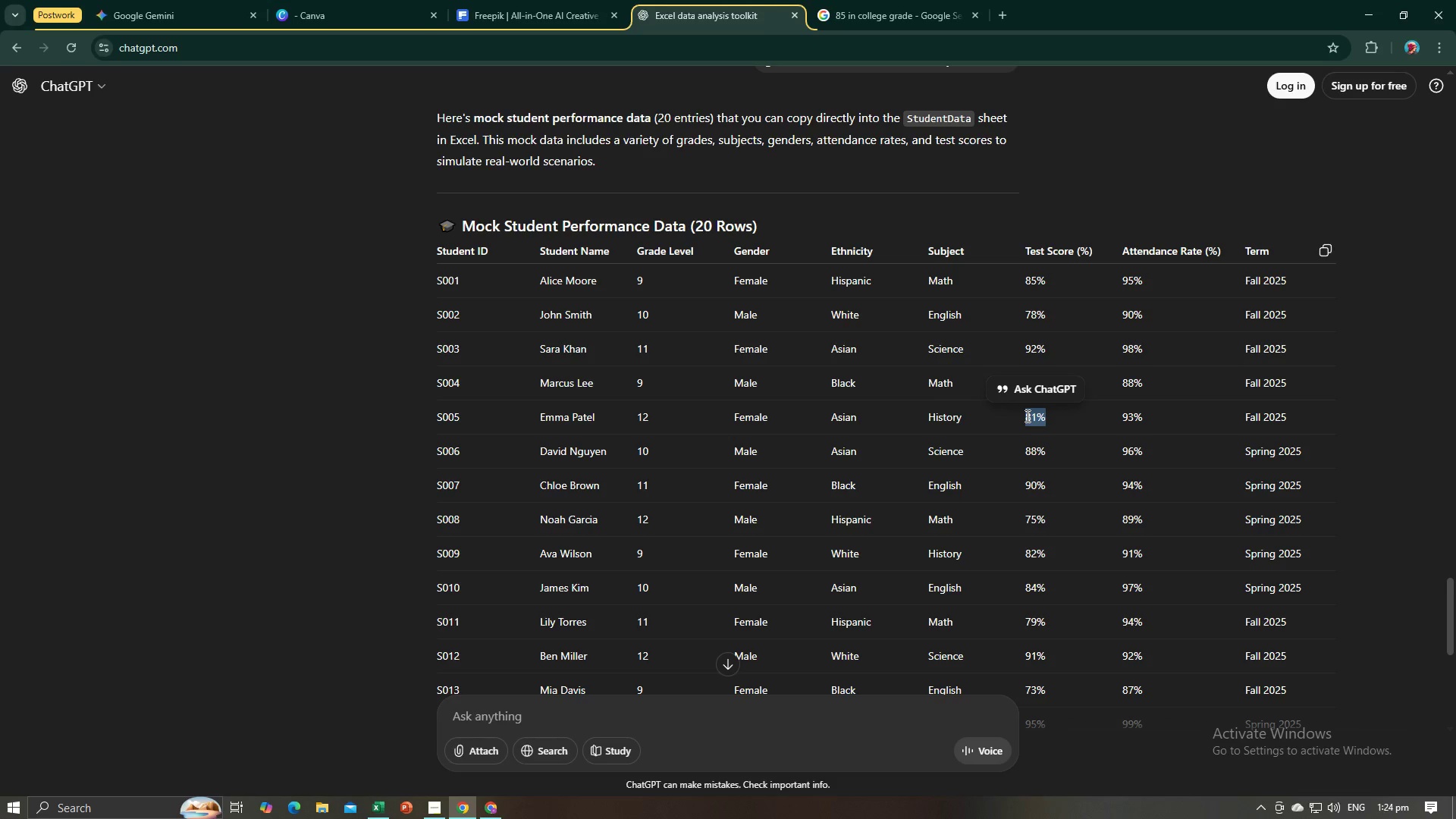 
key(Control+C)
 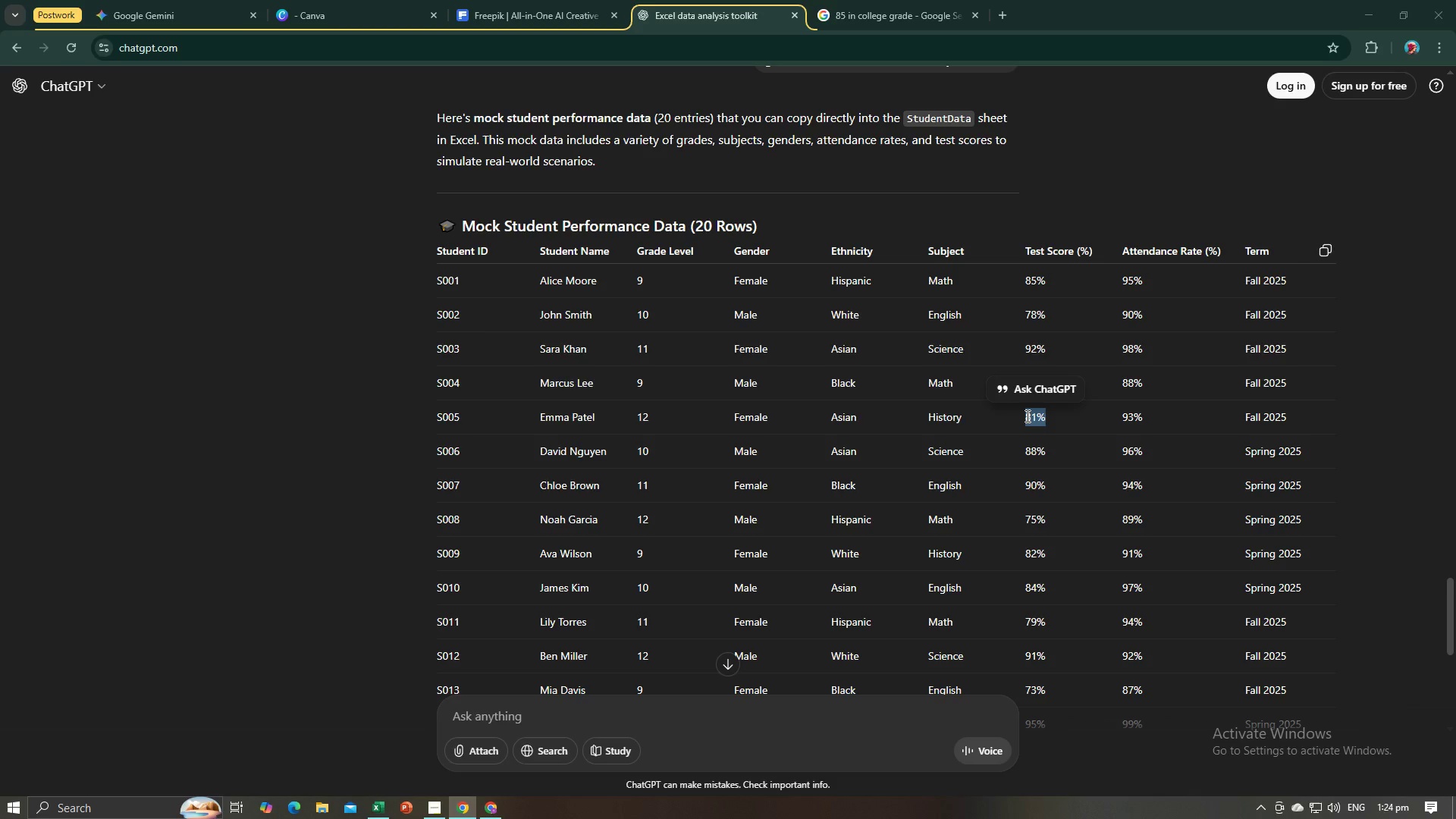 
key(Alt+AltLeft)
 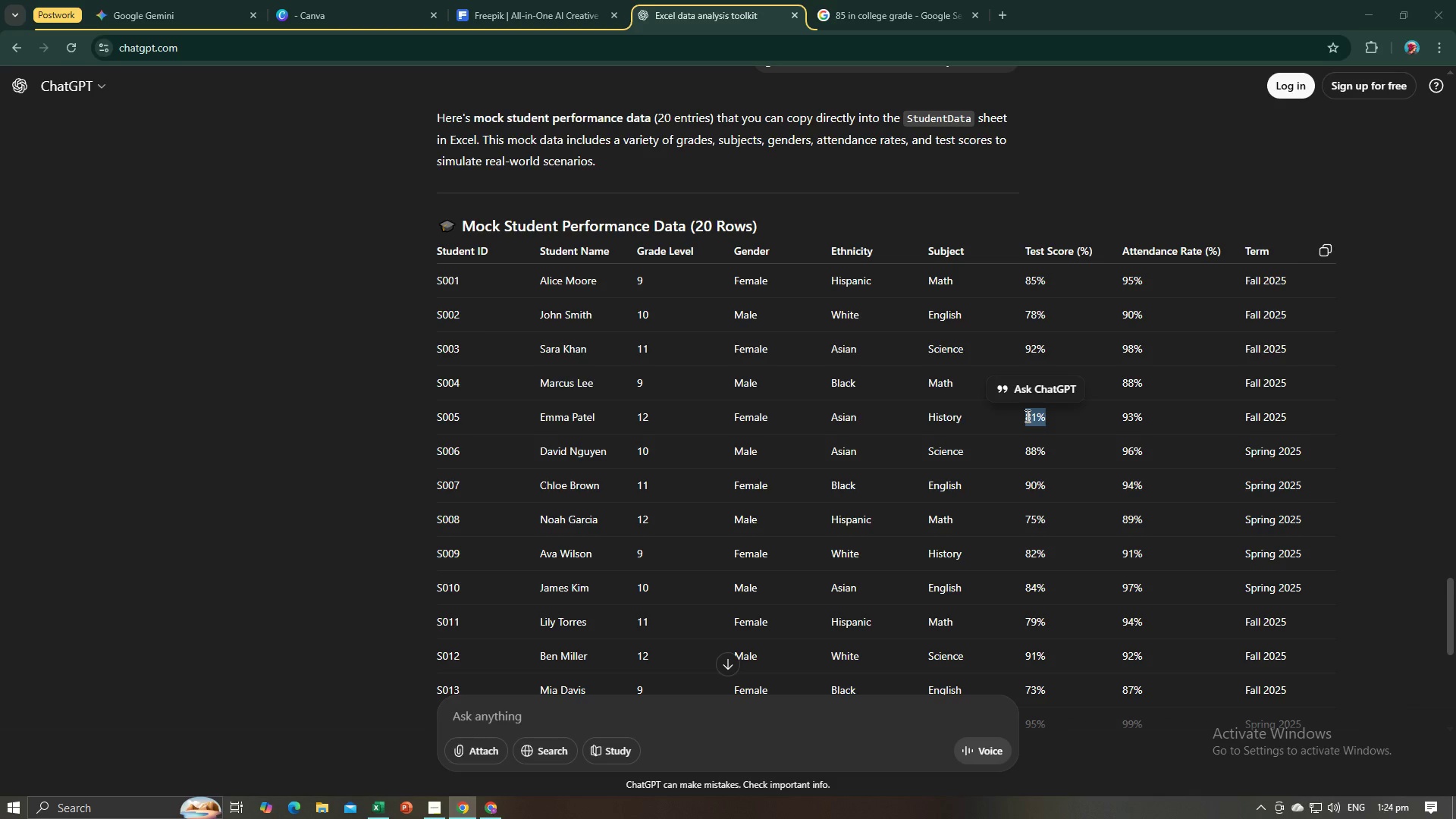 
key(Alt+Tab)
 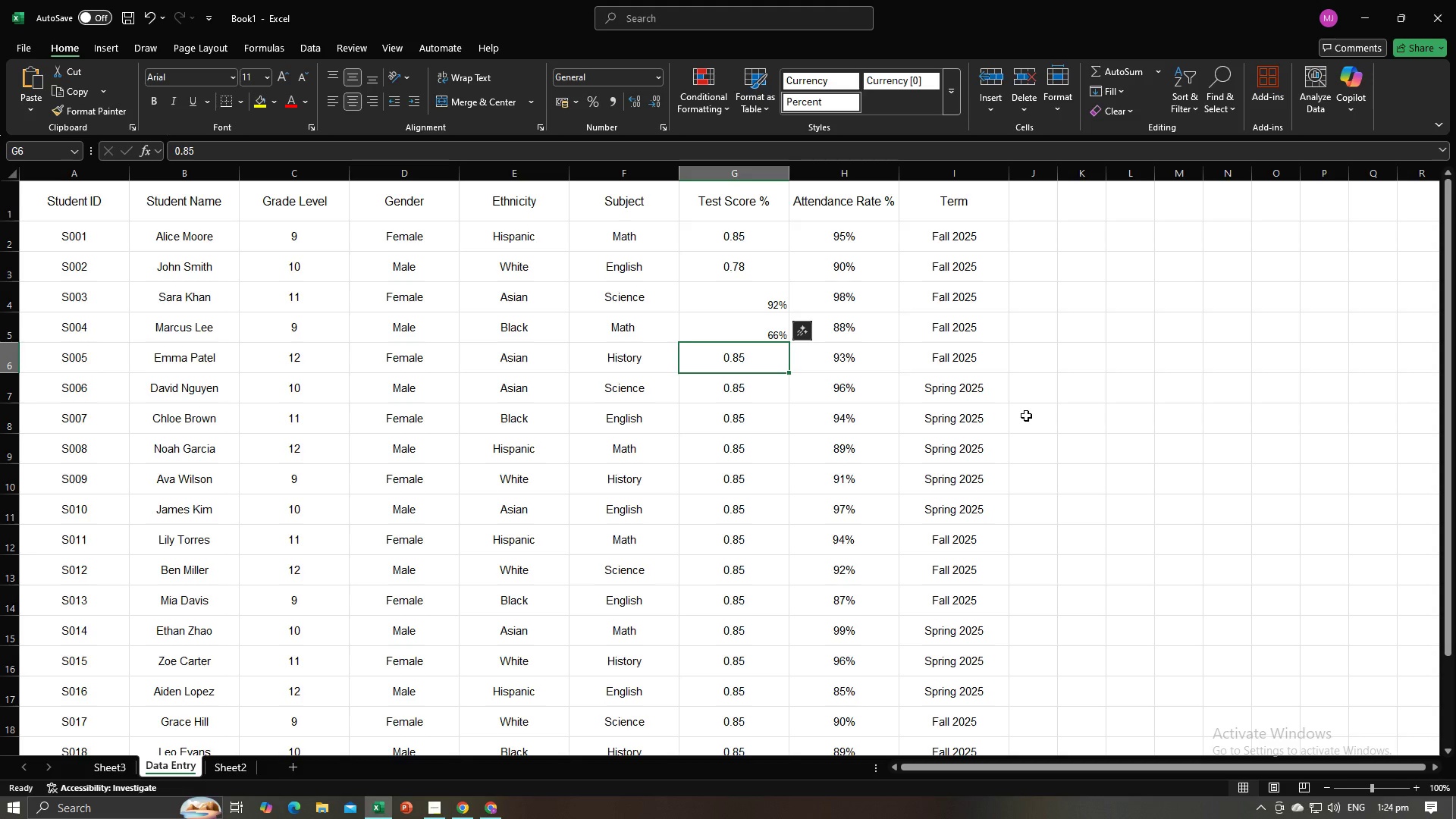 
key(Control+V)
 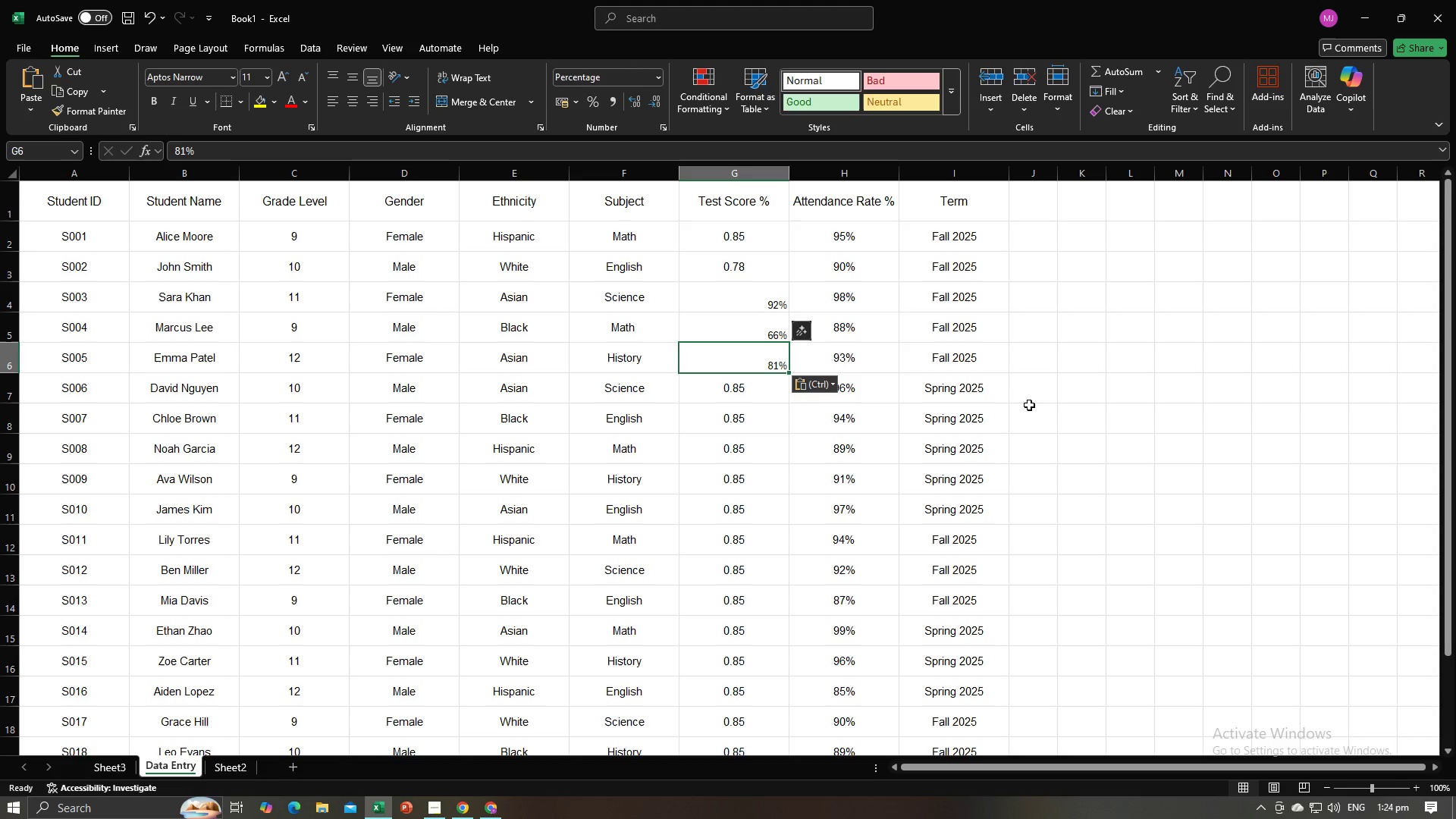 
key(NumpadEnter)
 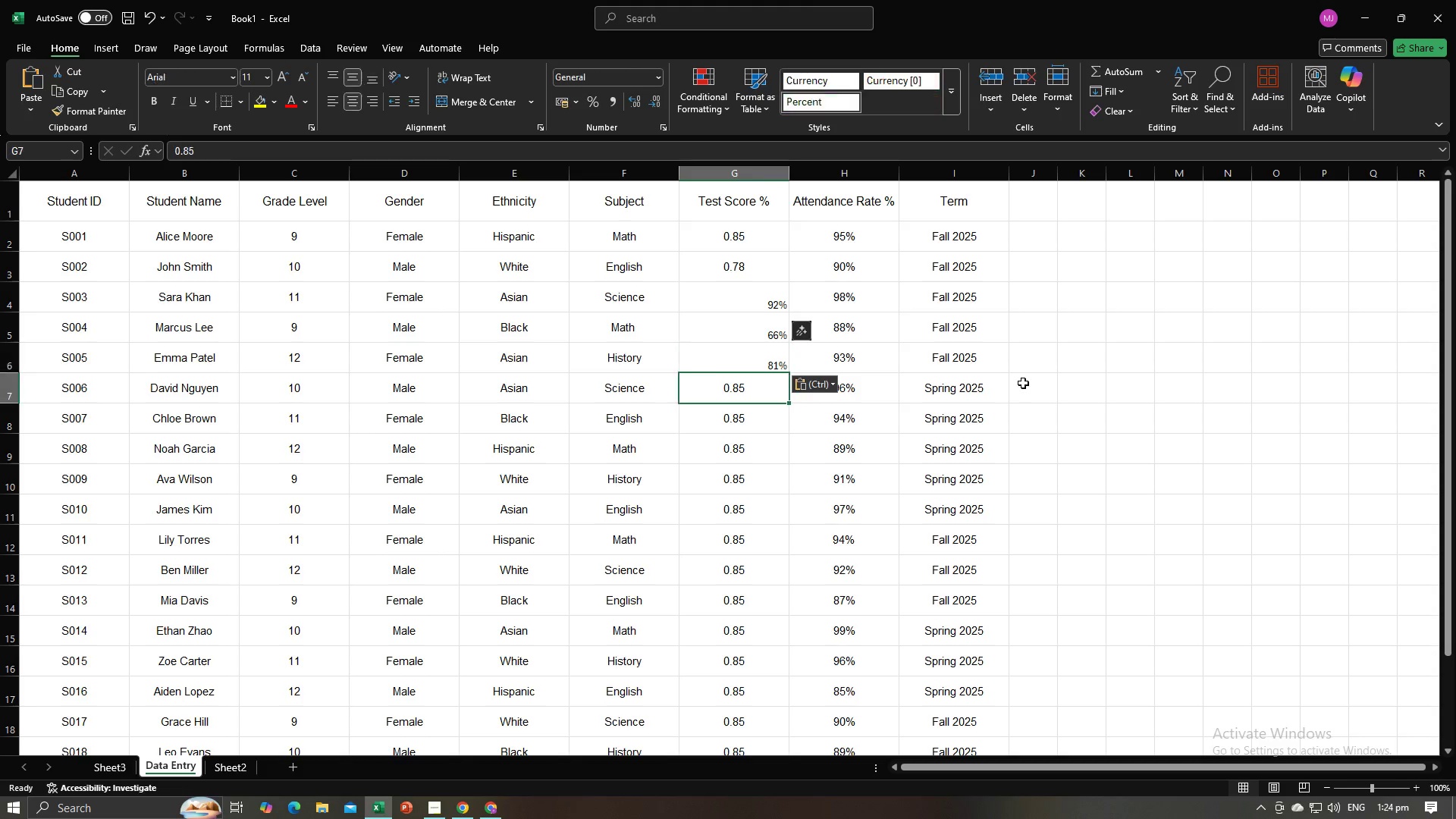 
key(Alt+AltLeft)
 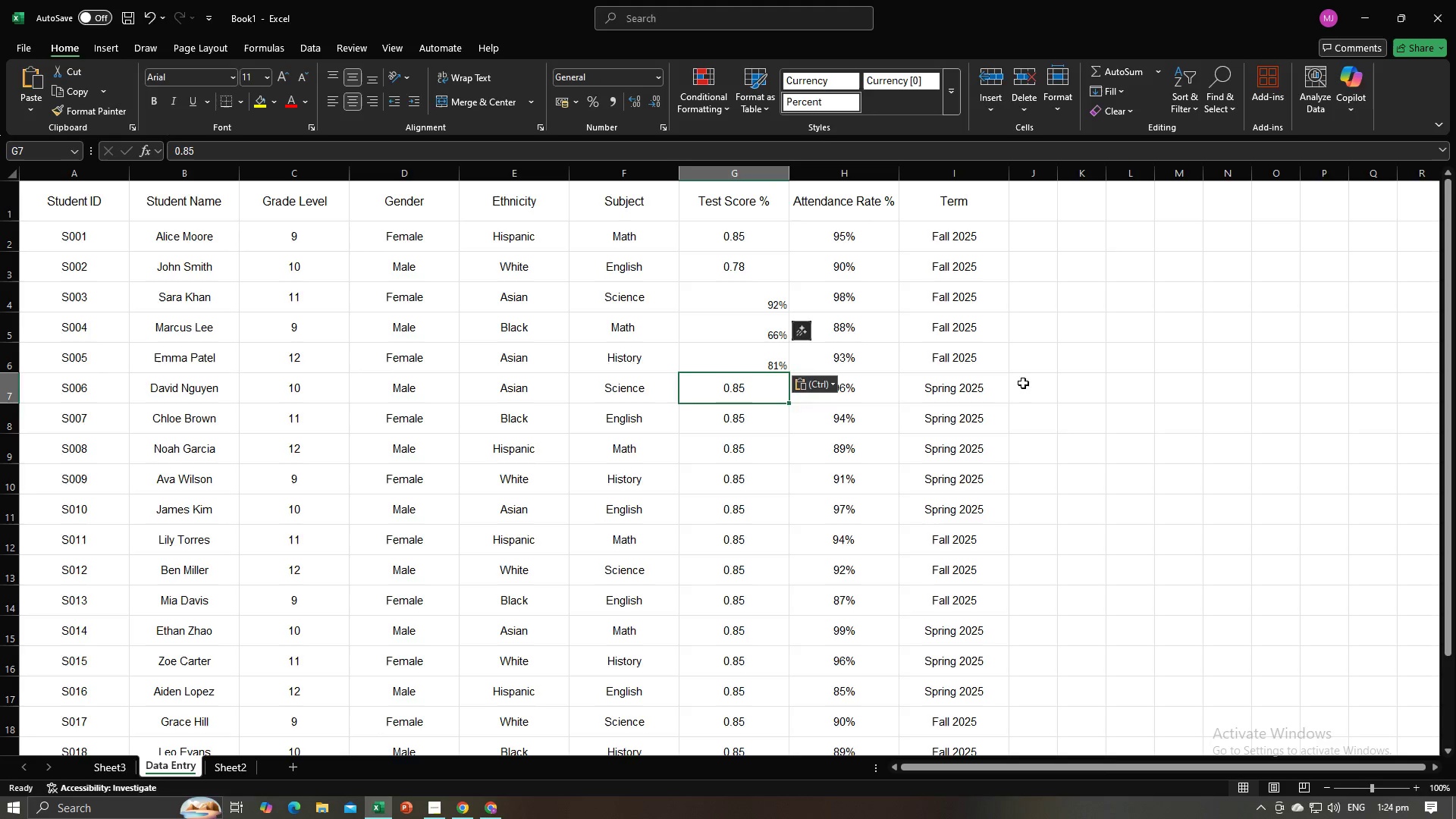 
key(Alt+Tab)
 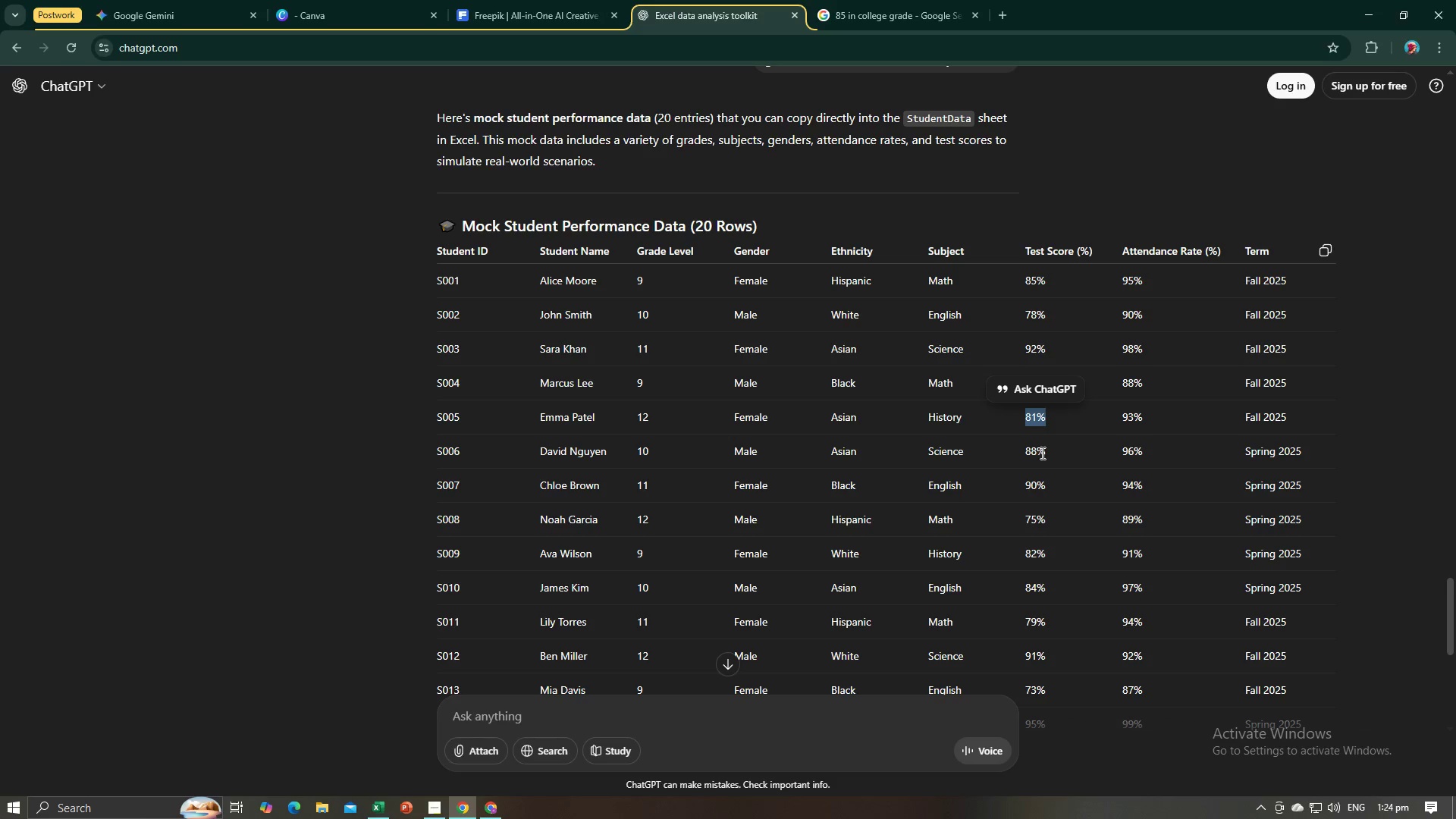 
left_click_drag(start_coordinate=[1043, 450], to_coordinate=[1024, 451])
 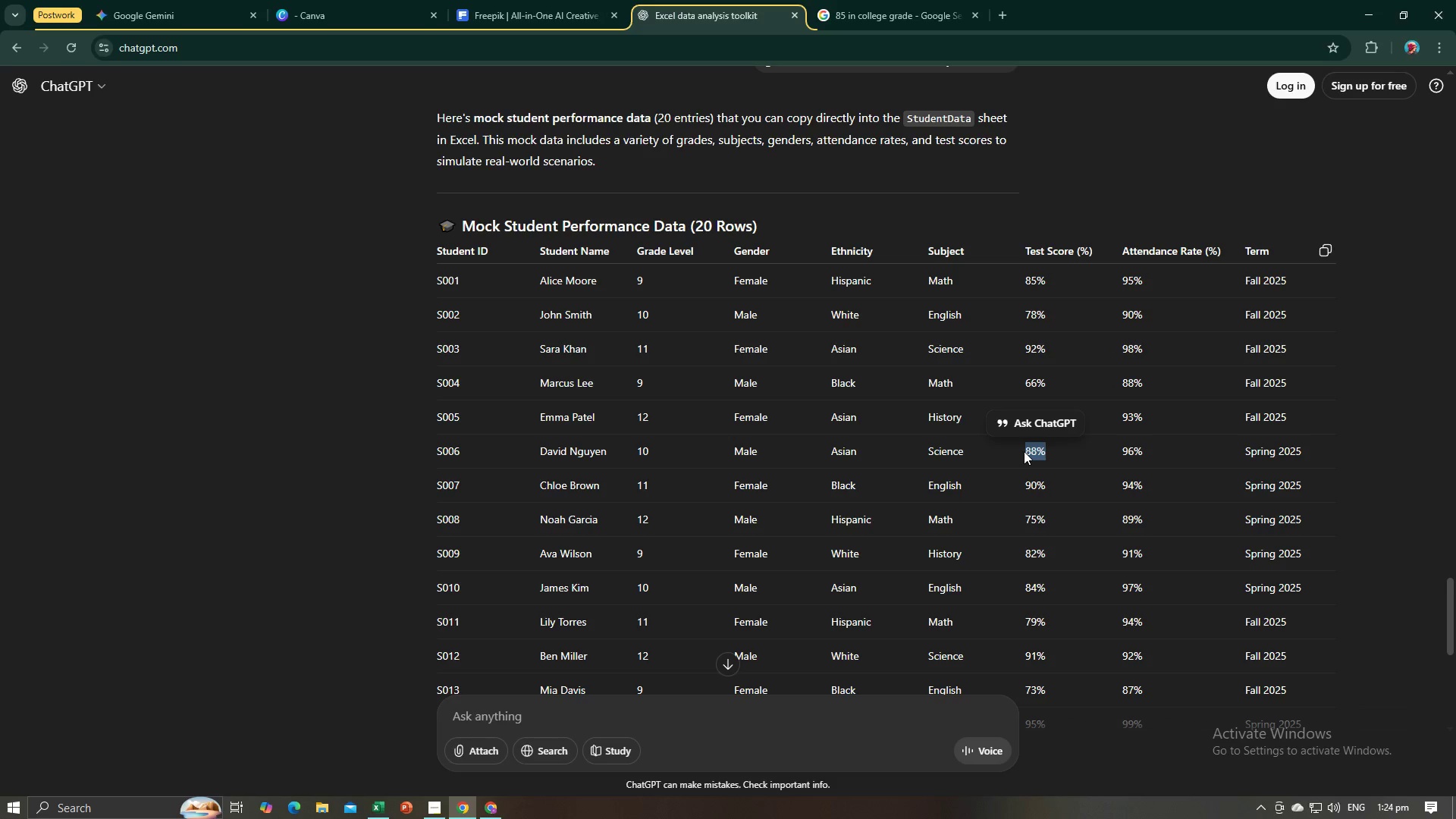 
key(Control+ControlLeft)
 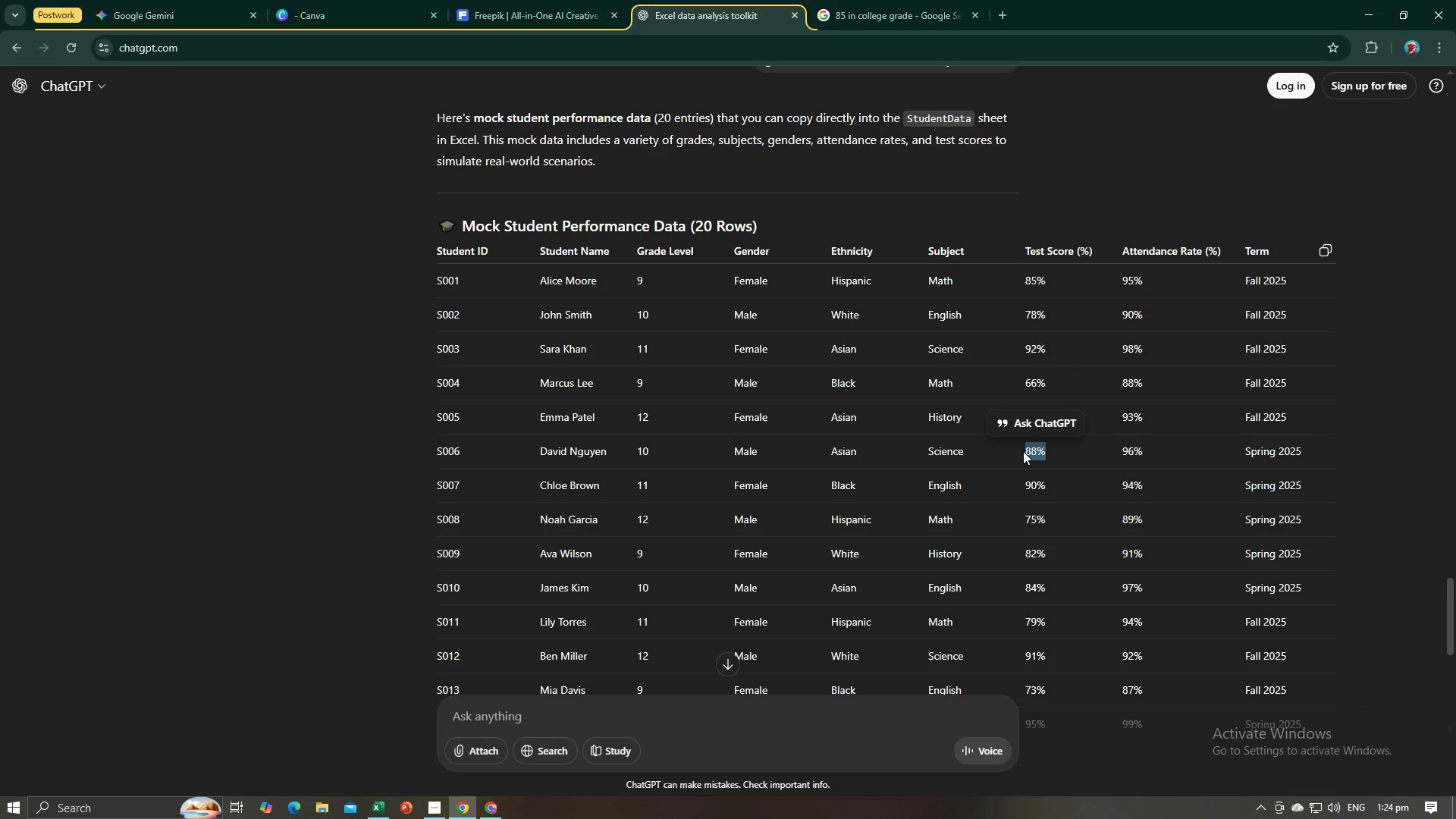 
key(Control+C)
 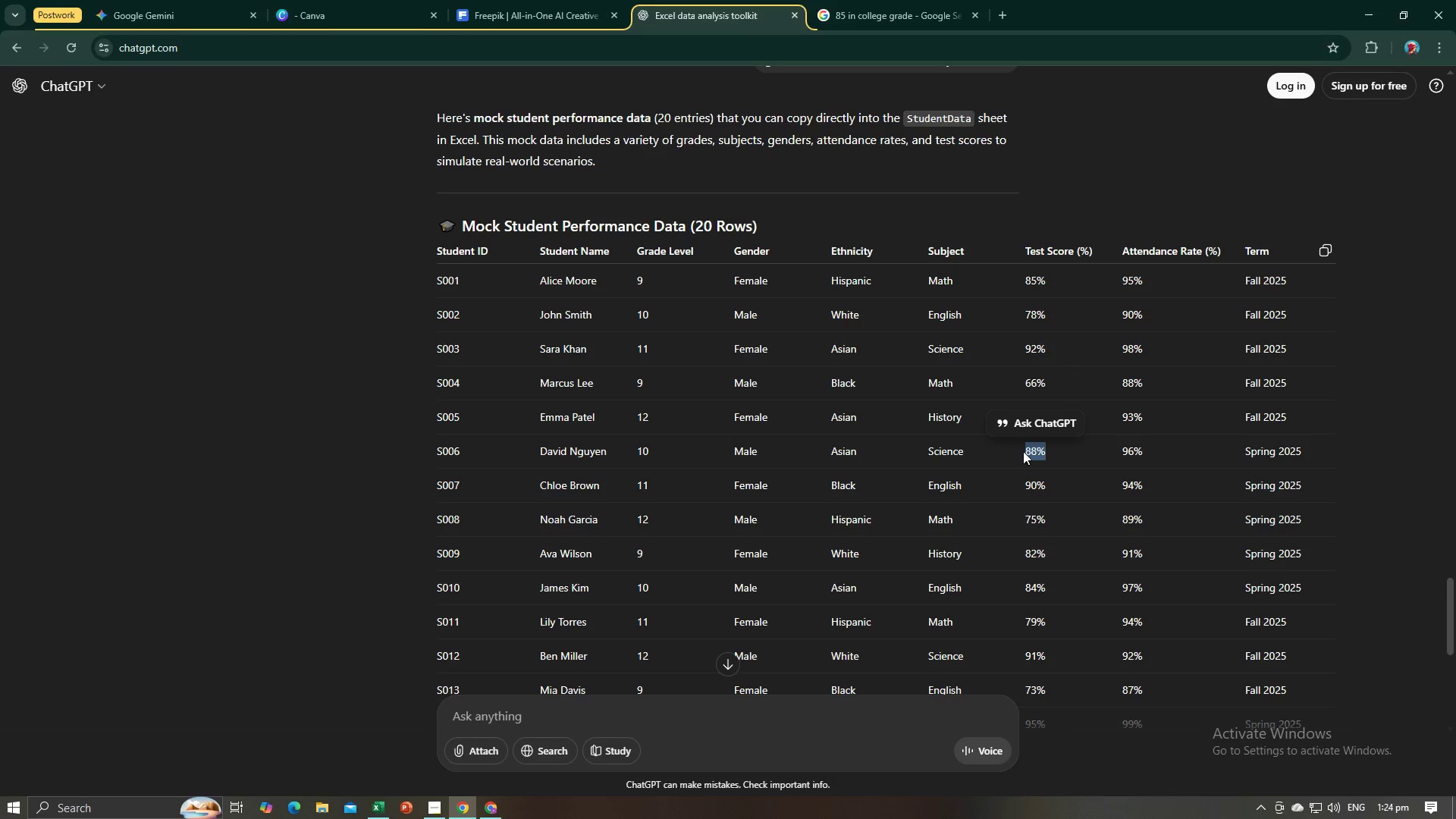 
key(Alt+AltLeft)
 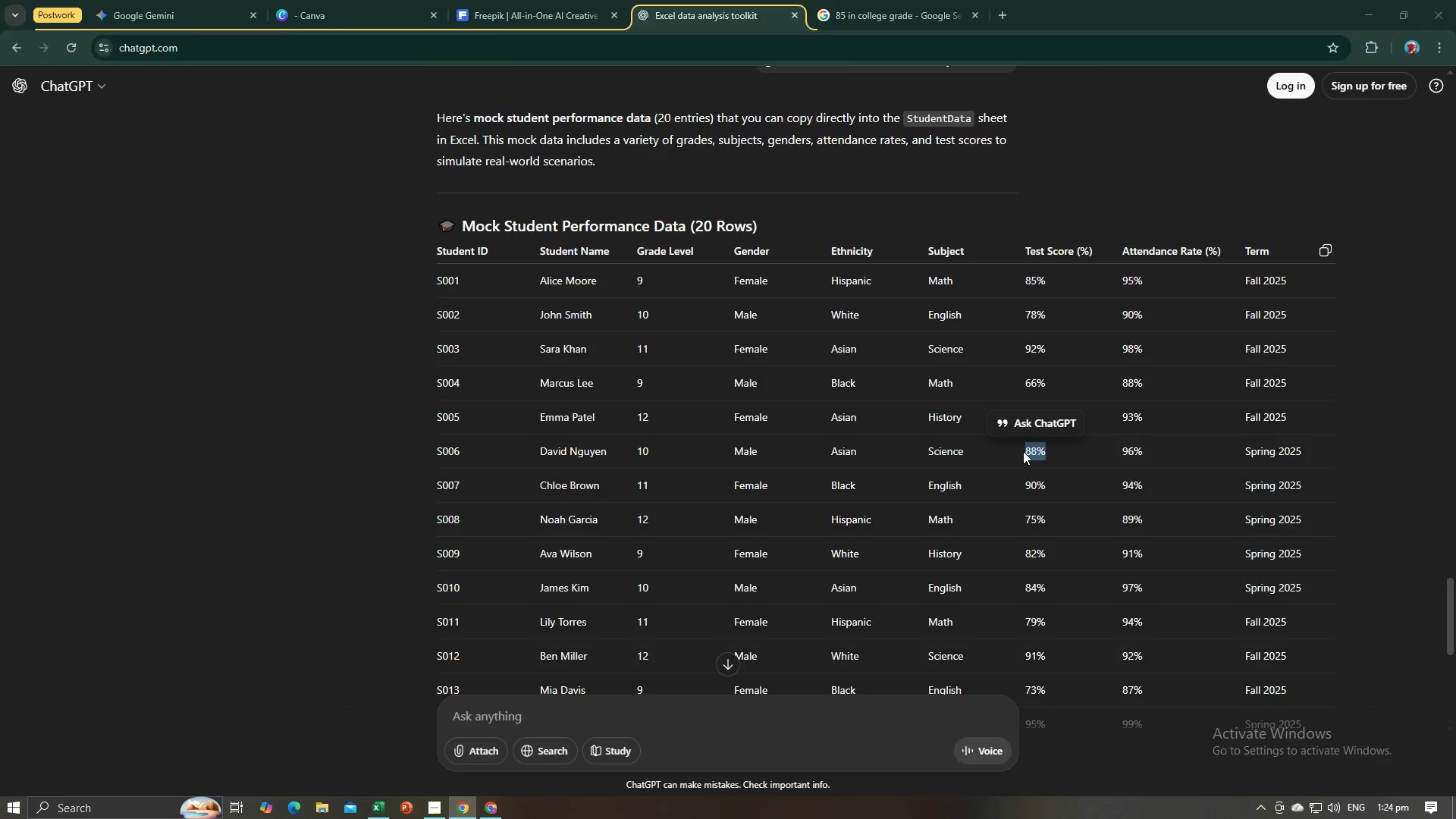 
key(Alt+Tab)
 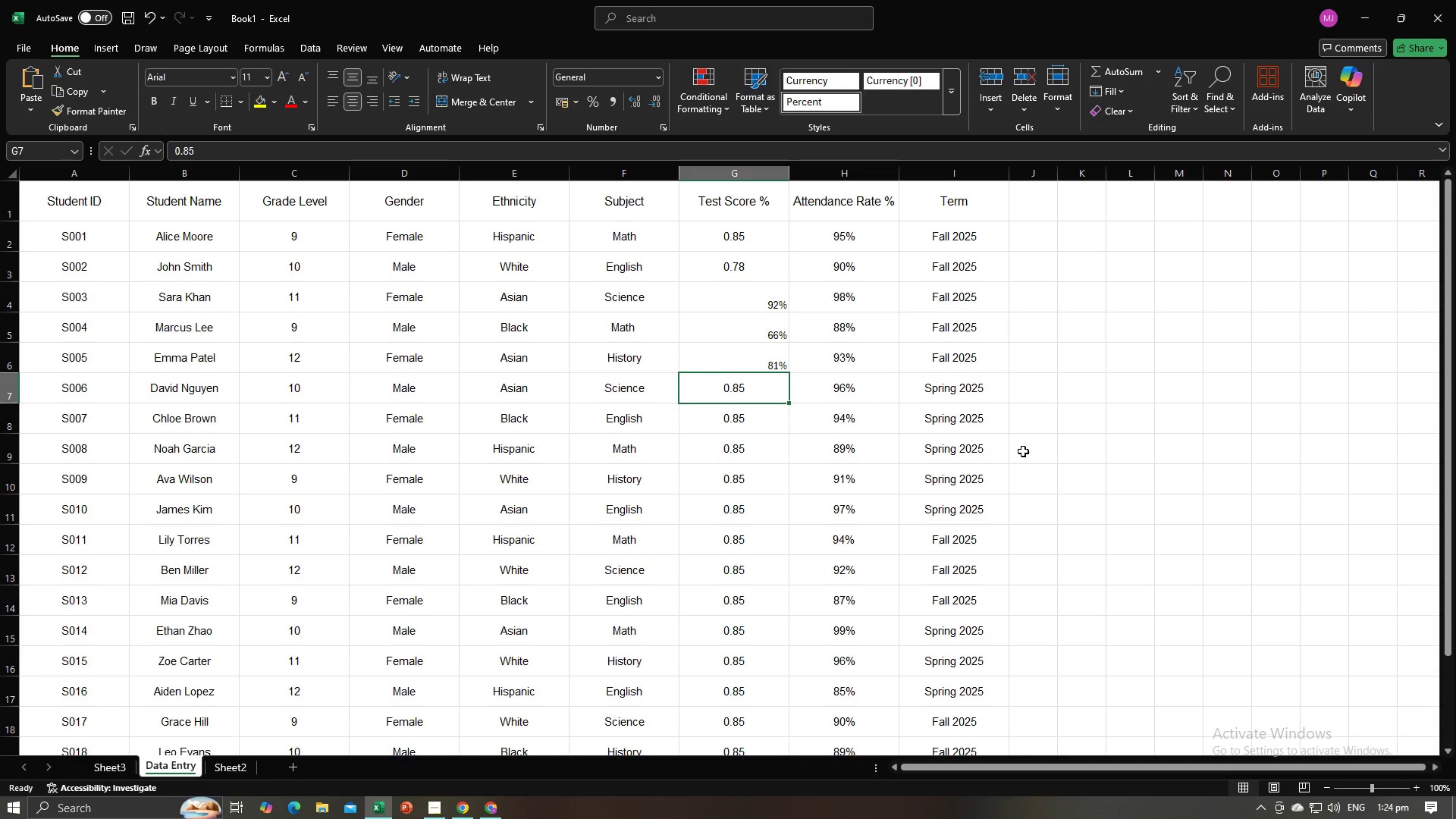 
key(Control+V)
 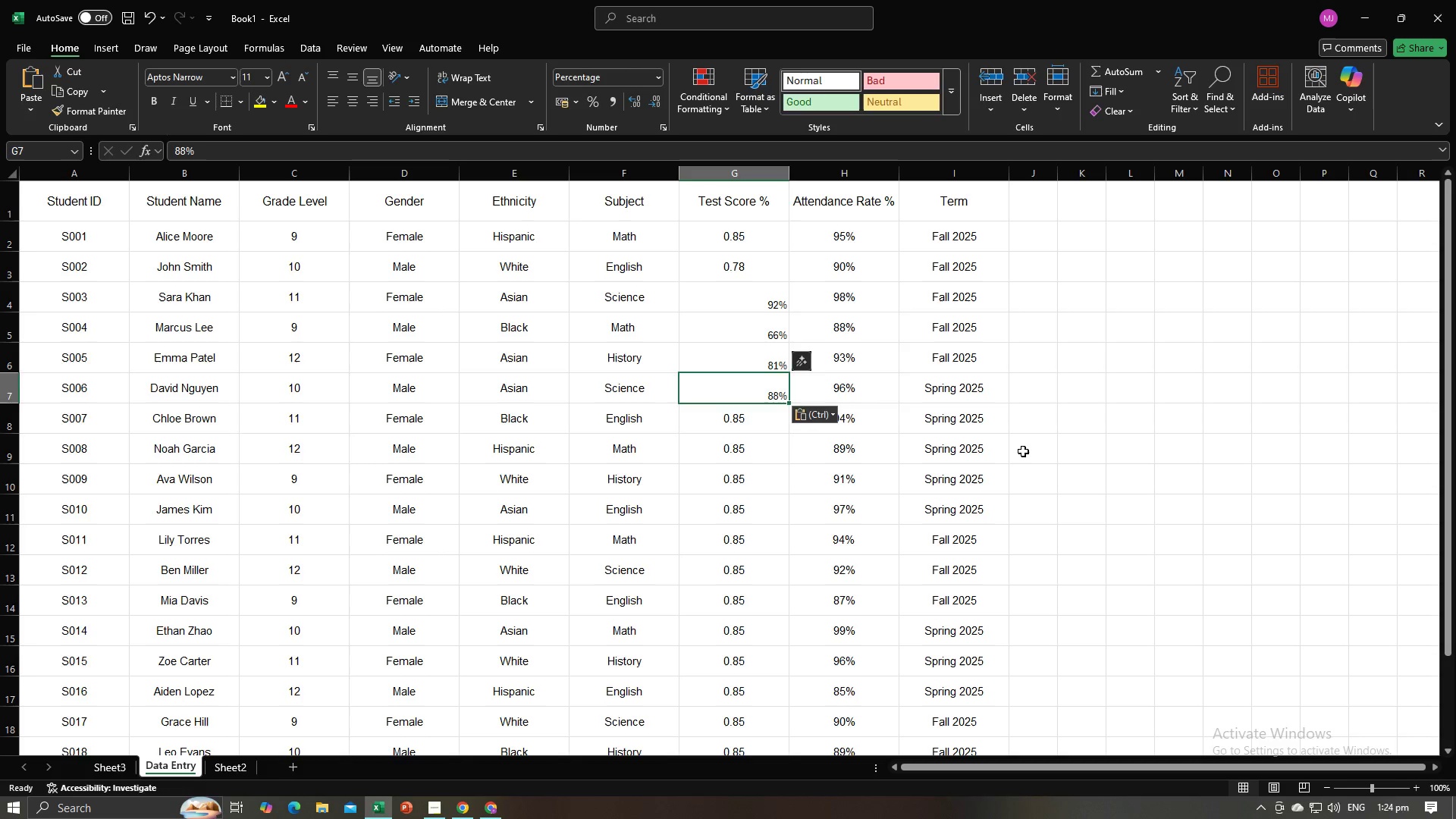 
key(NumpadEnter)
 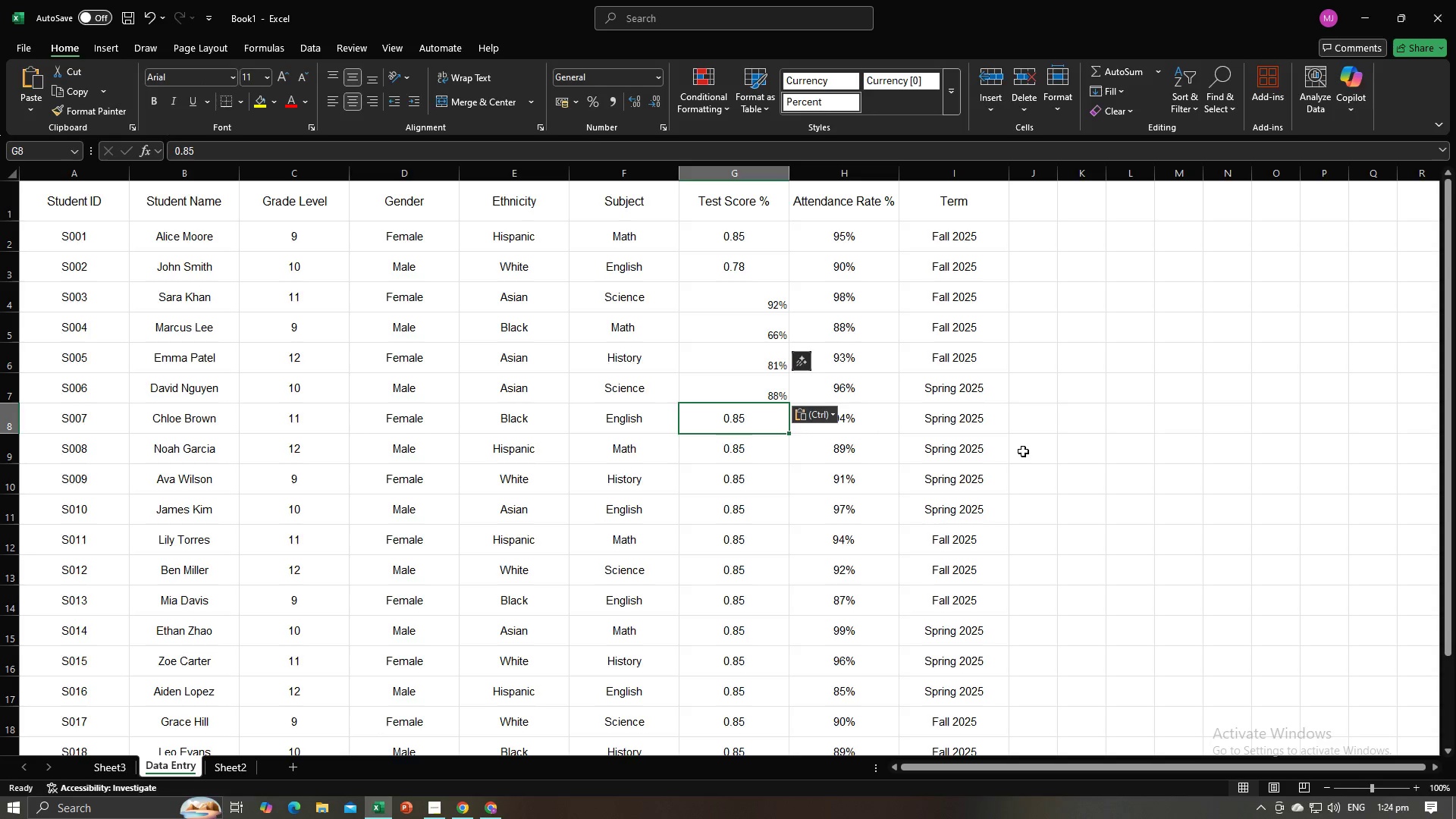 
key(Alt+AltLeft)
 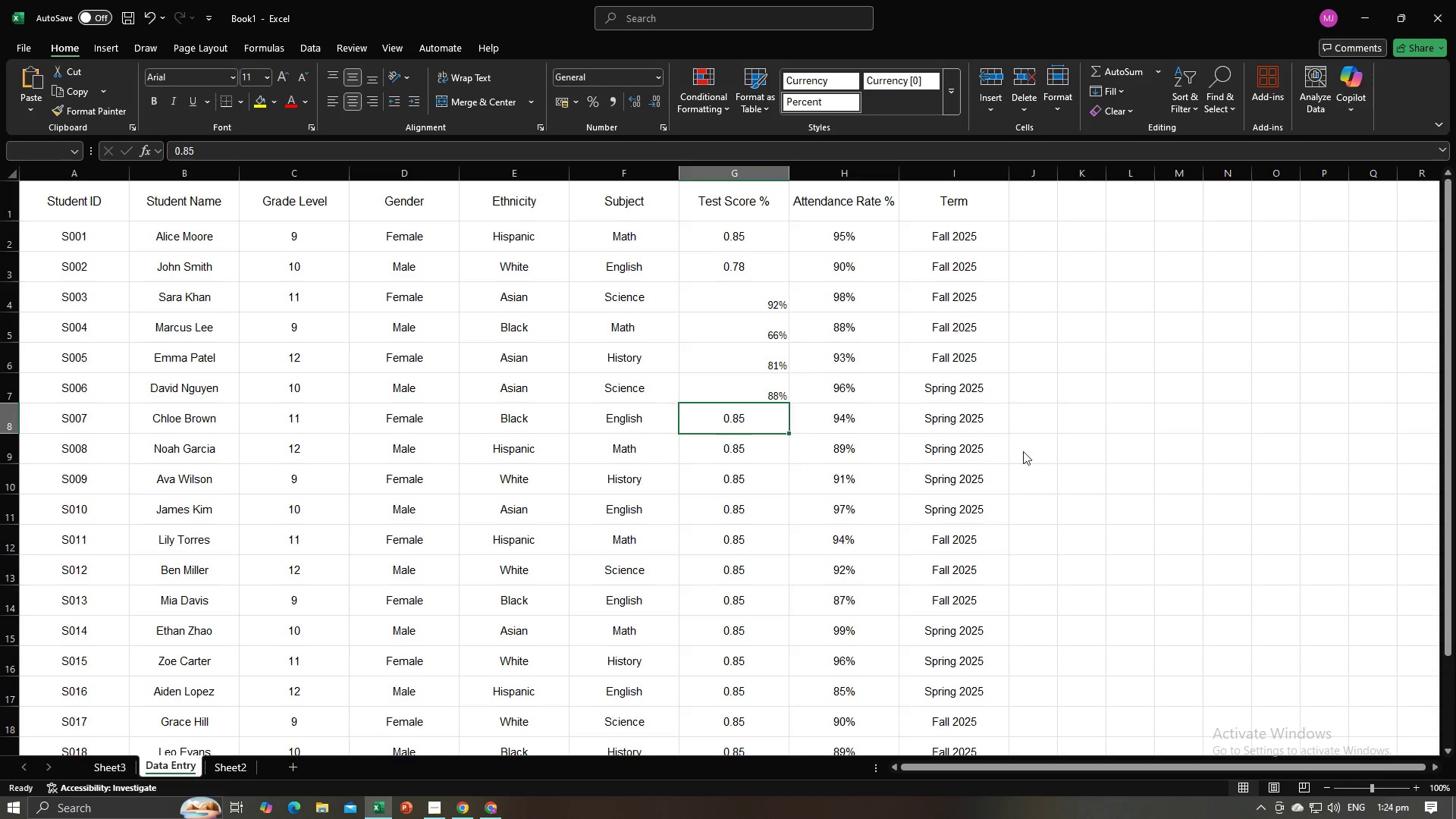 
key(Alt+Tab)
 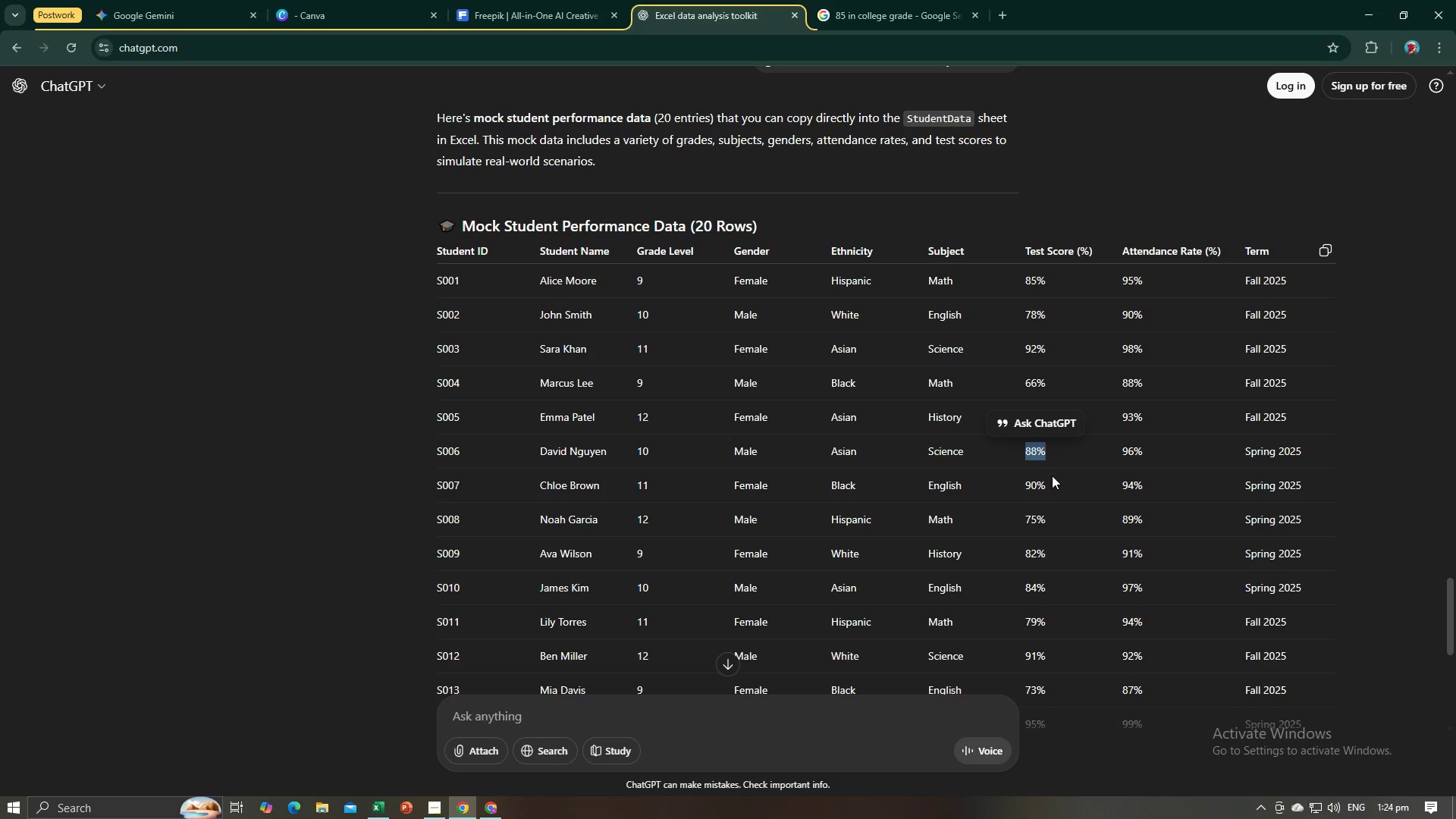 
left_click_drag(start_coordinate=[1050, 480], to_coordinate=[1026, 483])
 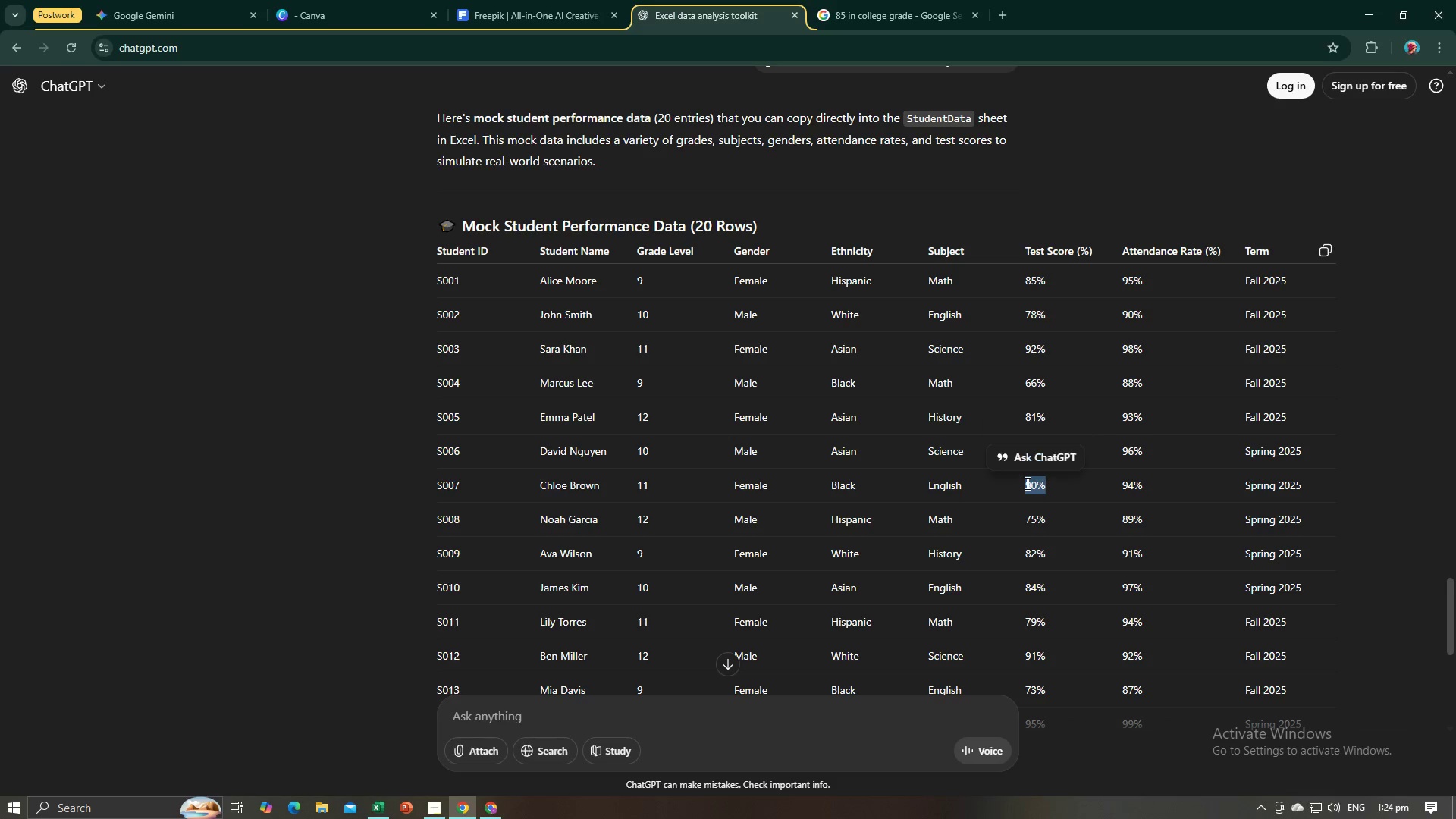 
key(Control+C)
 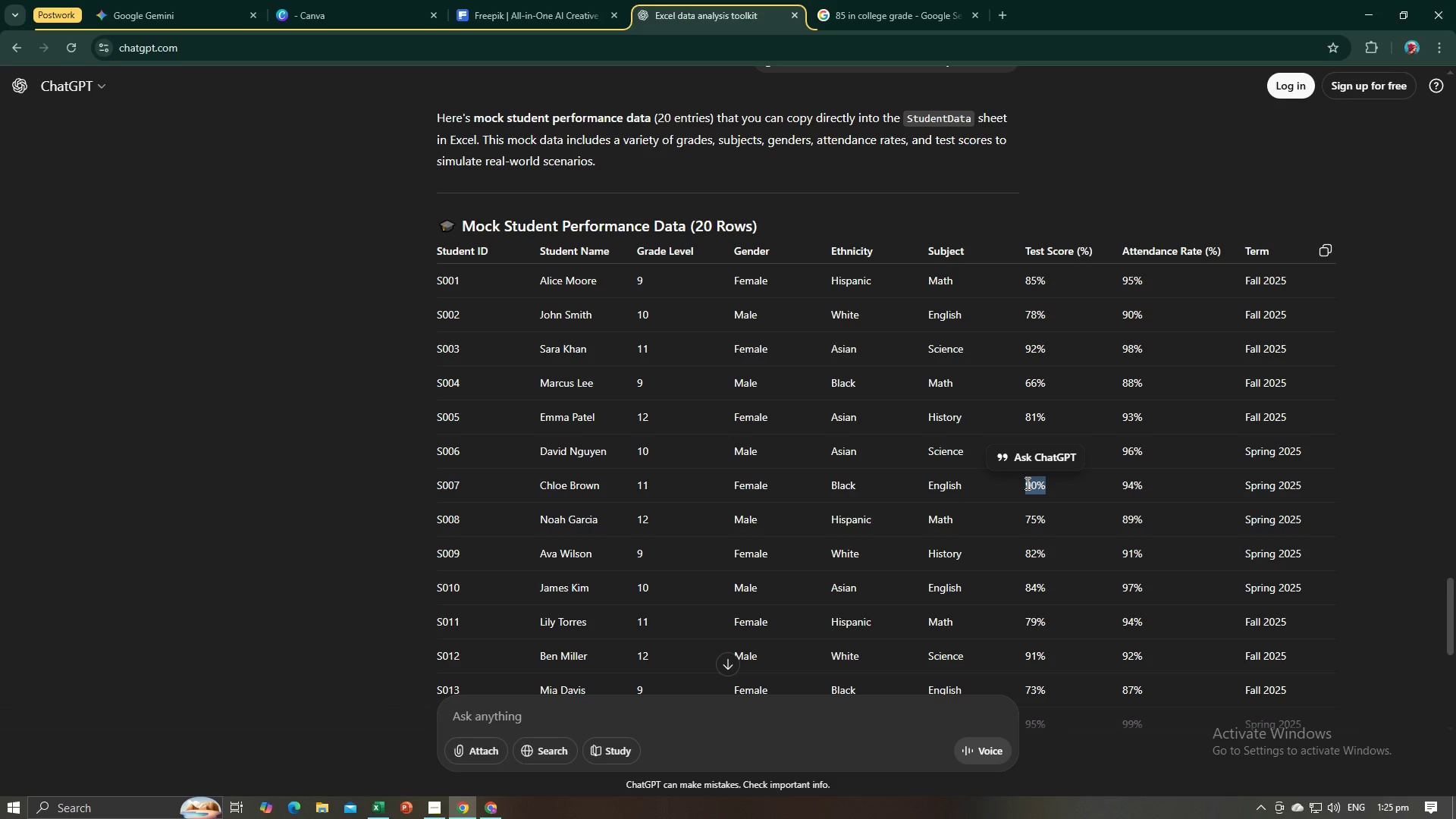 
key(Alt+AltLeft)
 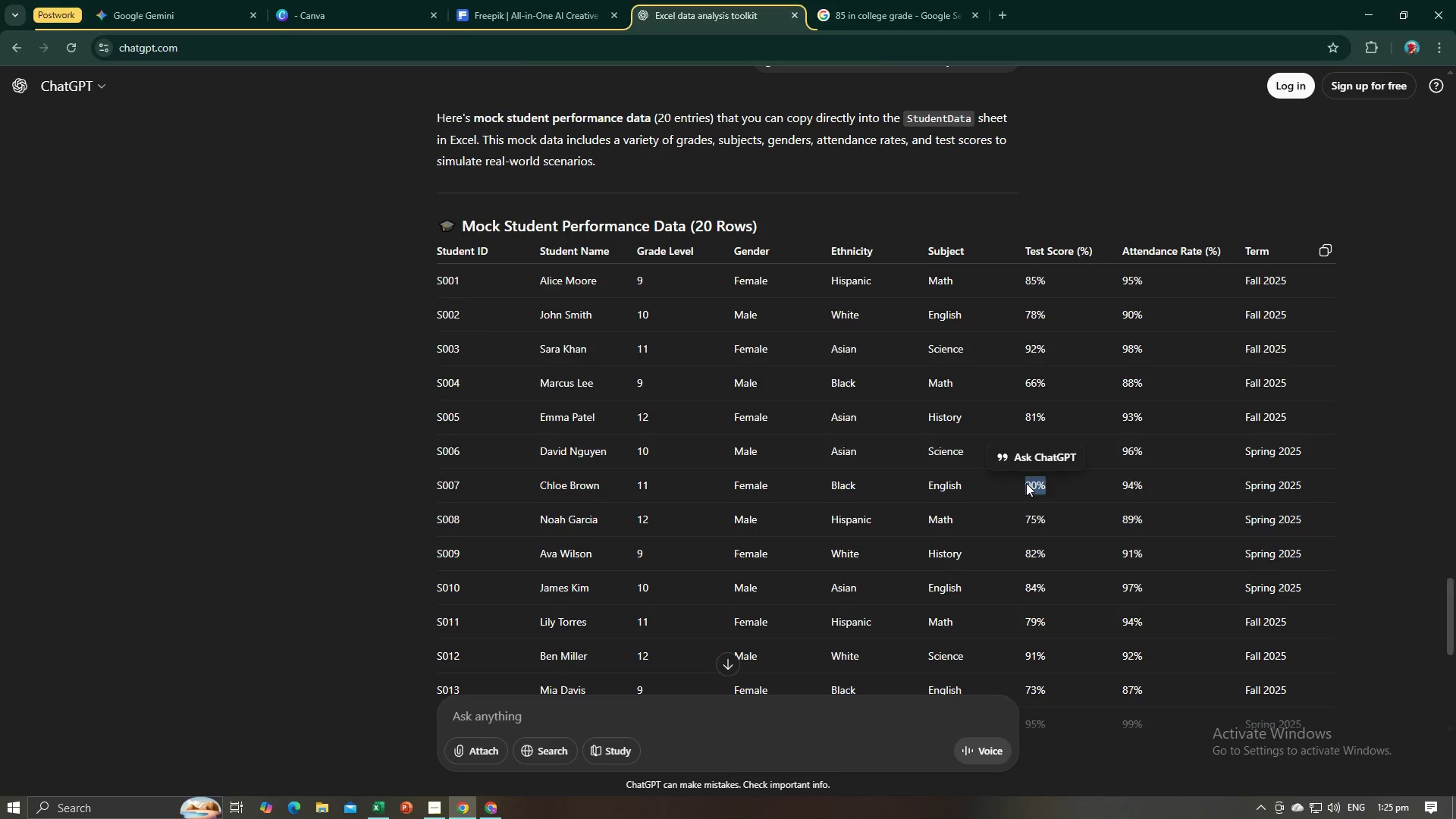 
key(Alt+Tab)
 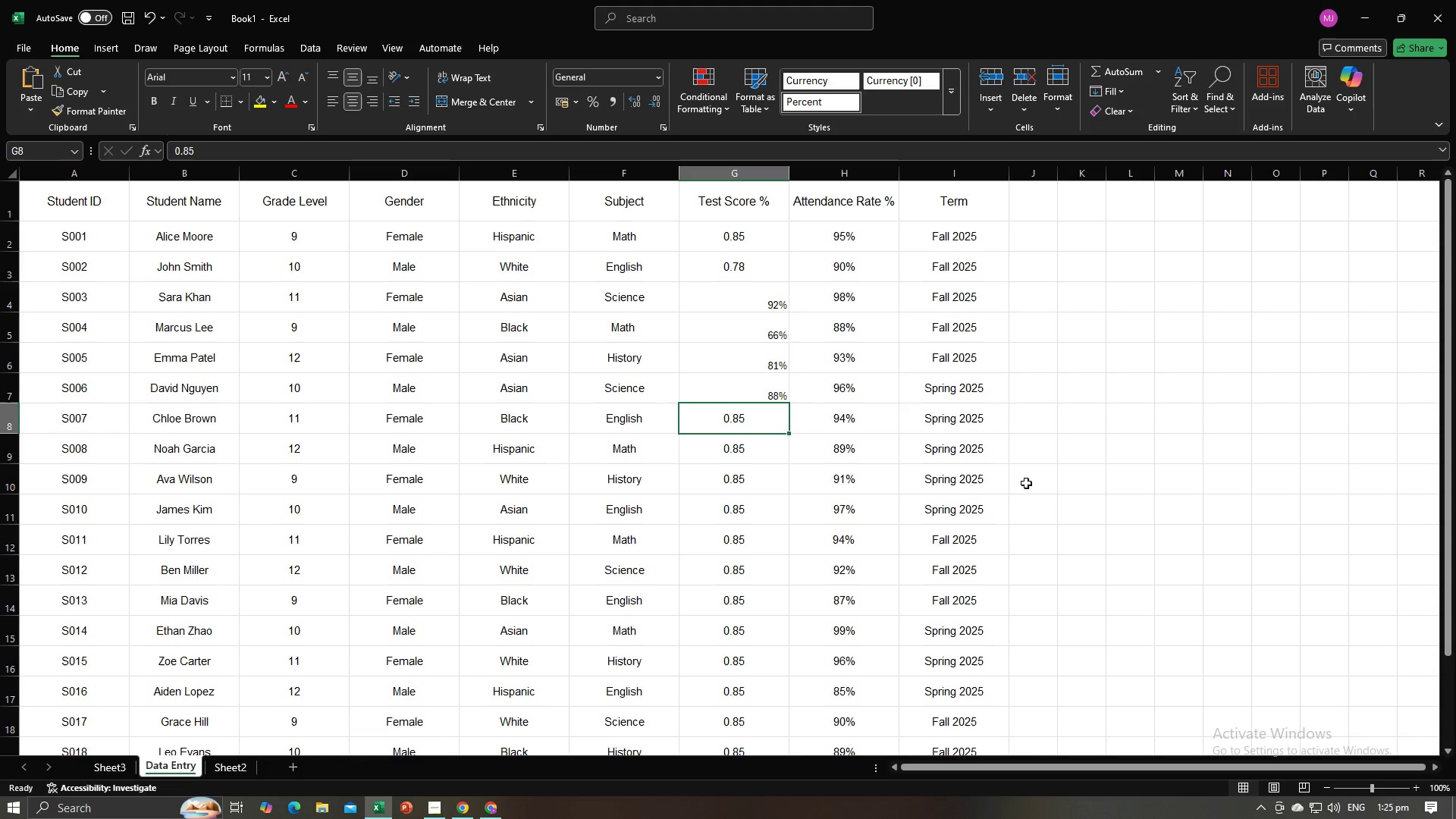 
key(Control+V)
 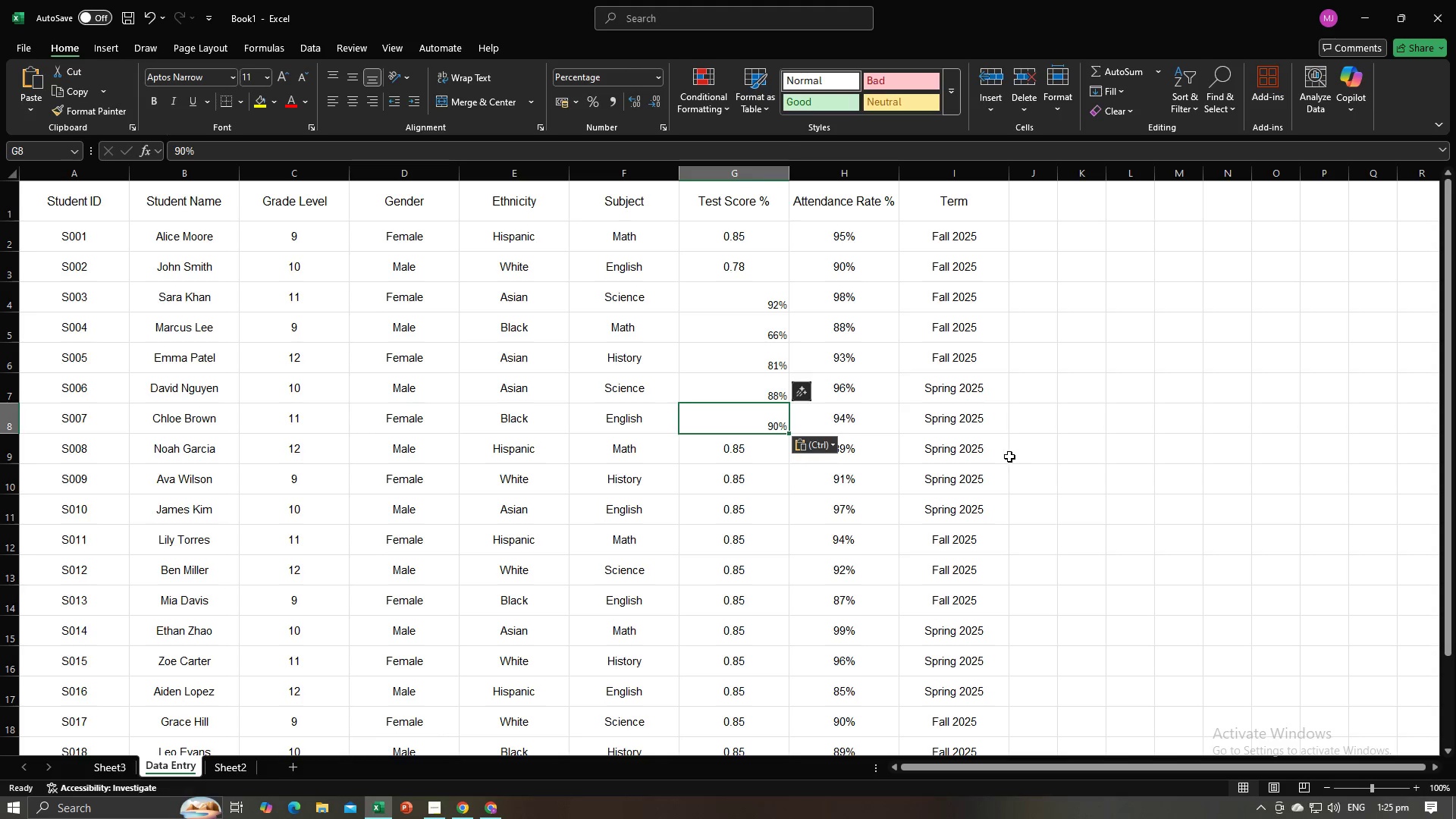 
key(NumpadEnter)
 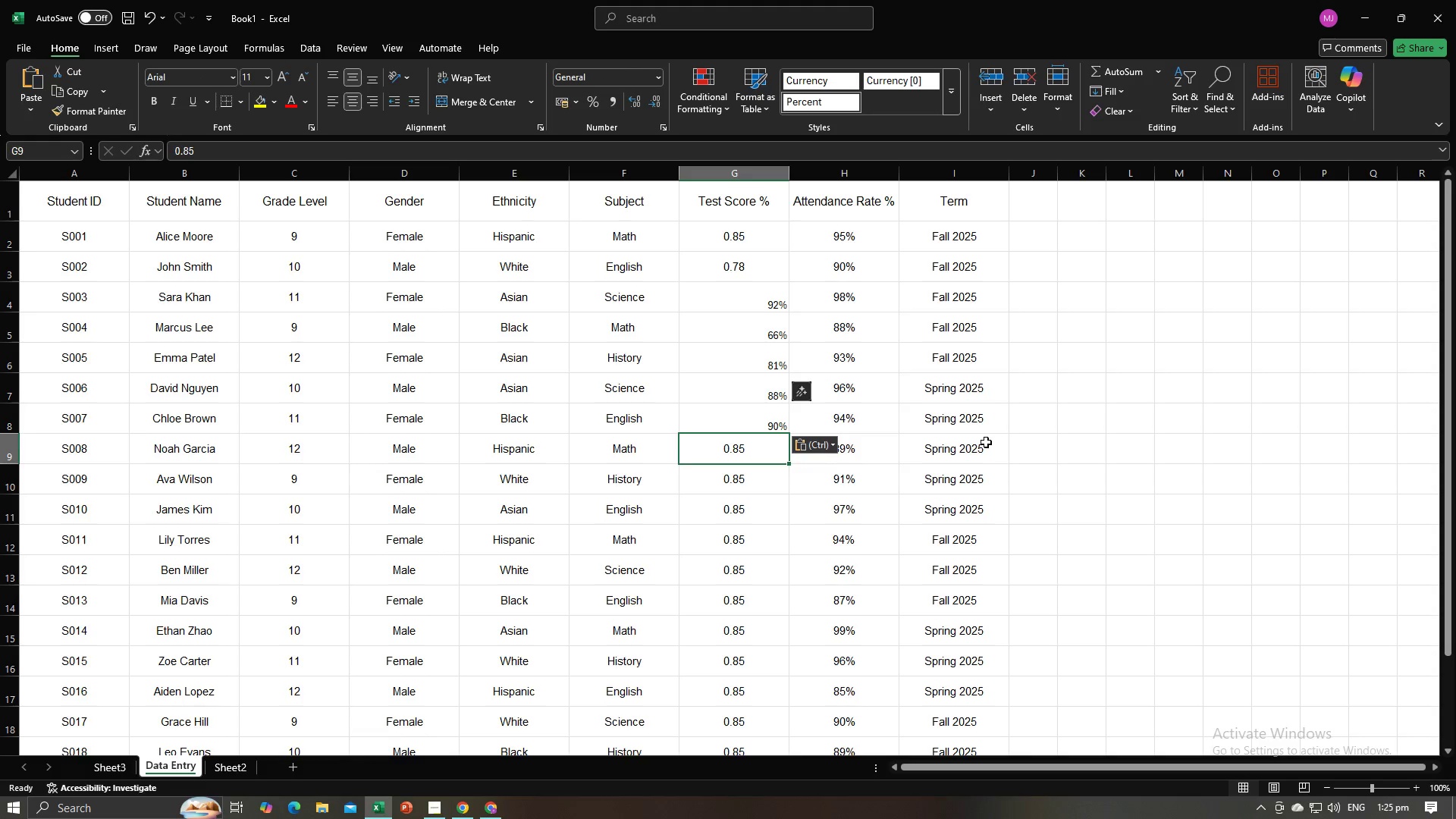 
key(Alt+AltLeft)
 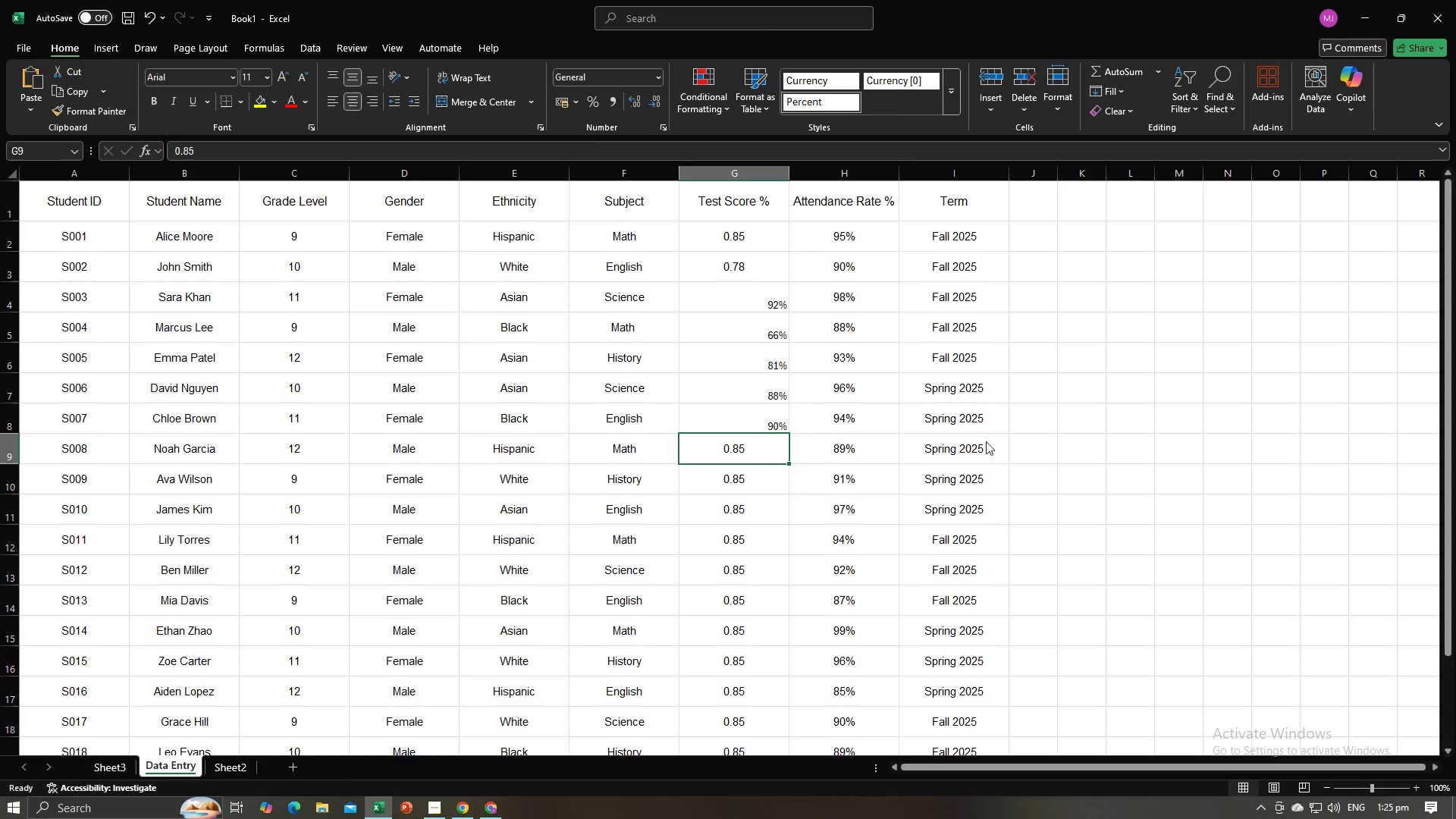 
key(Alt+Tab)
 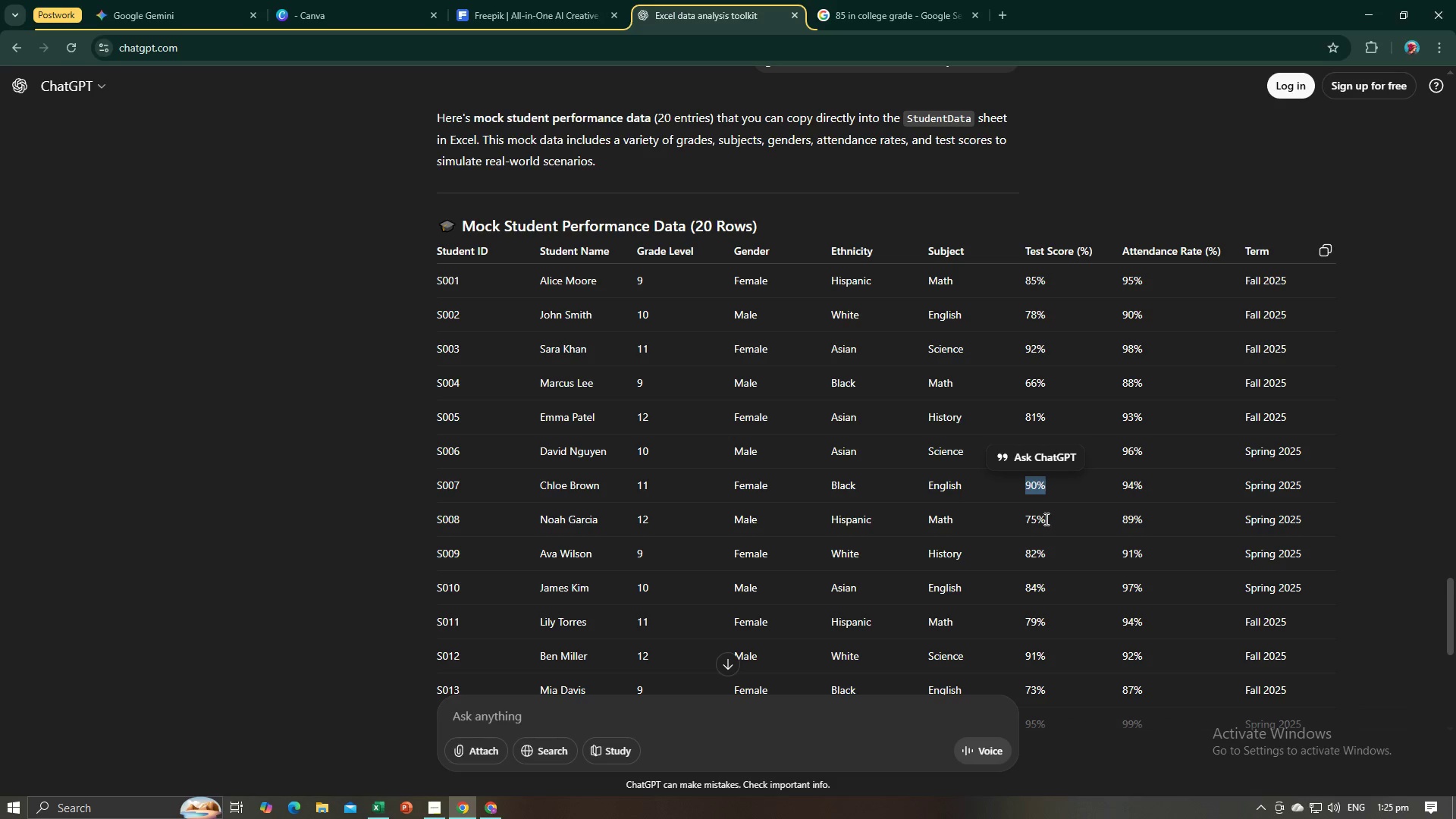 
left_click_drag(start_coordinate=[1046, 519], to_coordinate=[1023, 519])
 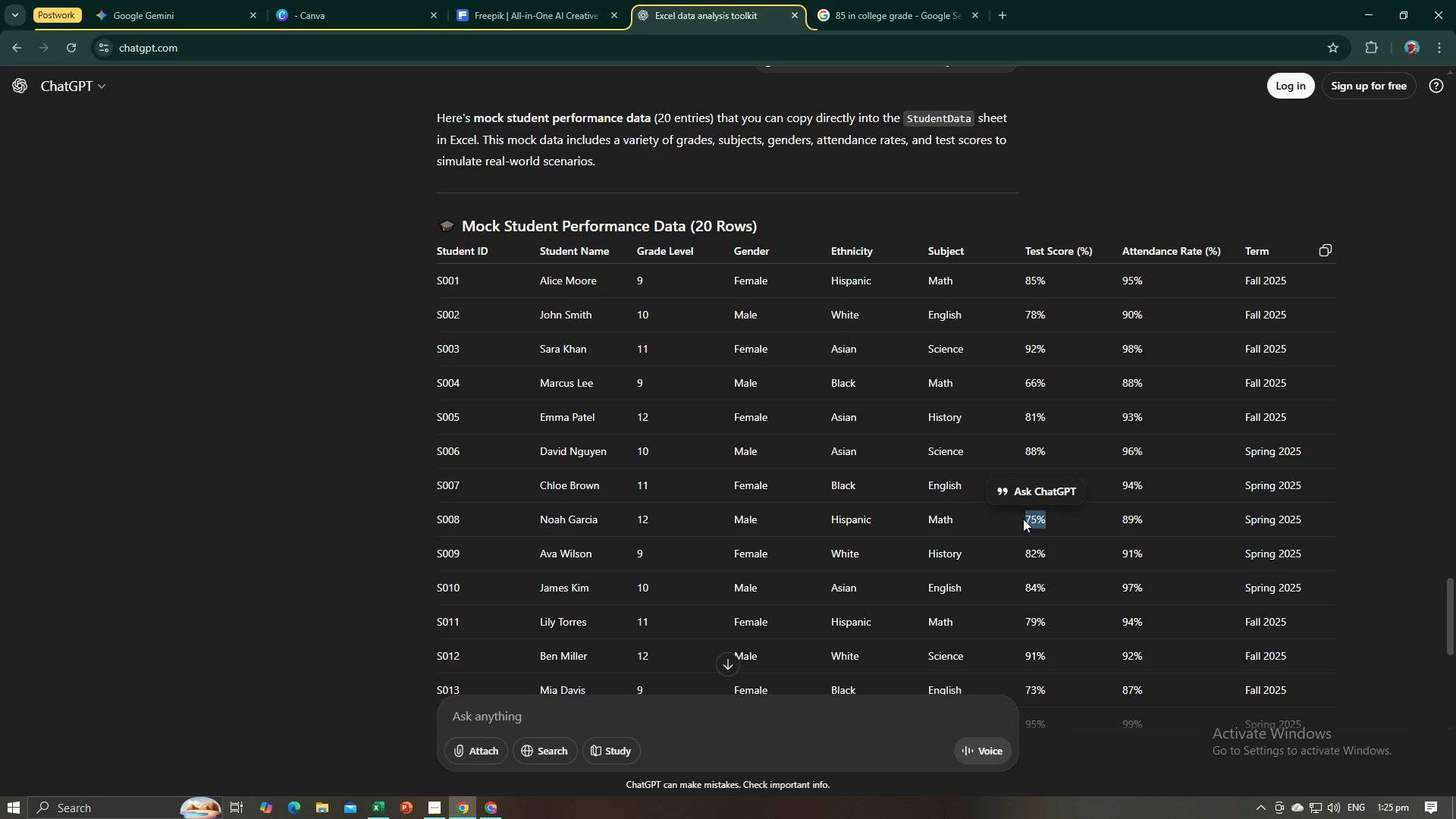 
key(Control+C)
 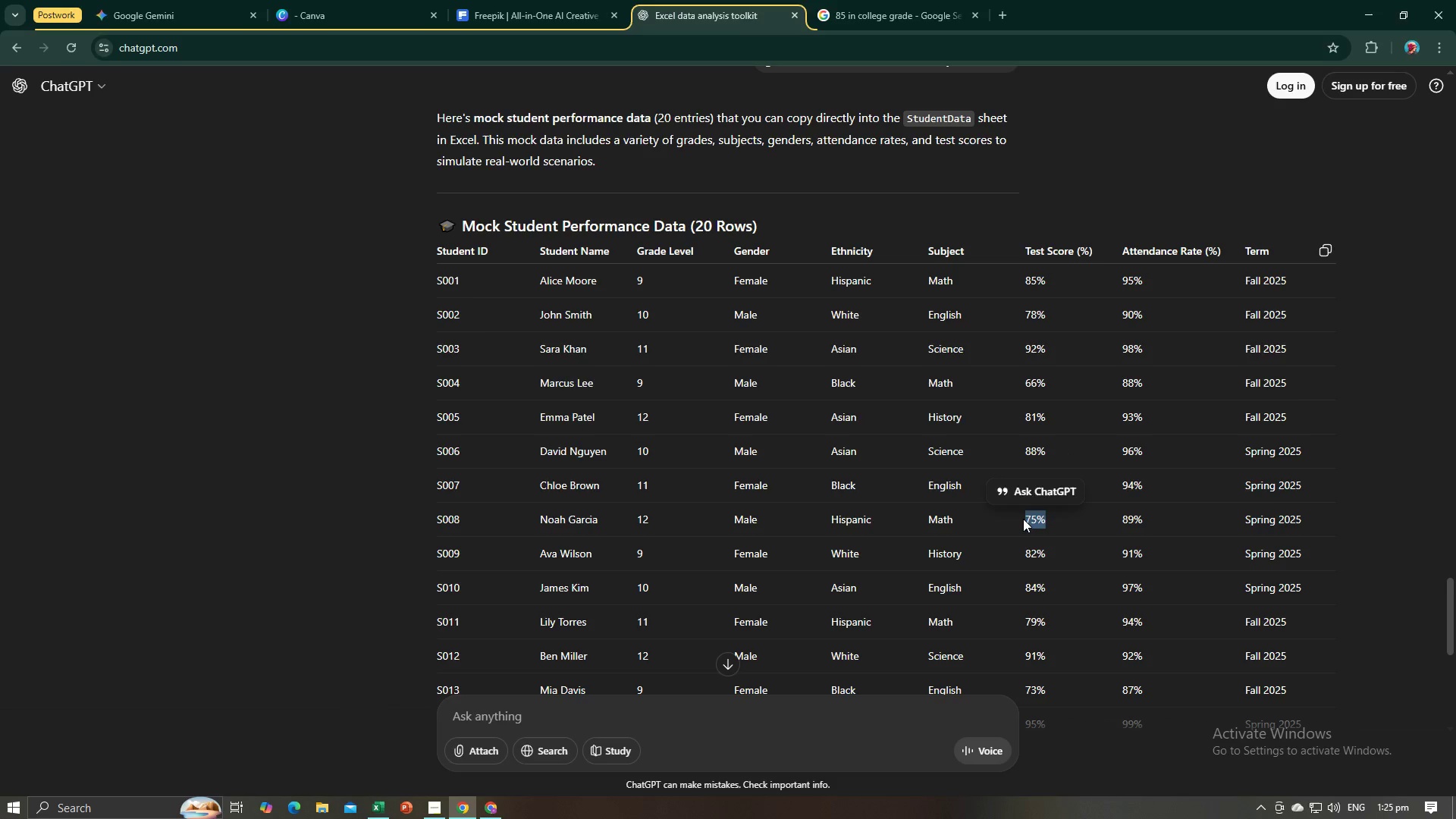 
key(Alt+AltLeft)
 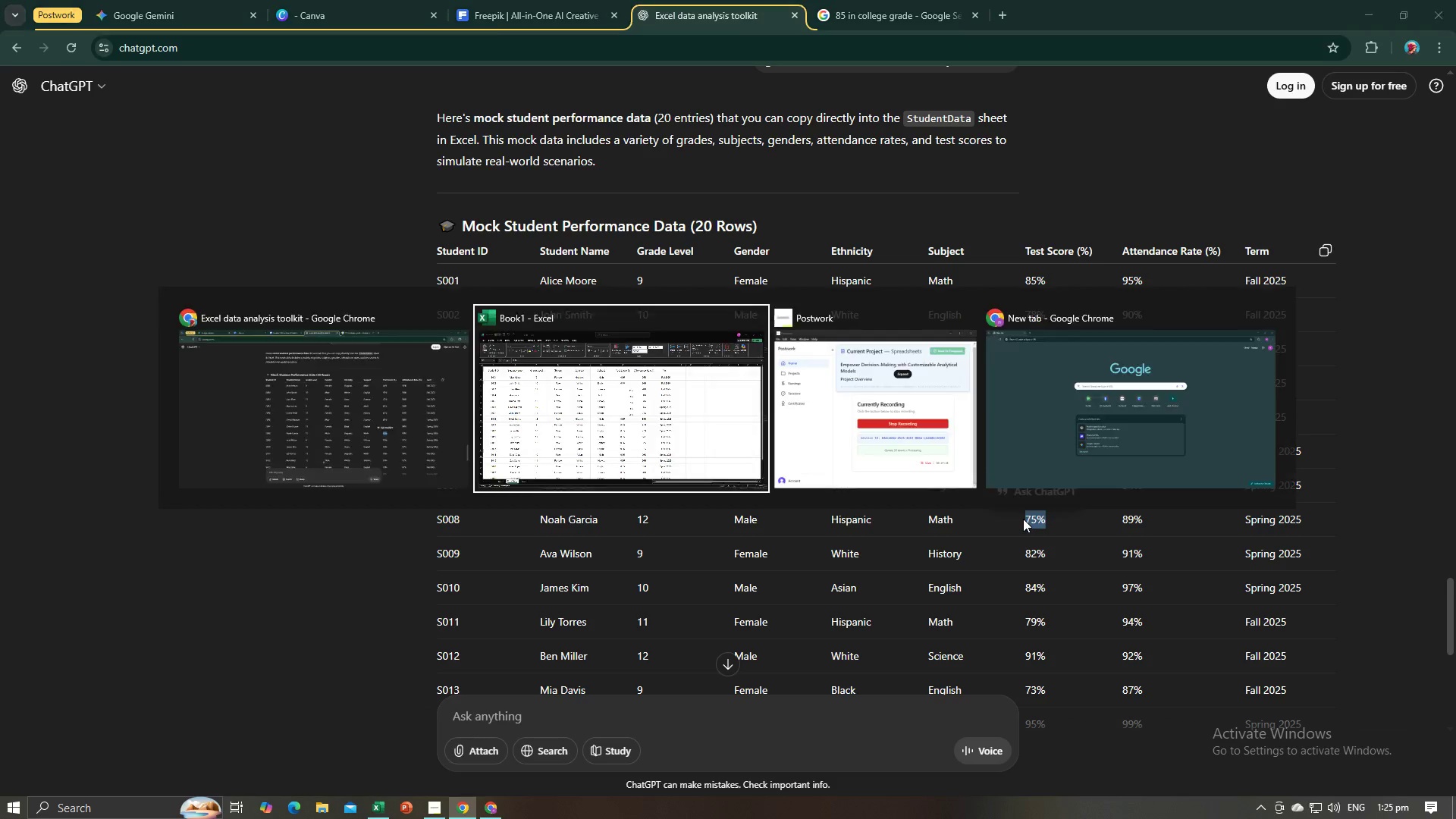 
key(Alt+Tab)
 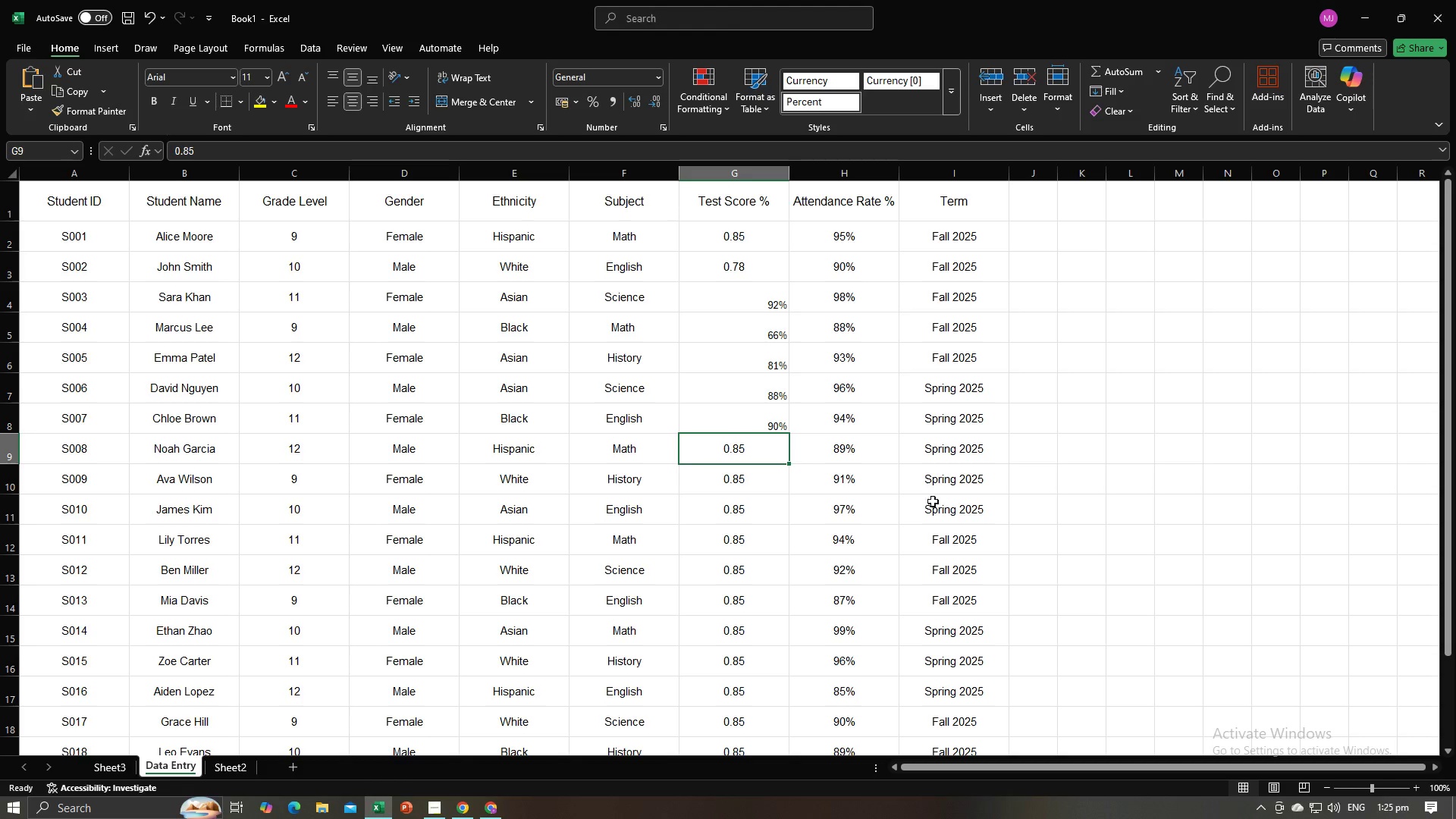 
key(Control+V)
 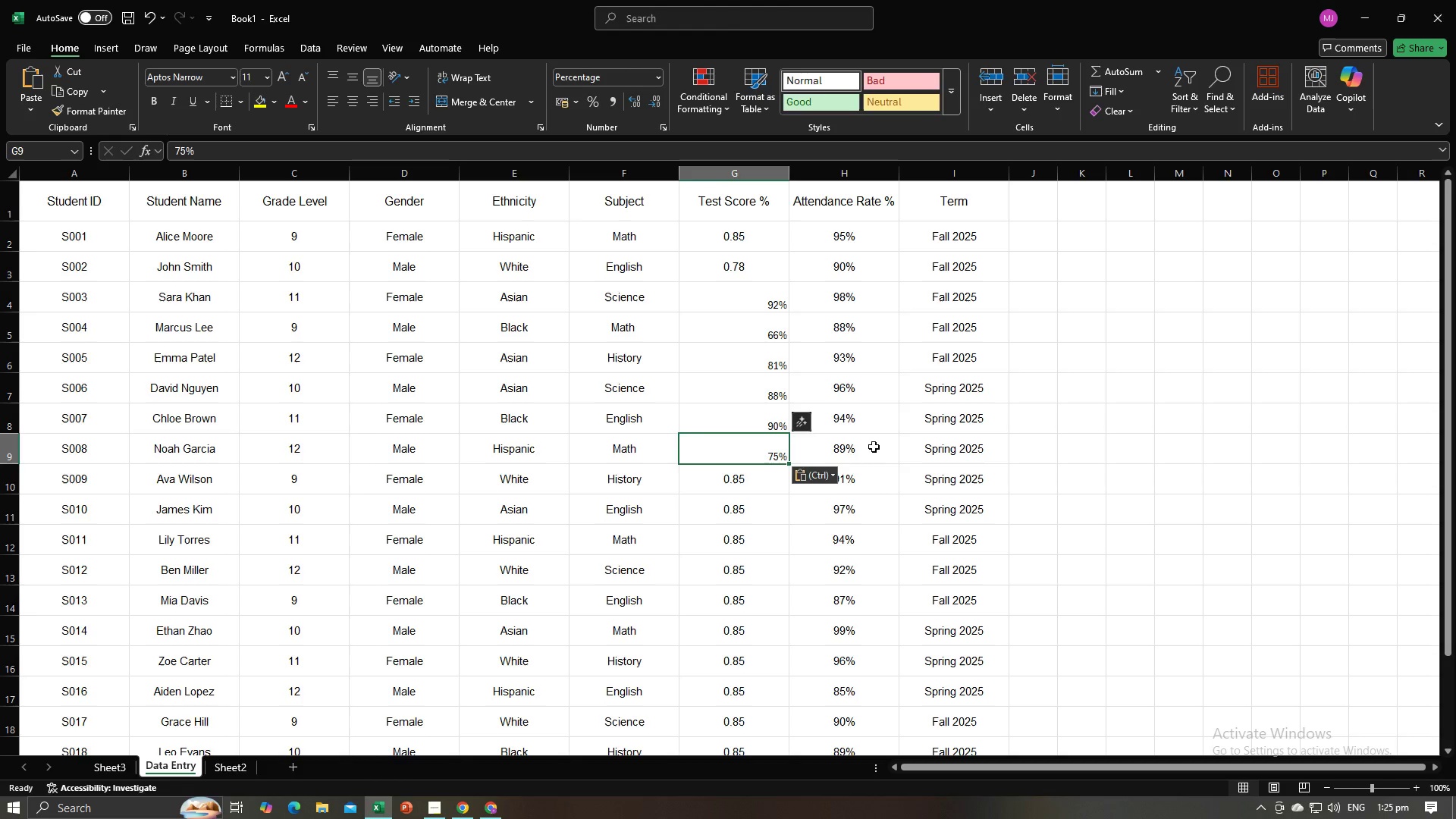 
key(NumpadEnter)
 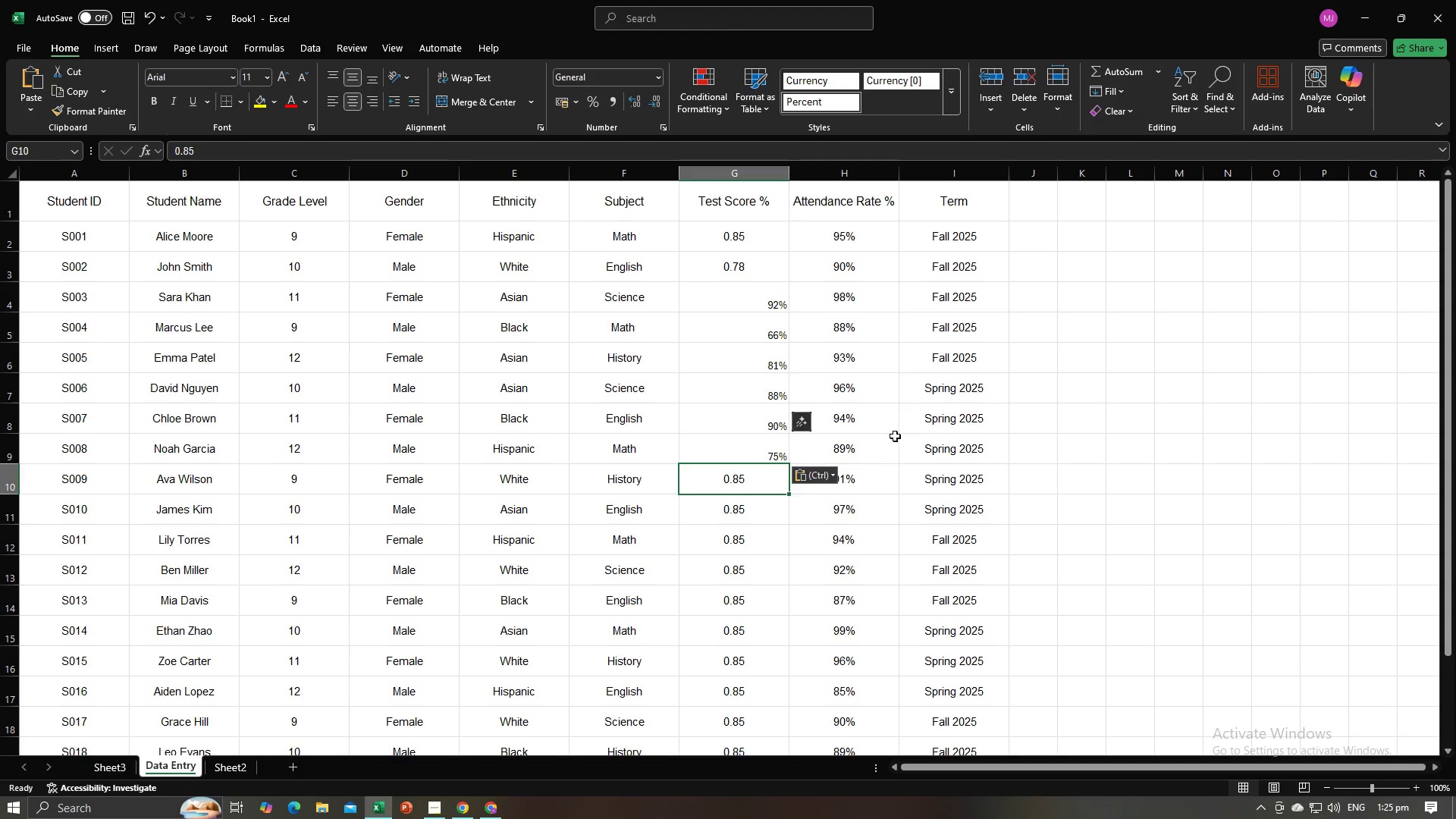 
key(Alt+AltLeft)
 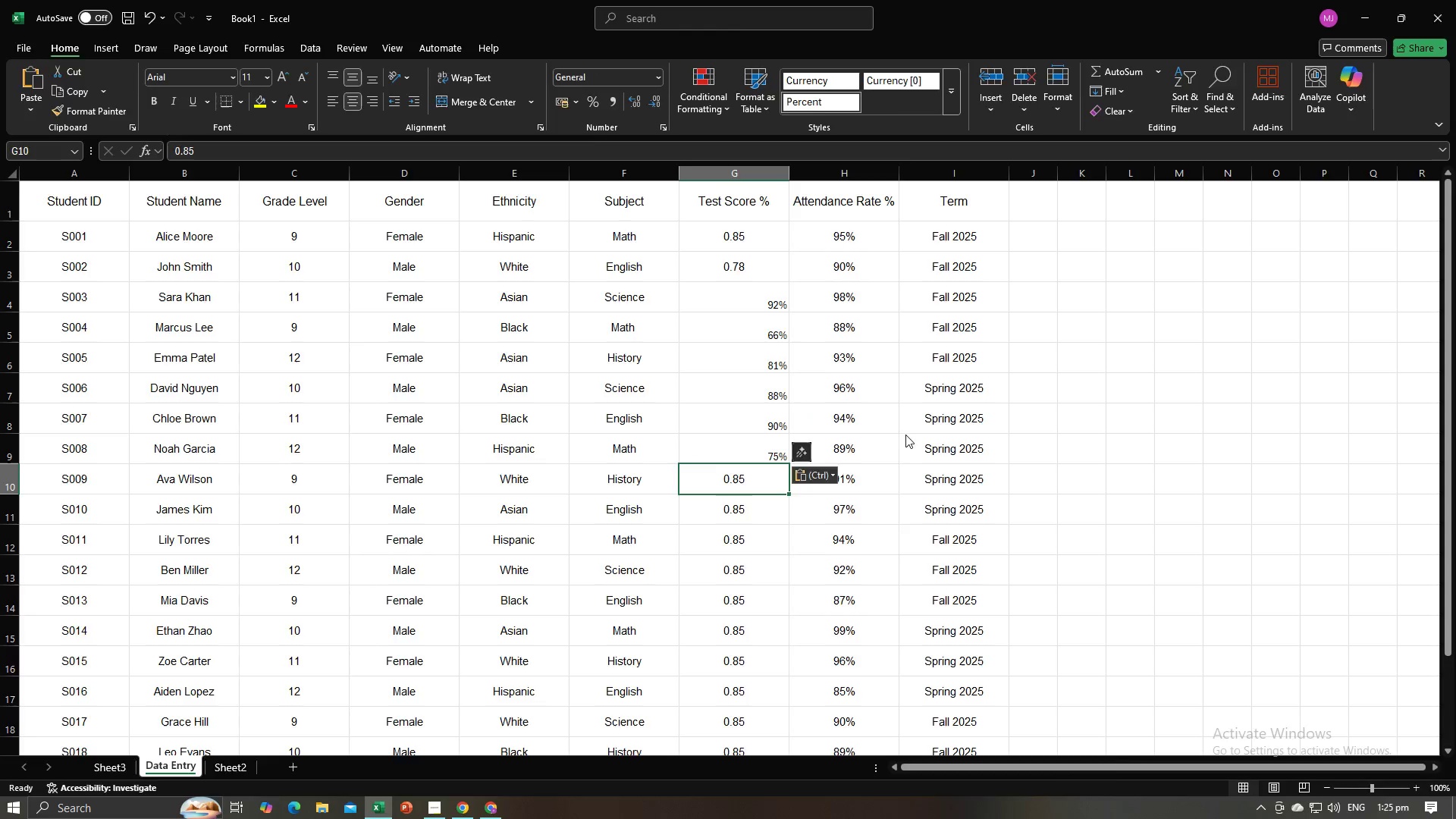 
key(Tab)
type(cv)
 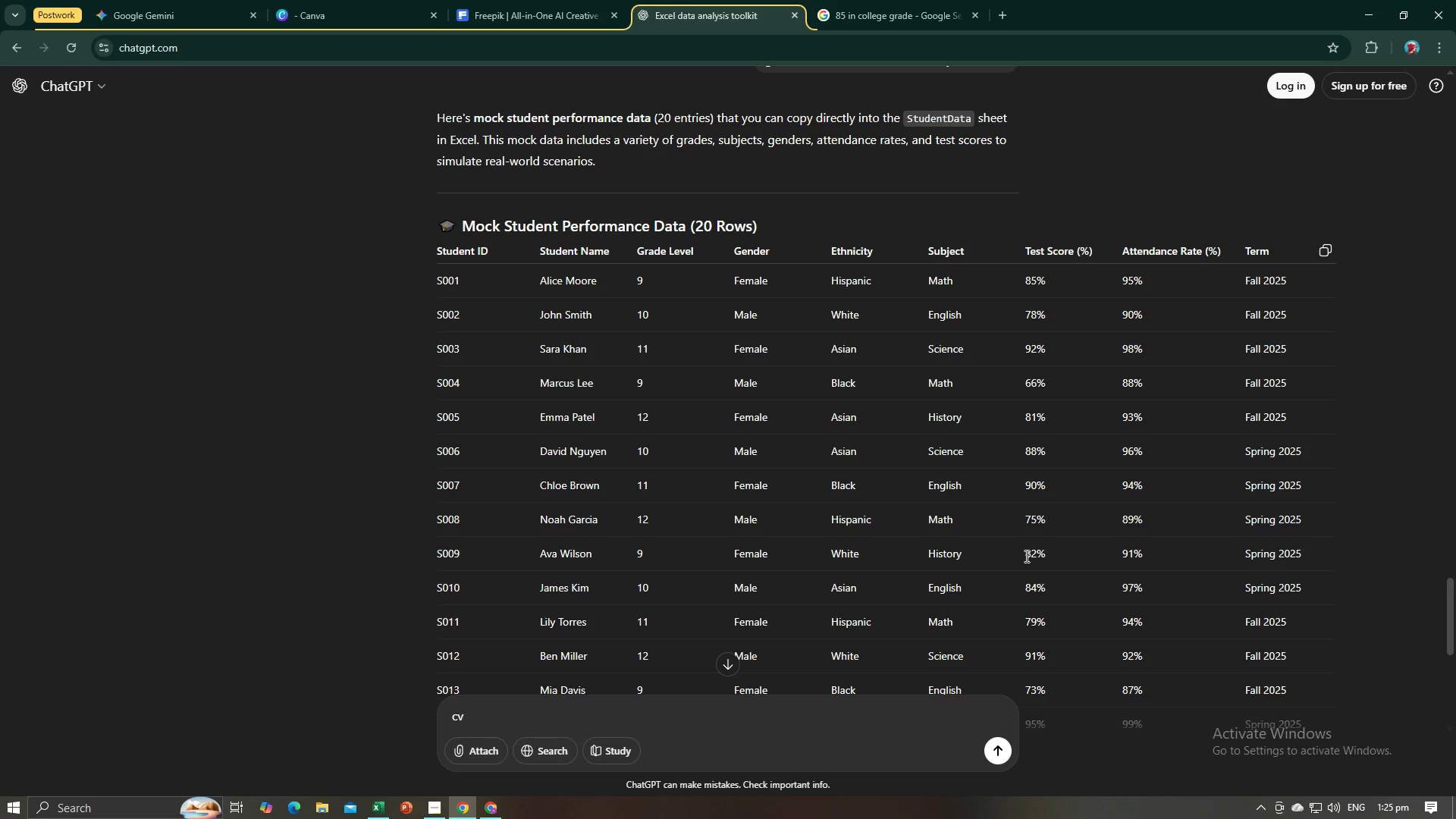 
left_click_drag(start_coordinate=[1050, 556], to_coordinate=[1025, 556])
 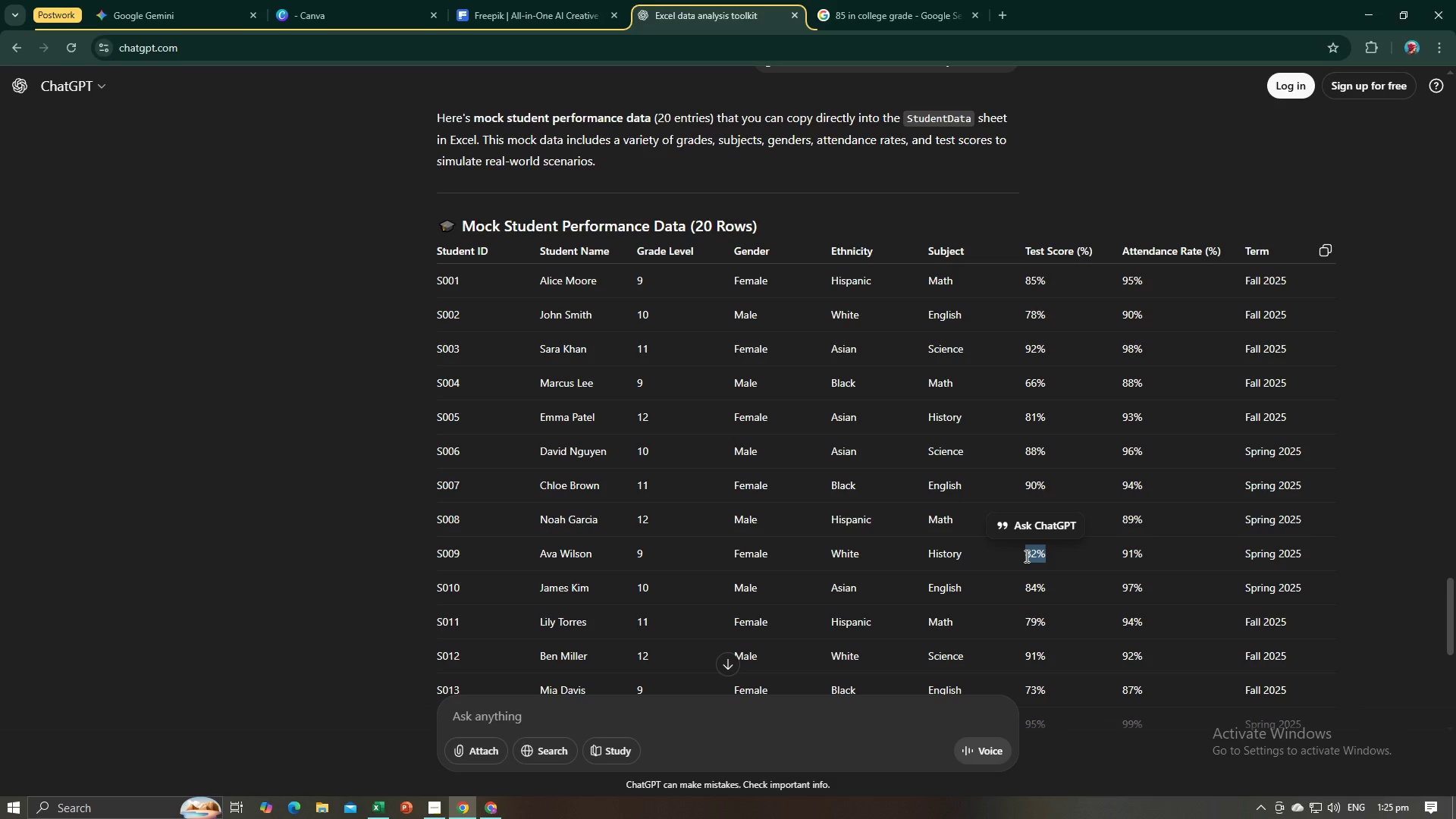 
hold_key(key=ControlLeft, duration=0.34)
 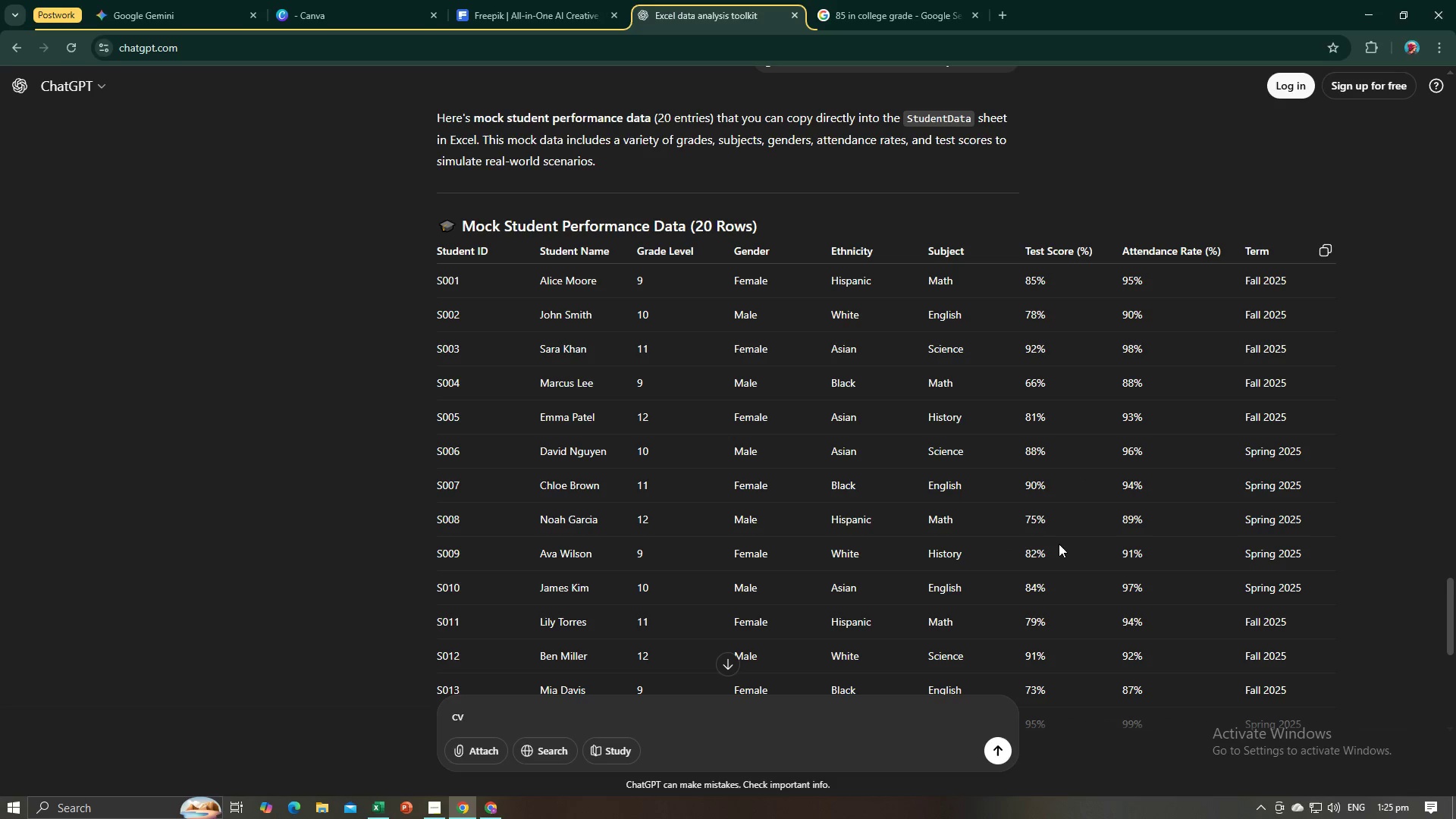 
key(Alt+AltLeft)
 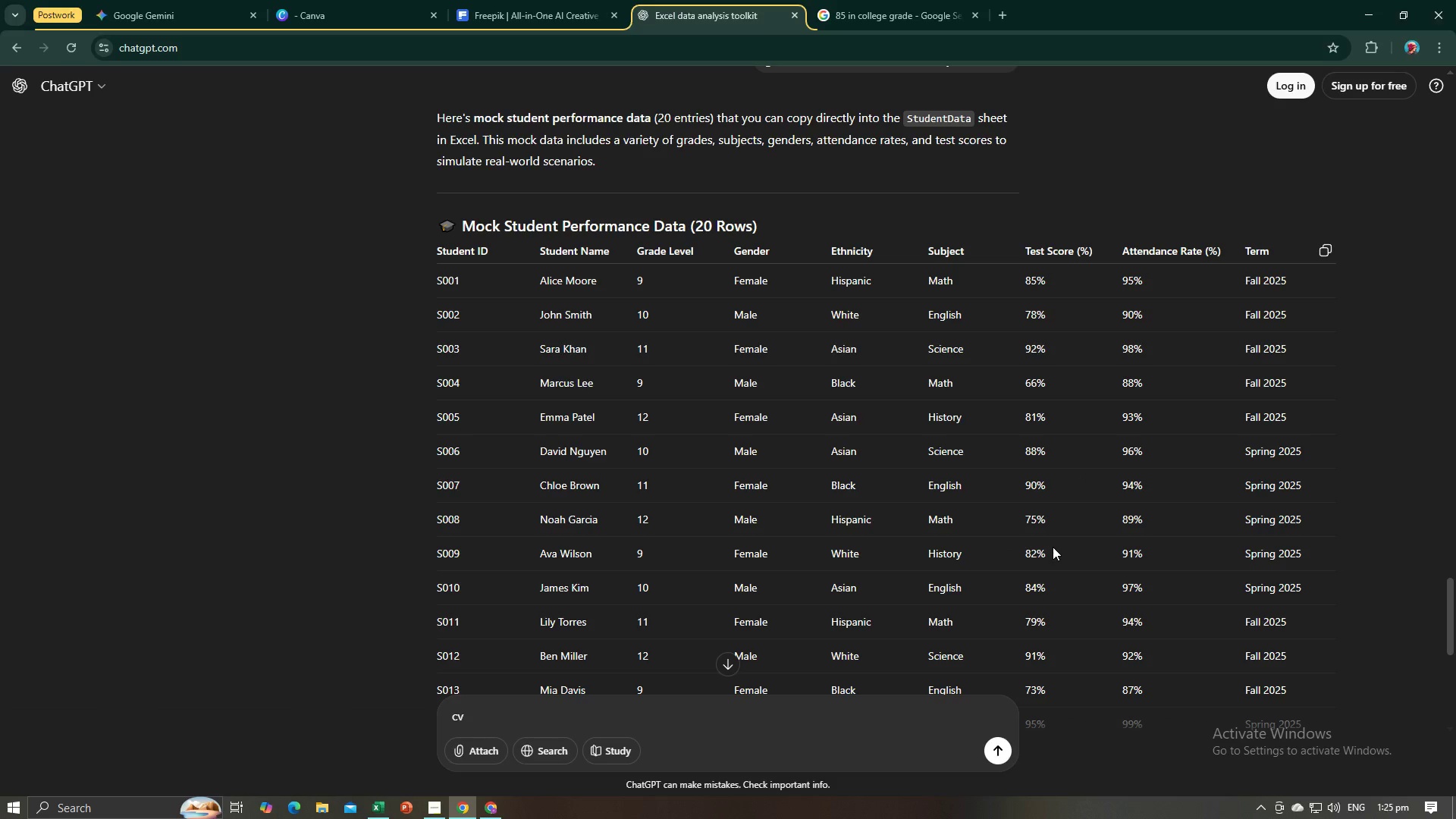 
key(Alt+Tab)
 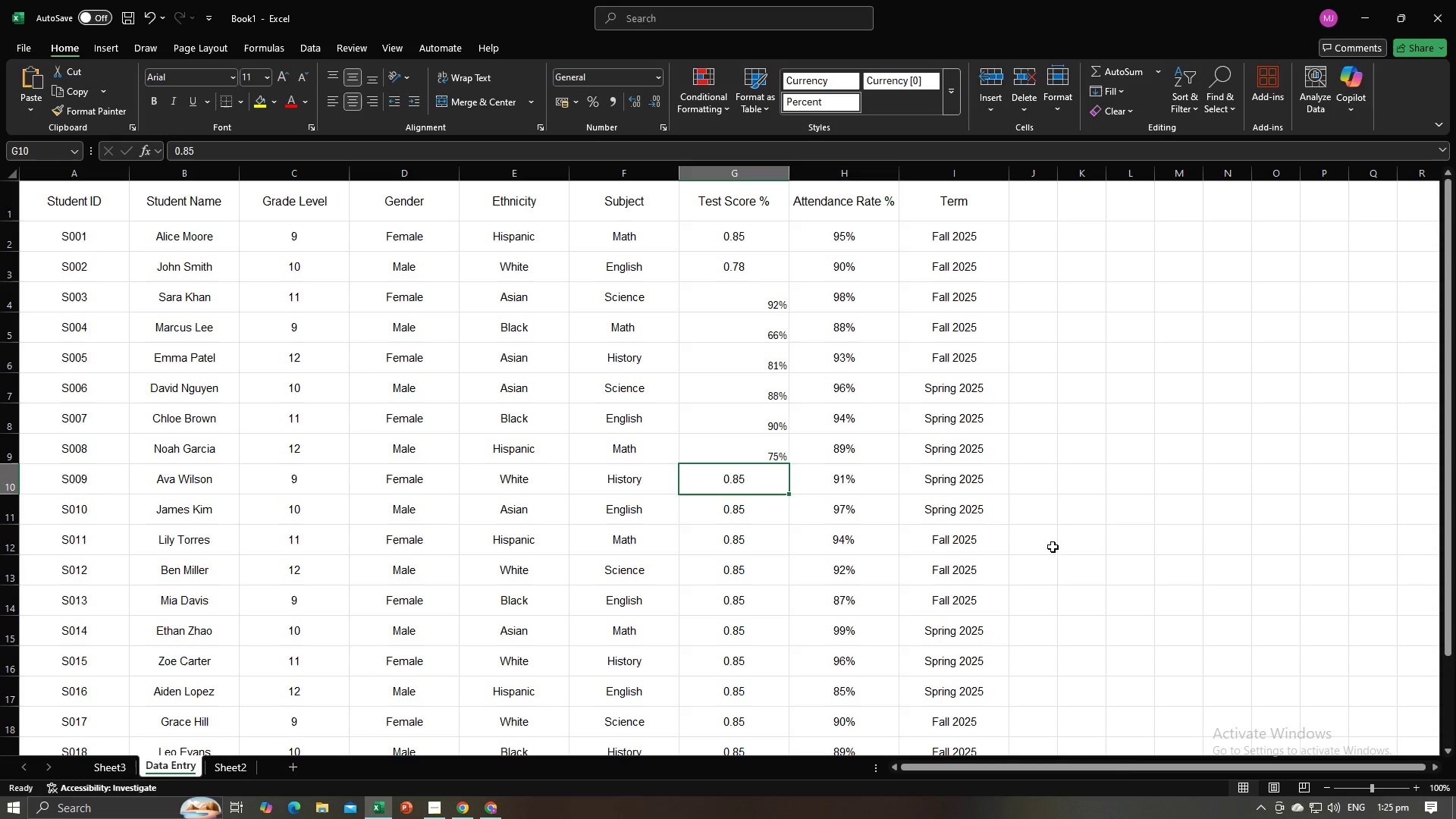 
key(Alt+AltLeft)
 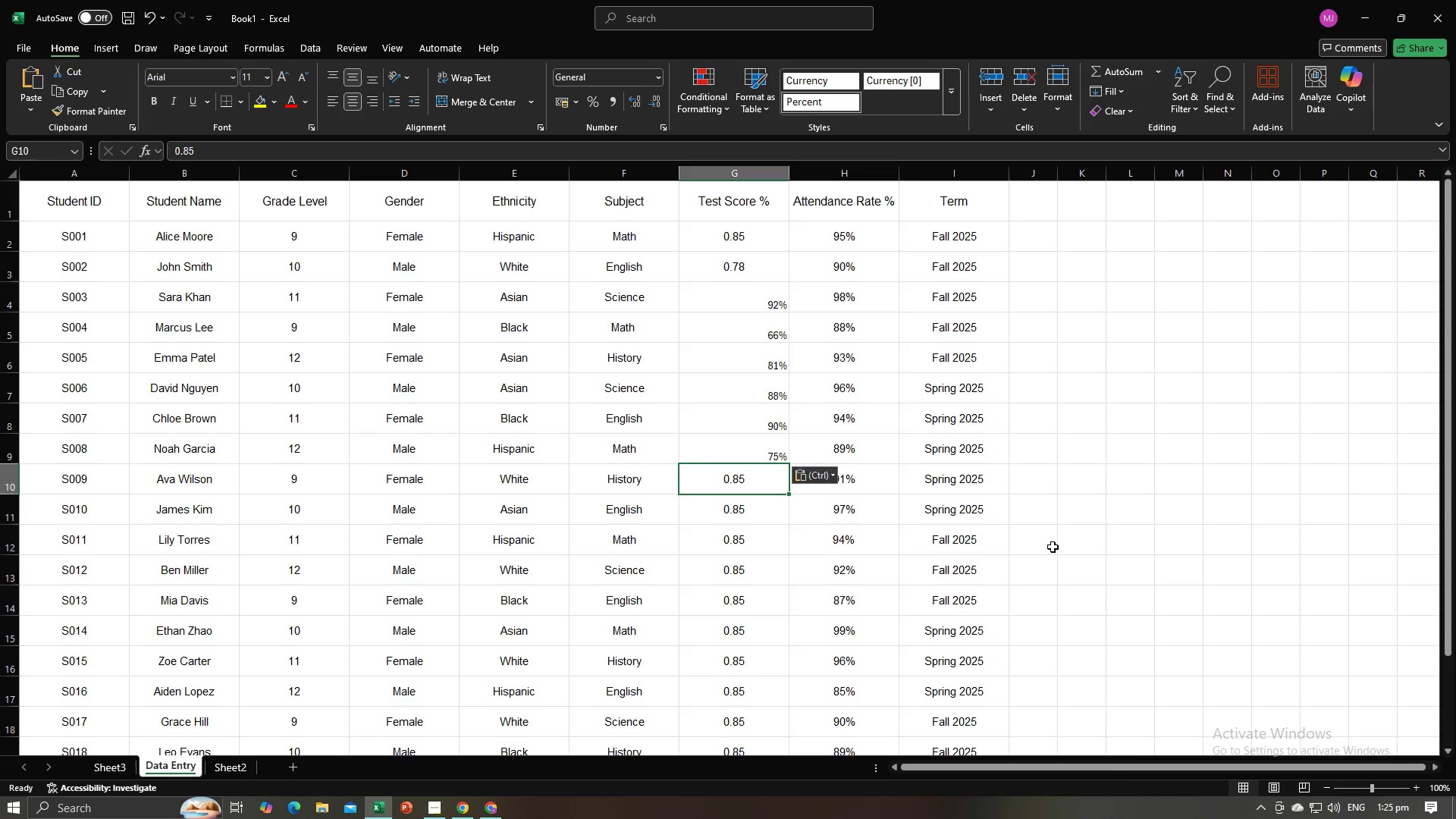 
key(Alt+Tab)
 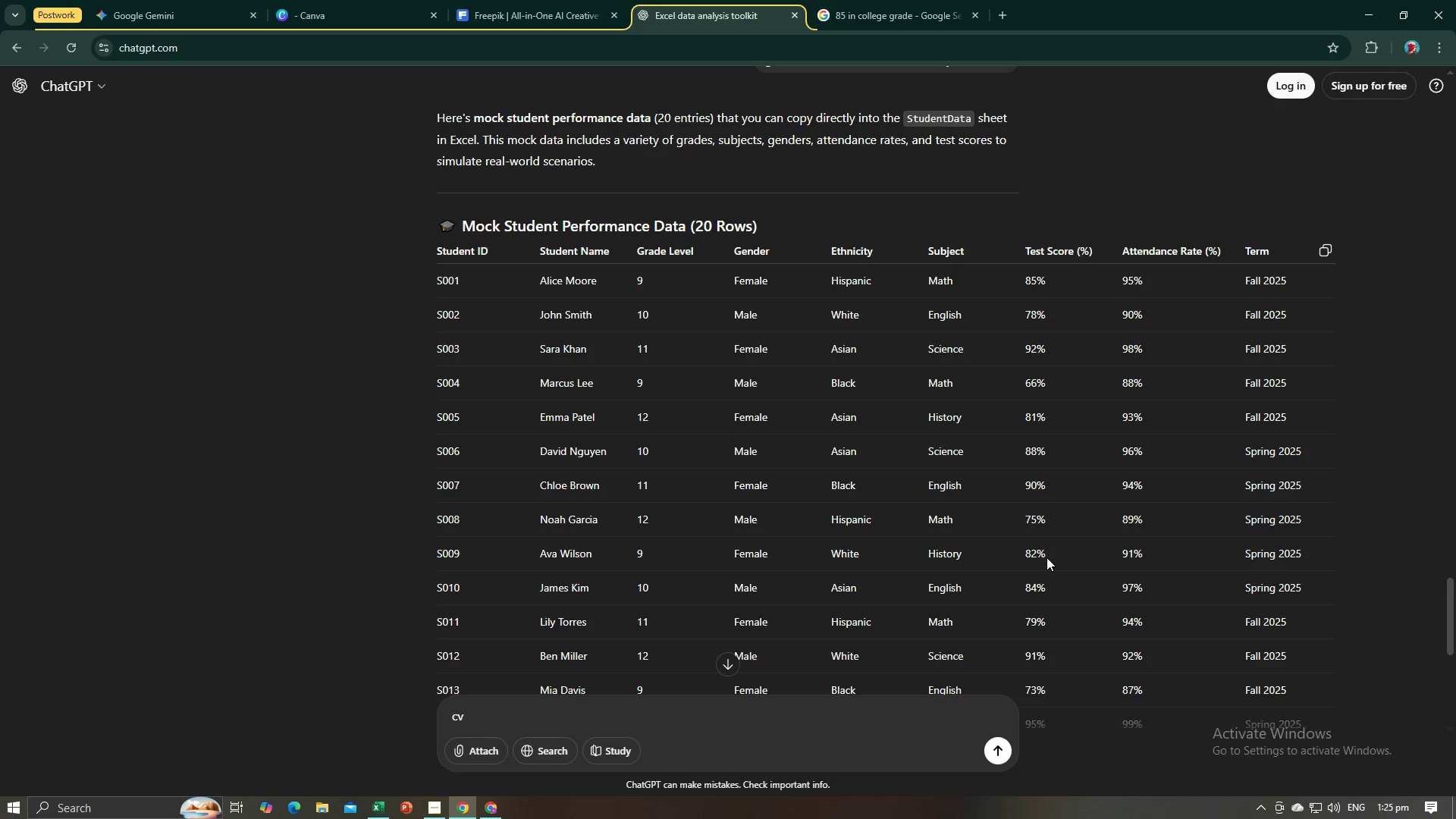 
left_click_drag(start_coordinate=[1045, 554], to_coordinate=[1021, 557])
 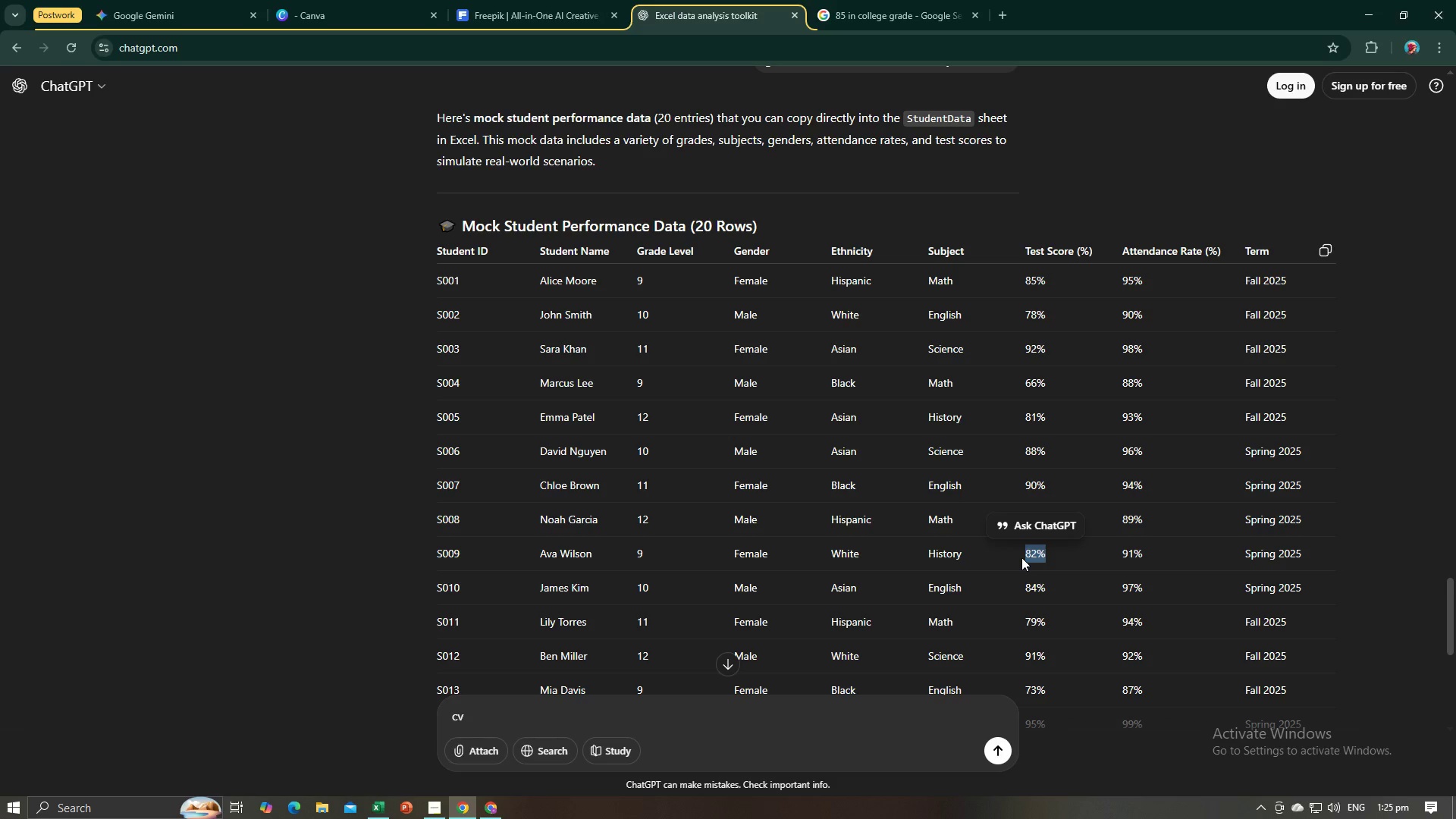 
key(Control+C)
 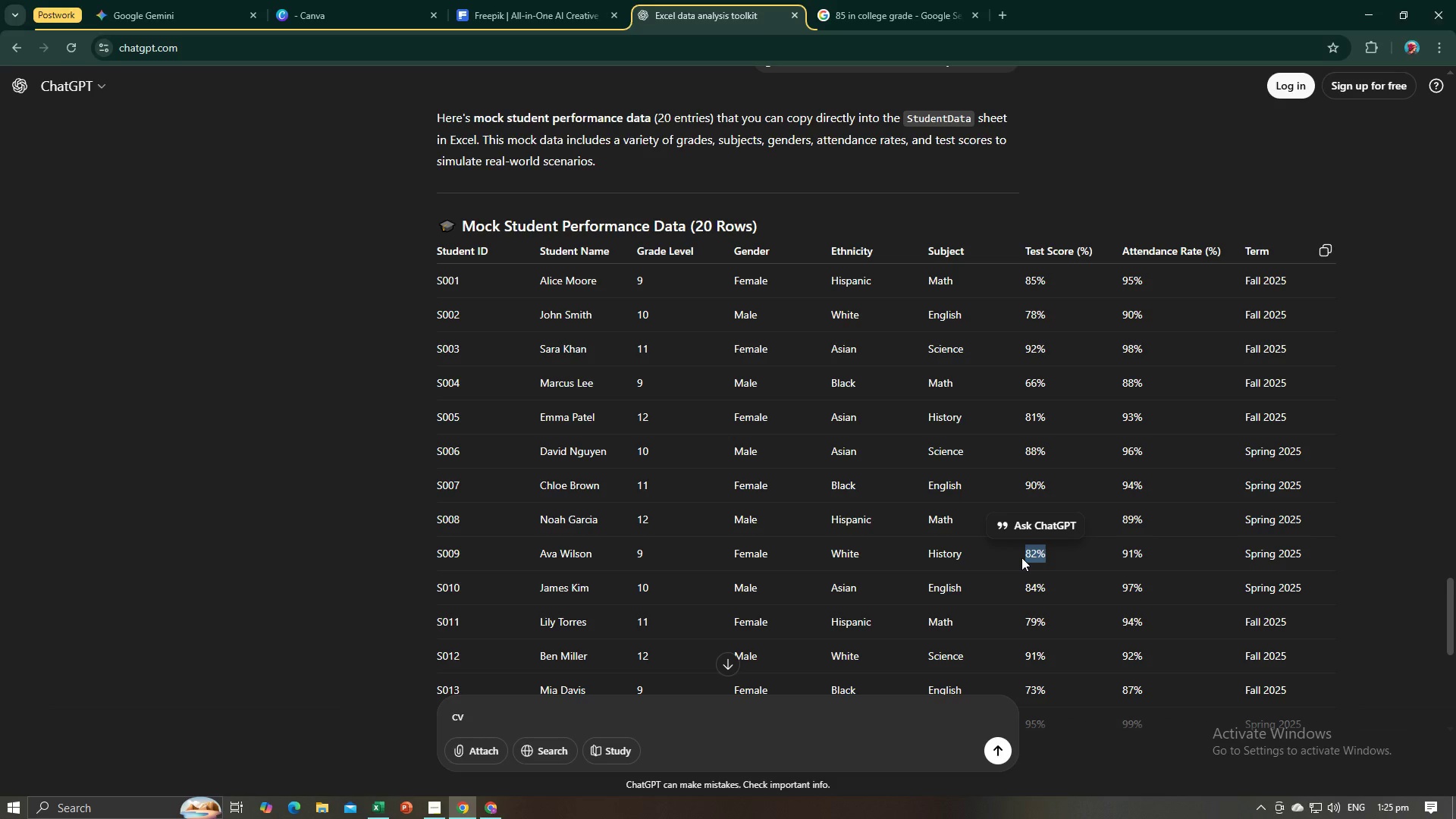 
key(Alt+AltLeft)
 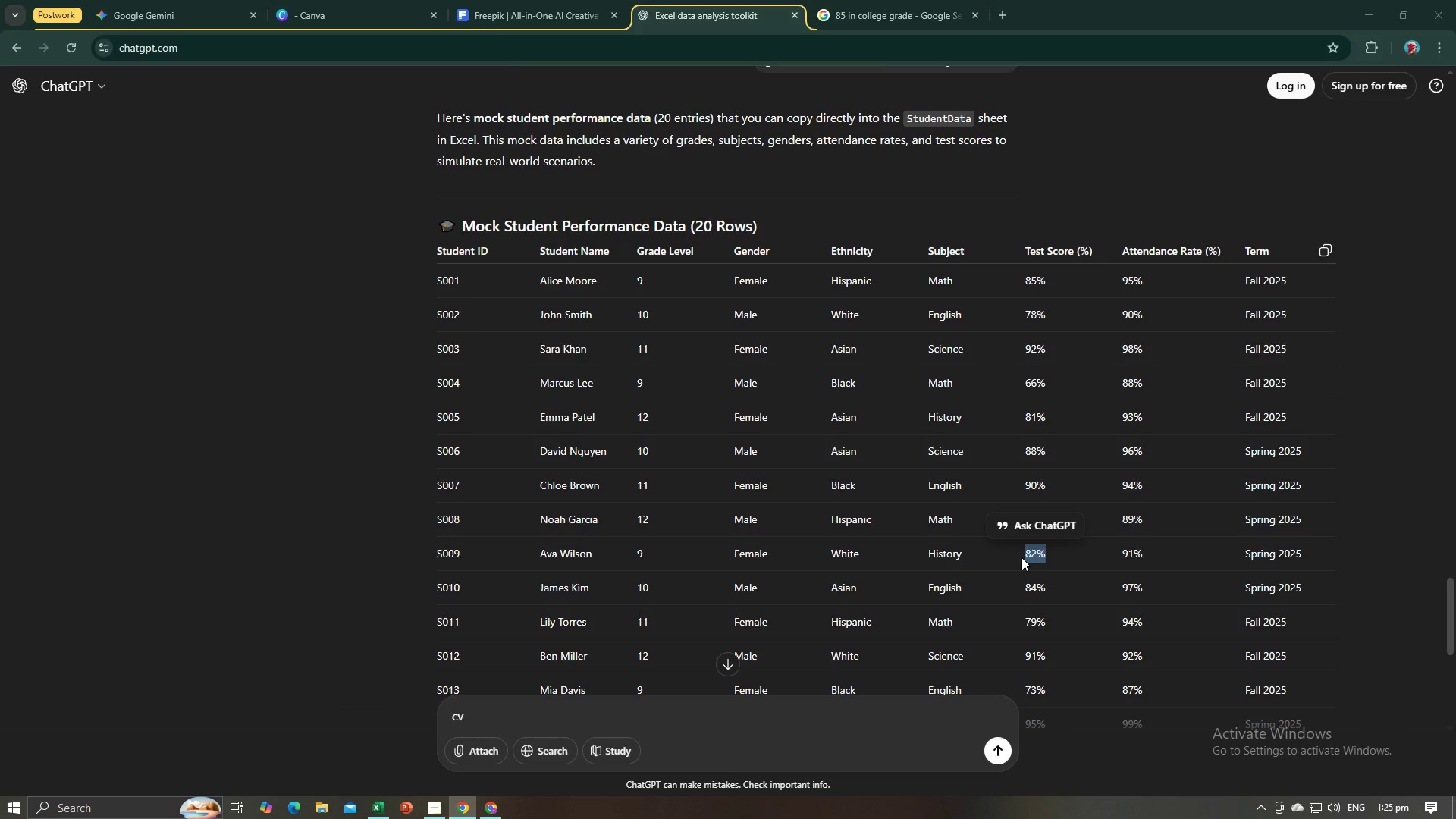 
key(Alt+Tab)
 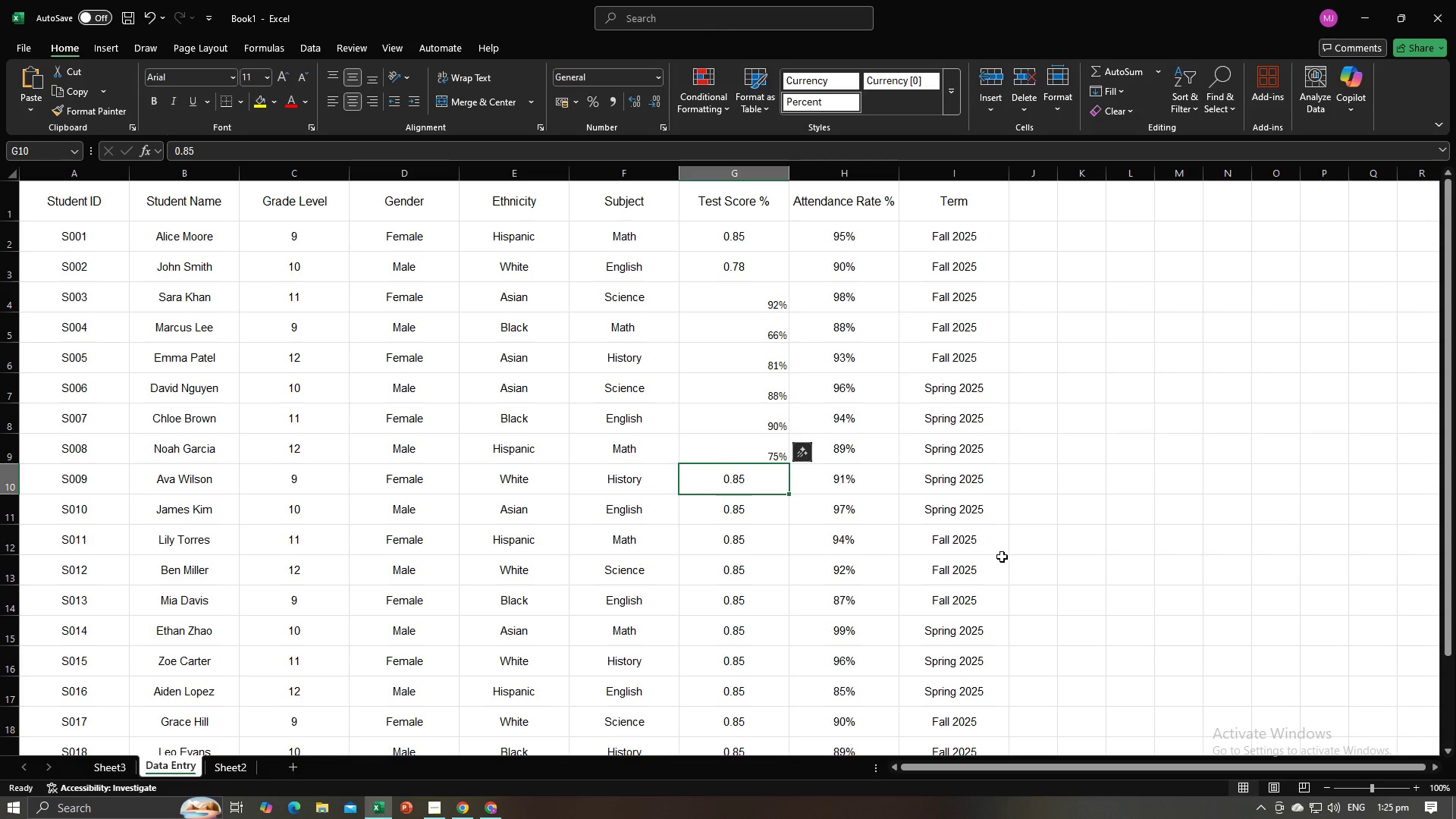 
key(Control+V)
 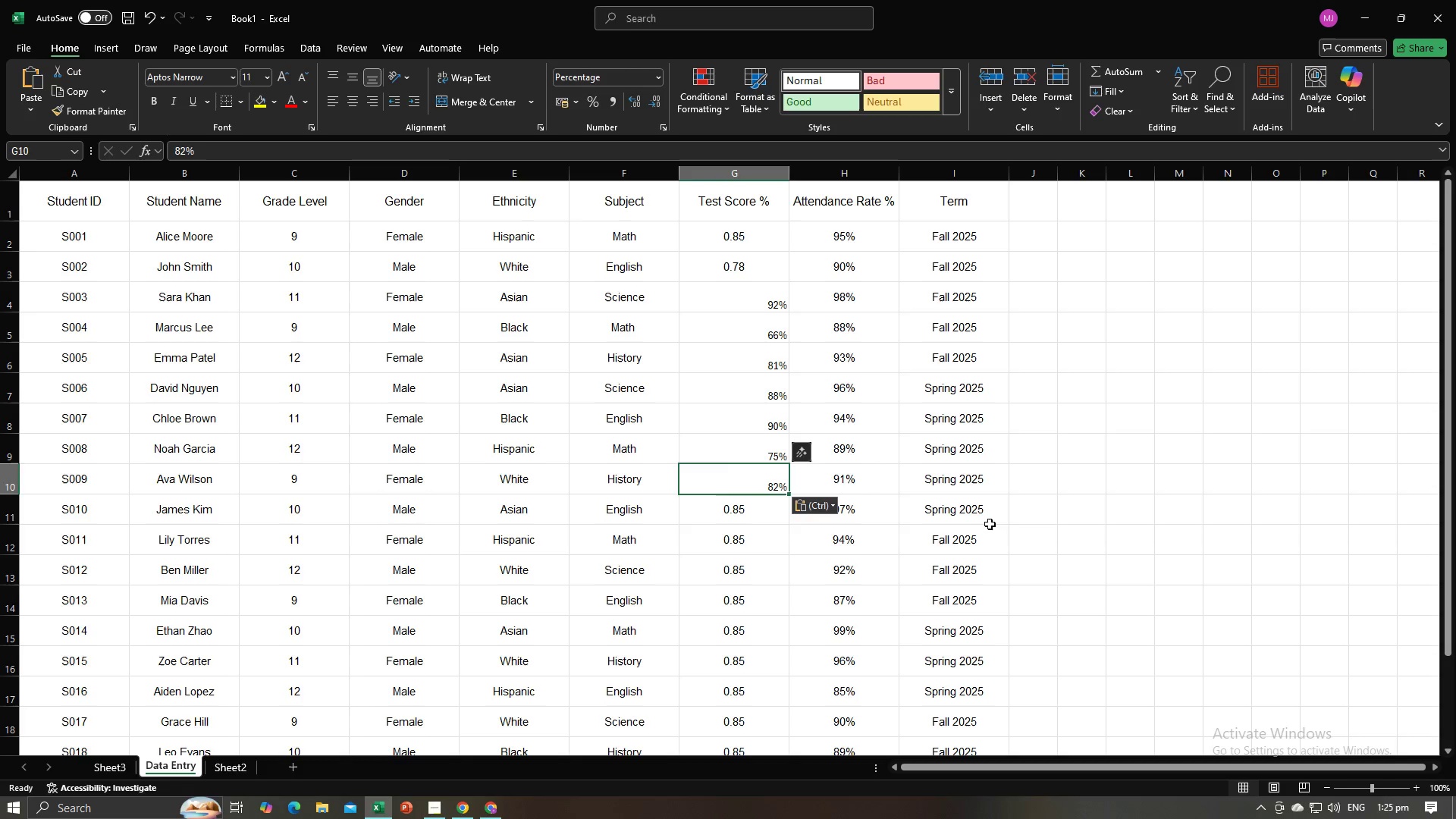 
key(NumpadEnter)
 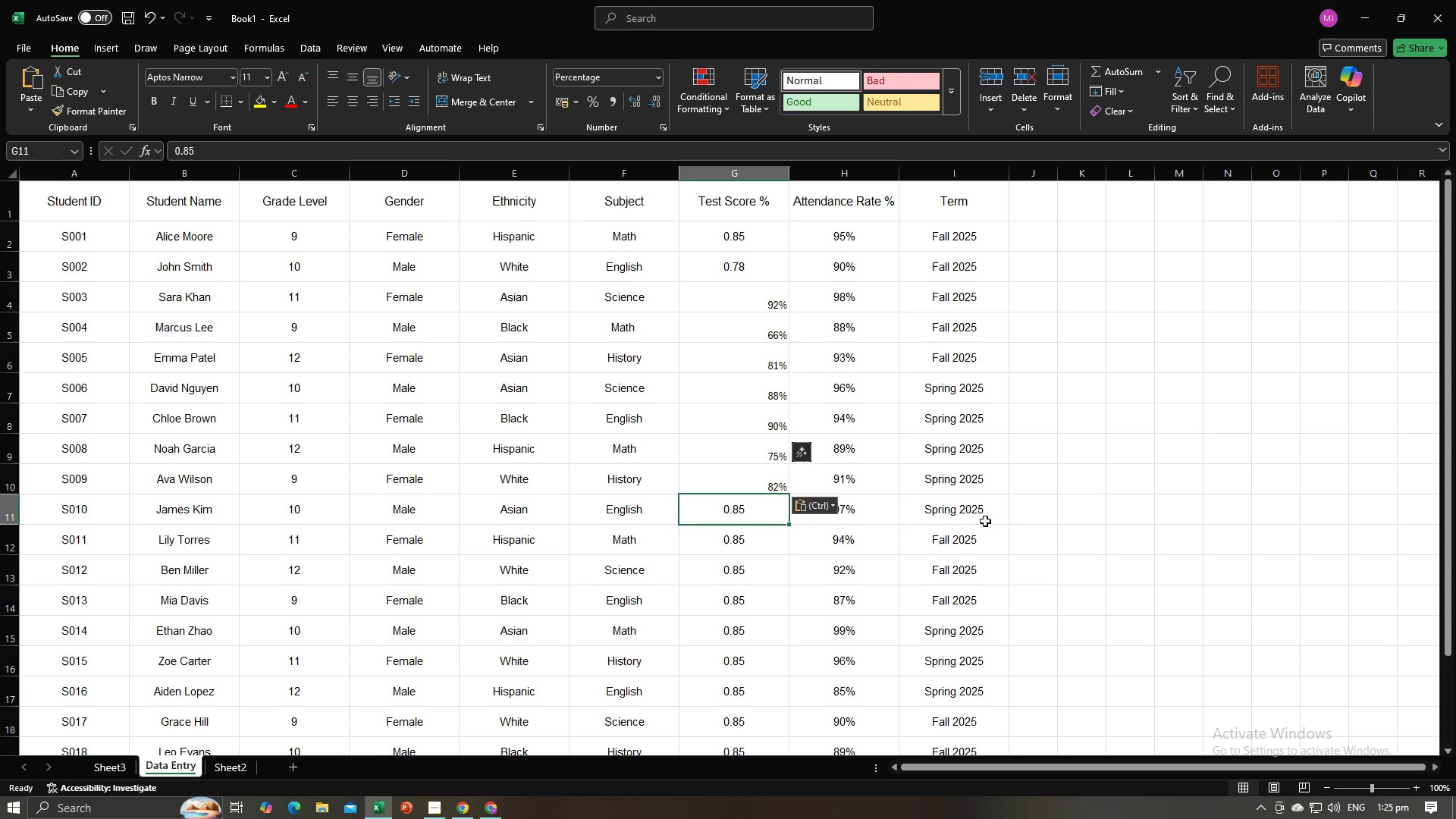 
key(Alt+AltLeft)
 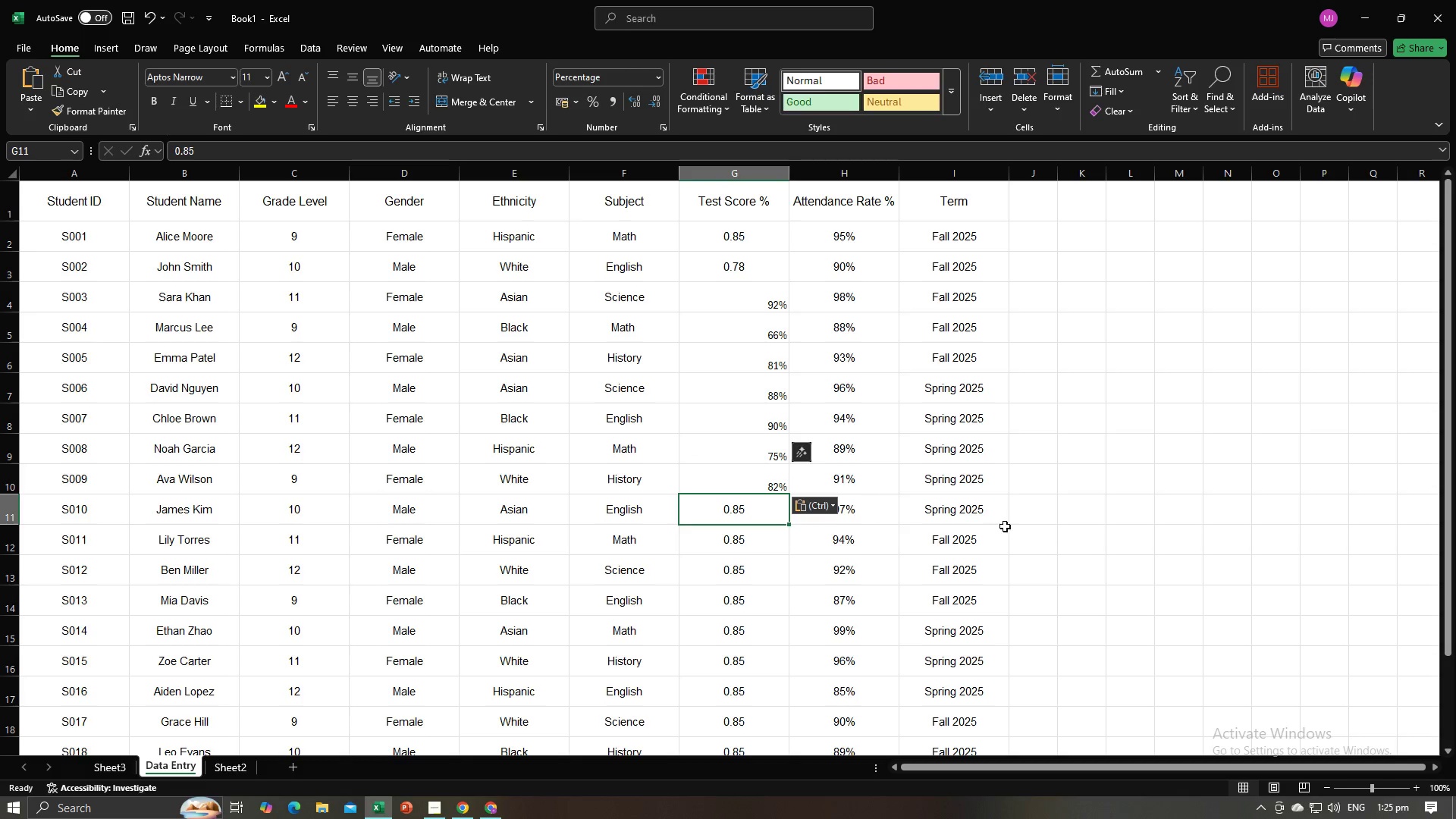 
key(Alt+Tab)
 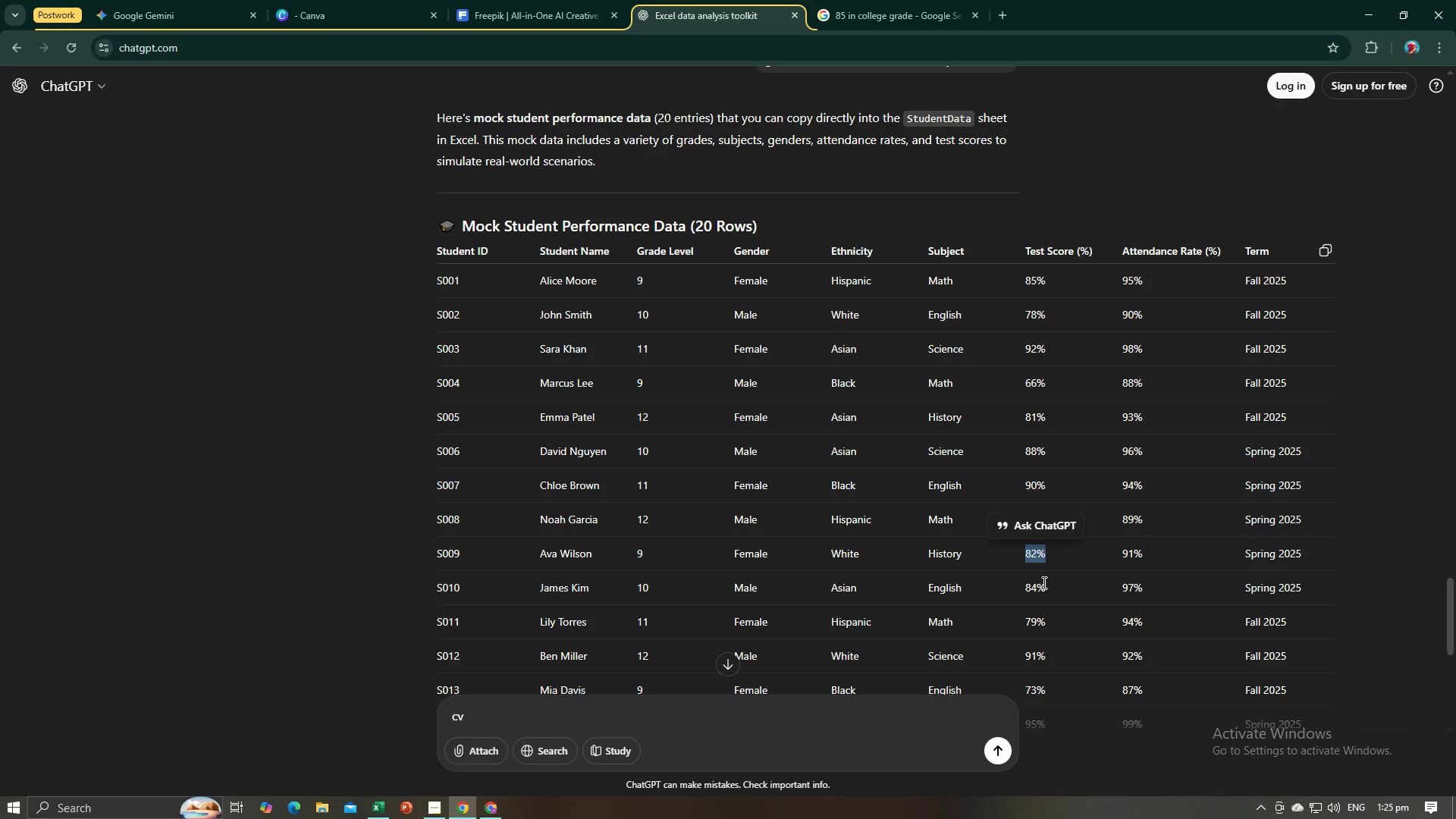 
left_click_drag(start_coordinate=[1043, 587], to_coordinate=[1025, 588])
 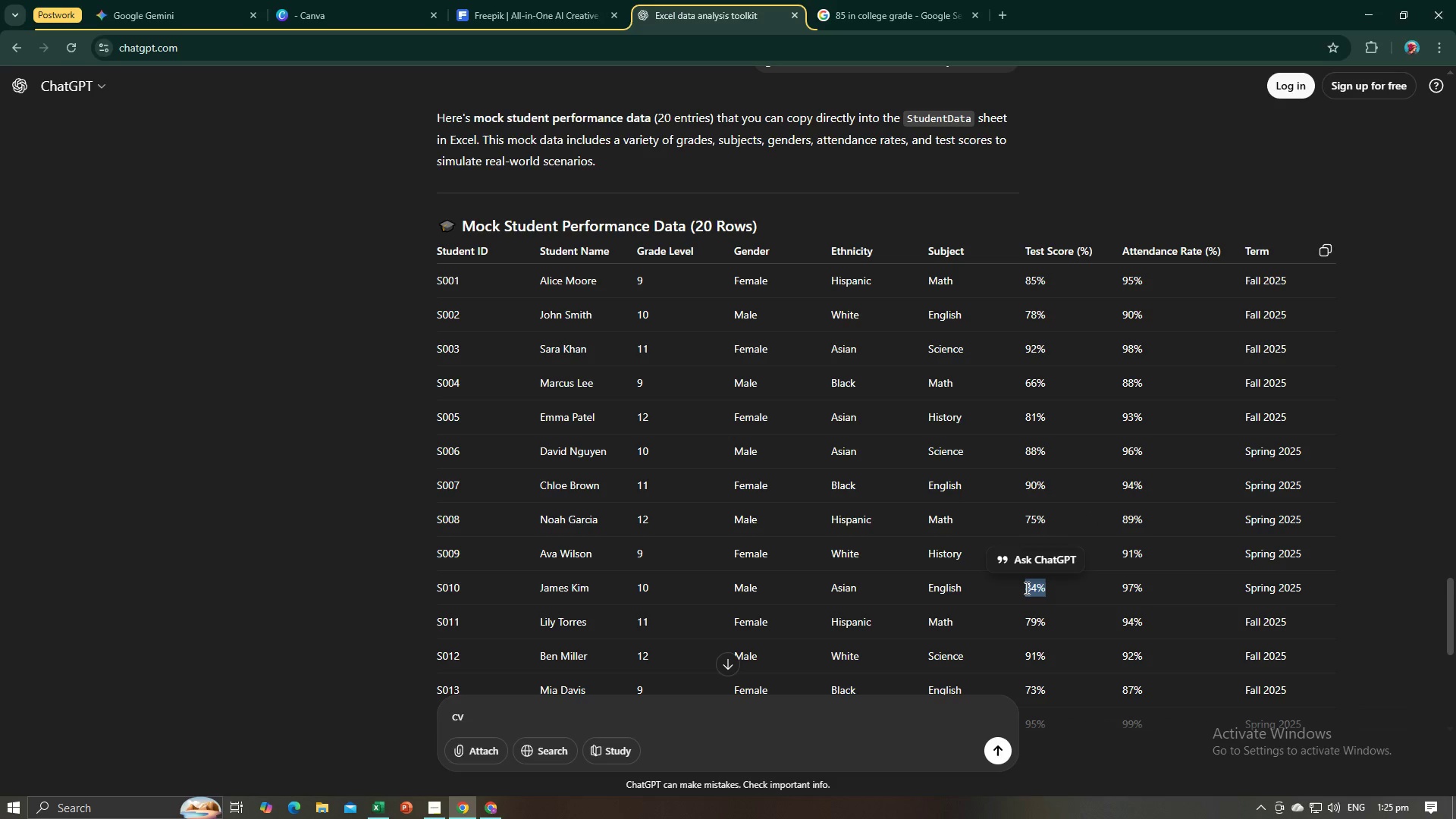 
key(Control+C)
 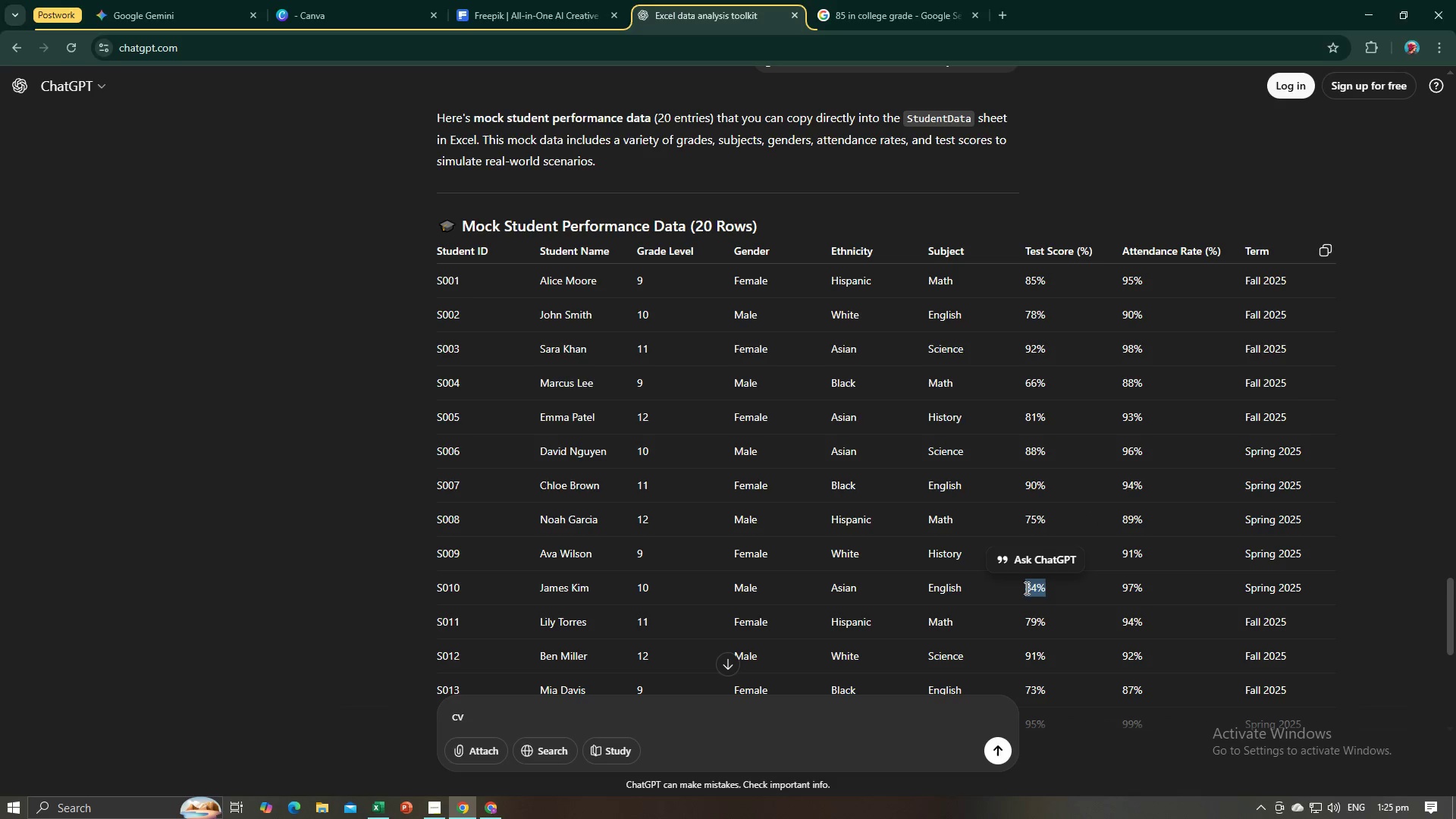 
key(Alt+AltLeft)
 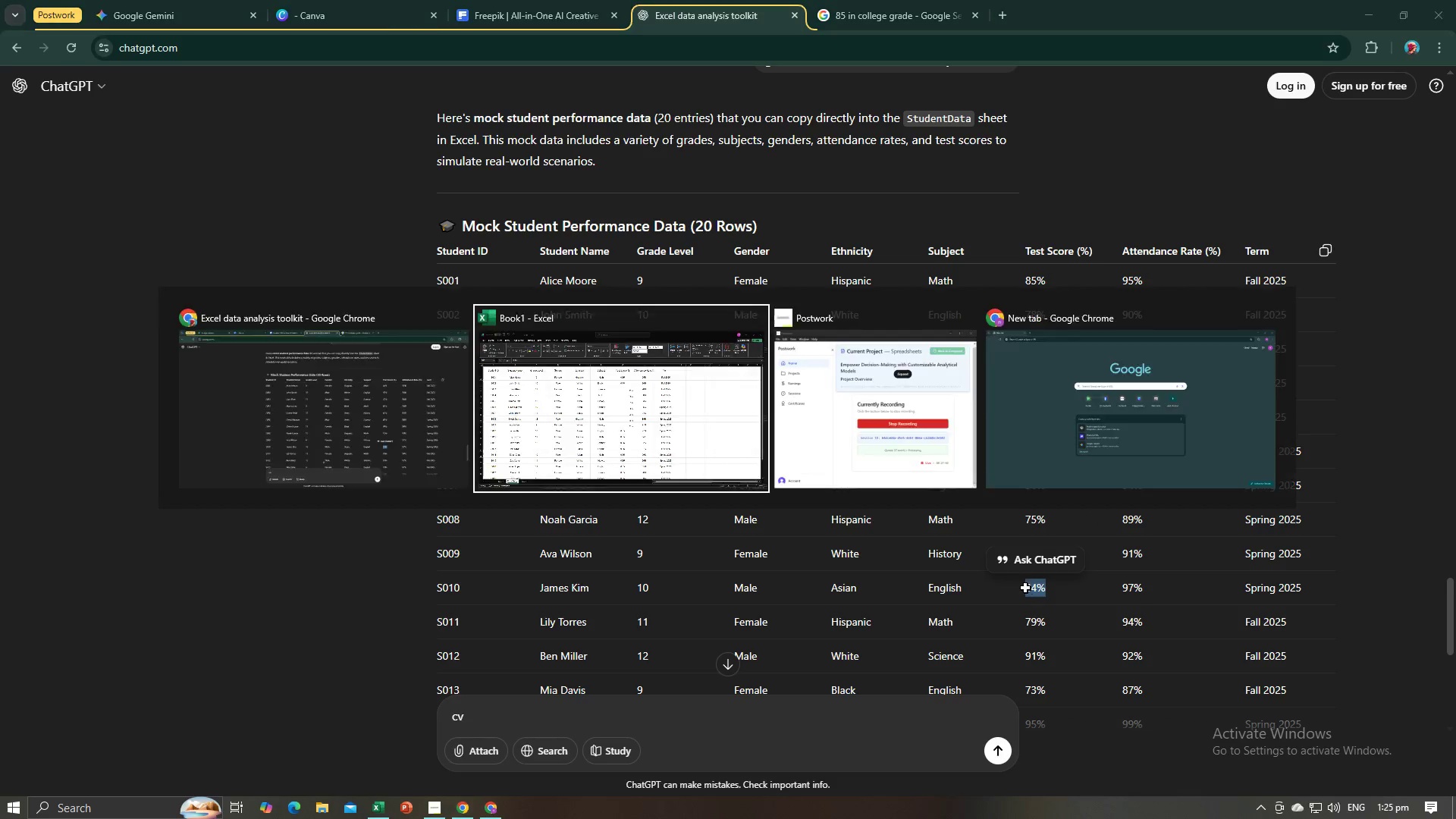 
key(Alt+Tab)
 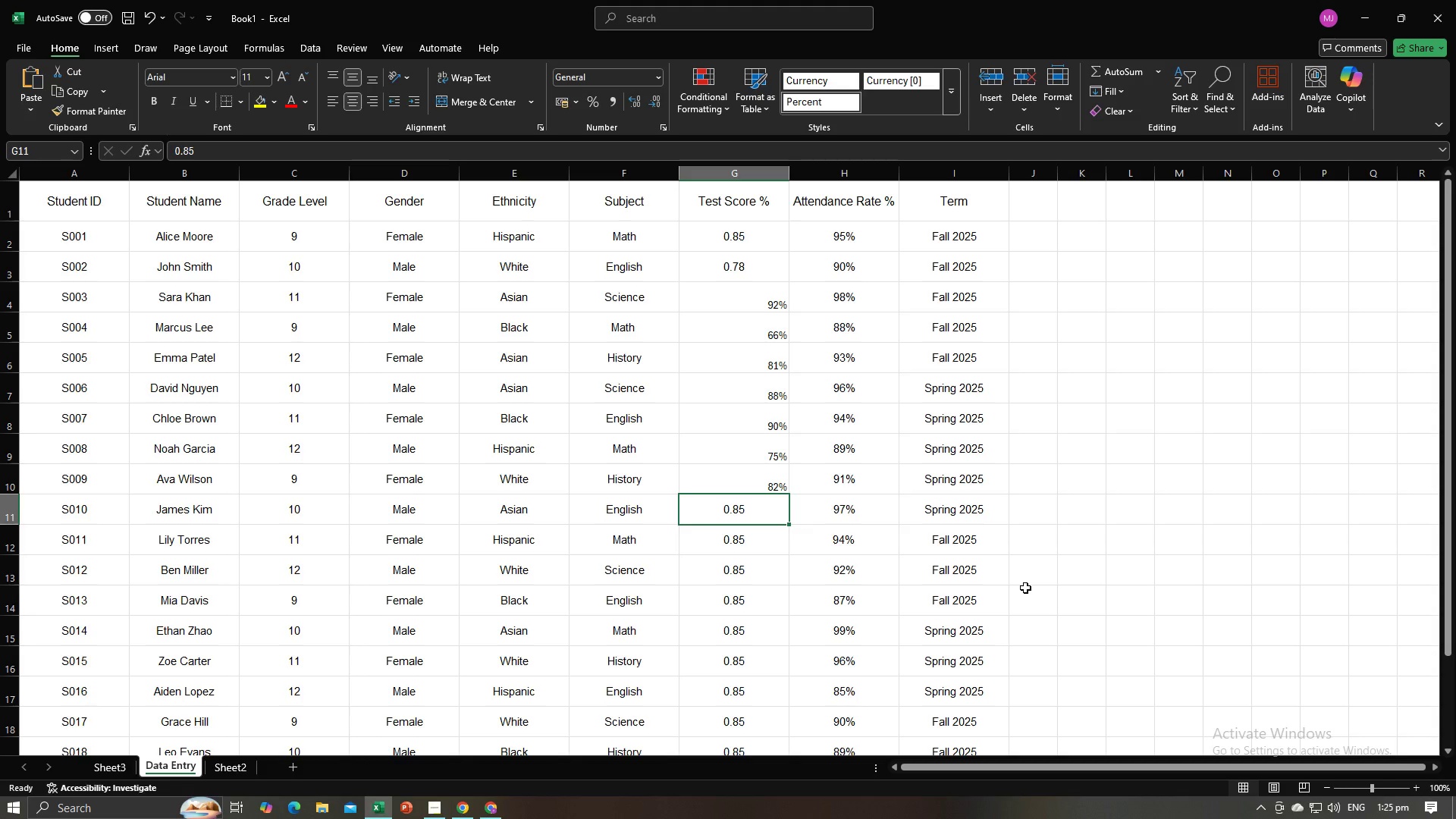 
key(Control+V)
 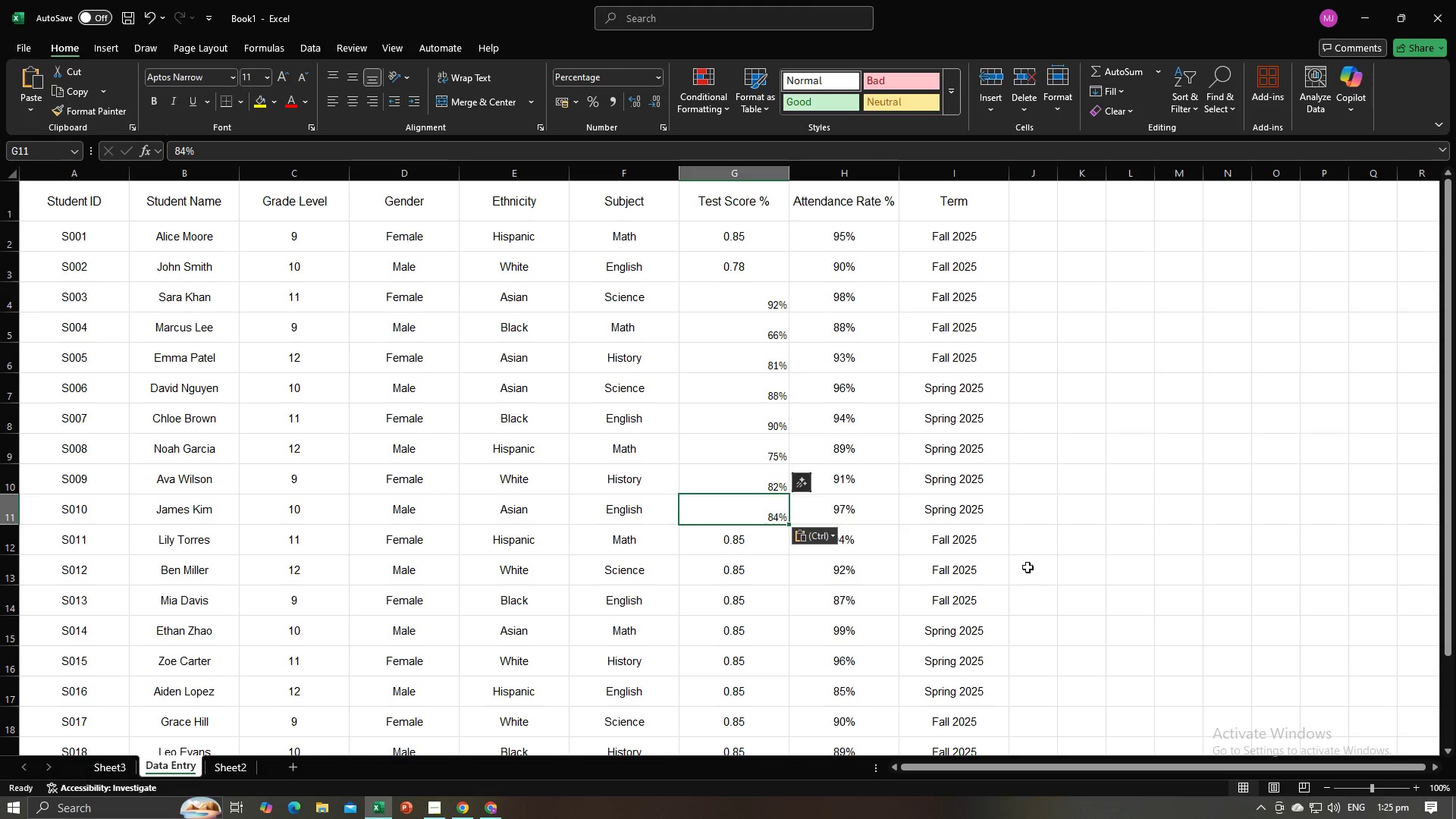 
key(NumpadEnter)
 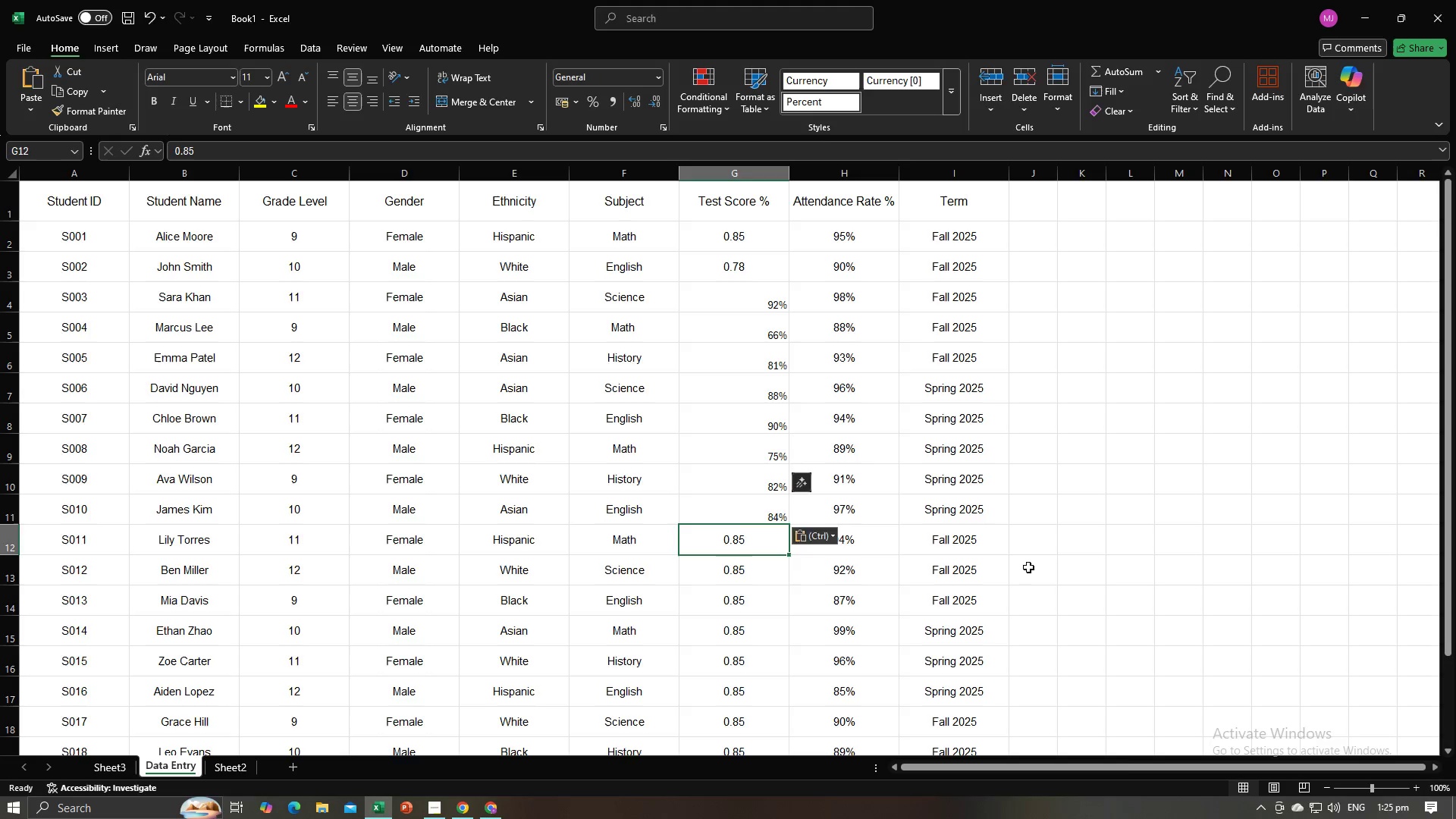 
key(Alt+AltLeft)
 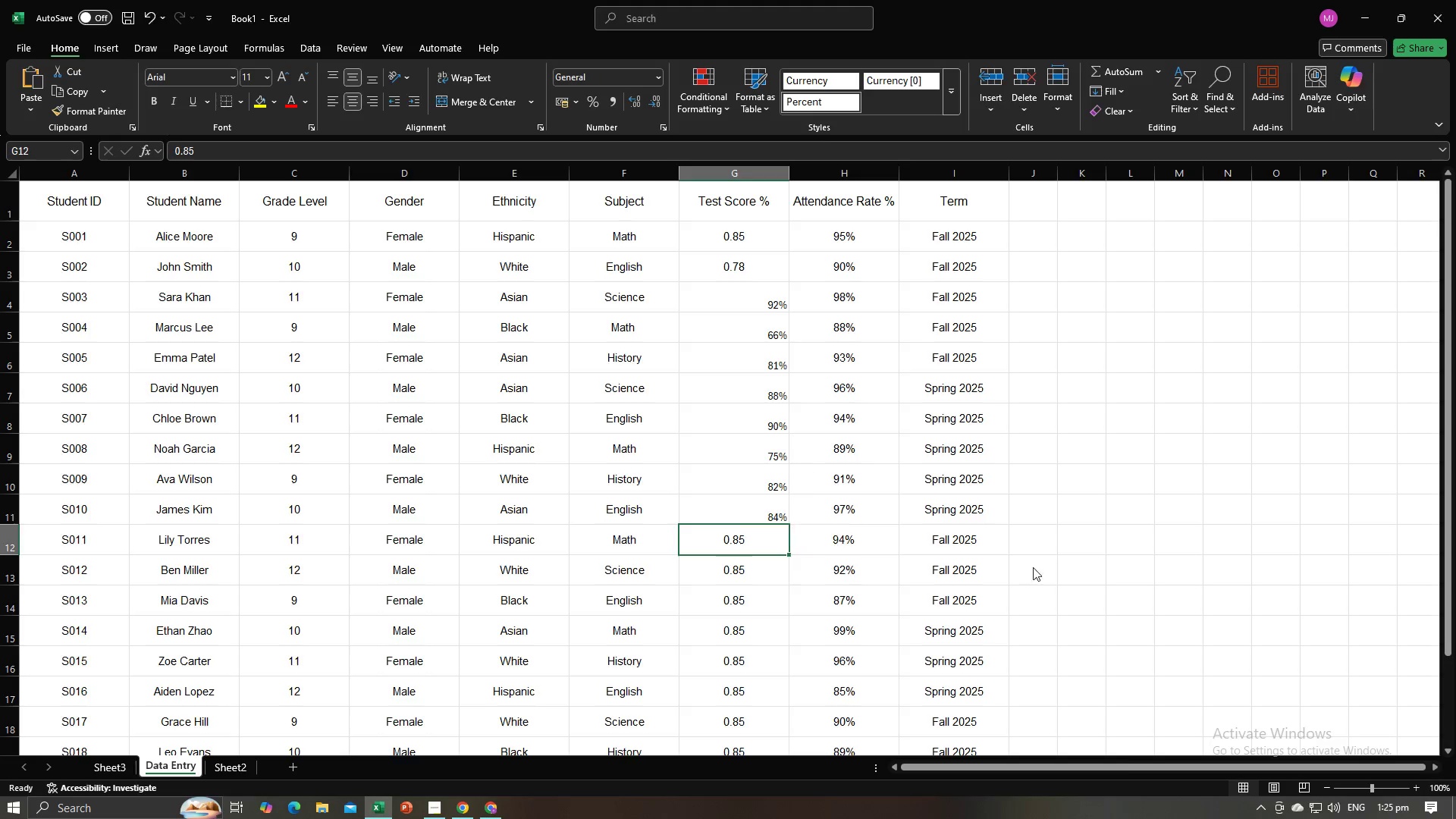 
key(Alt+Tab)
 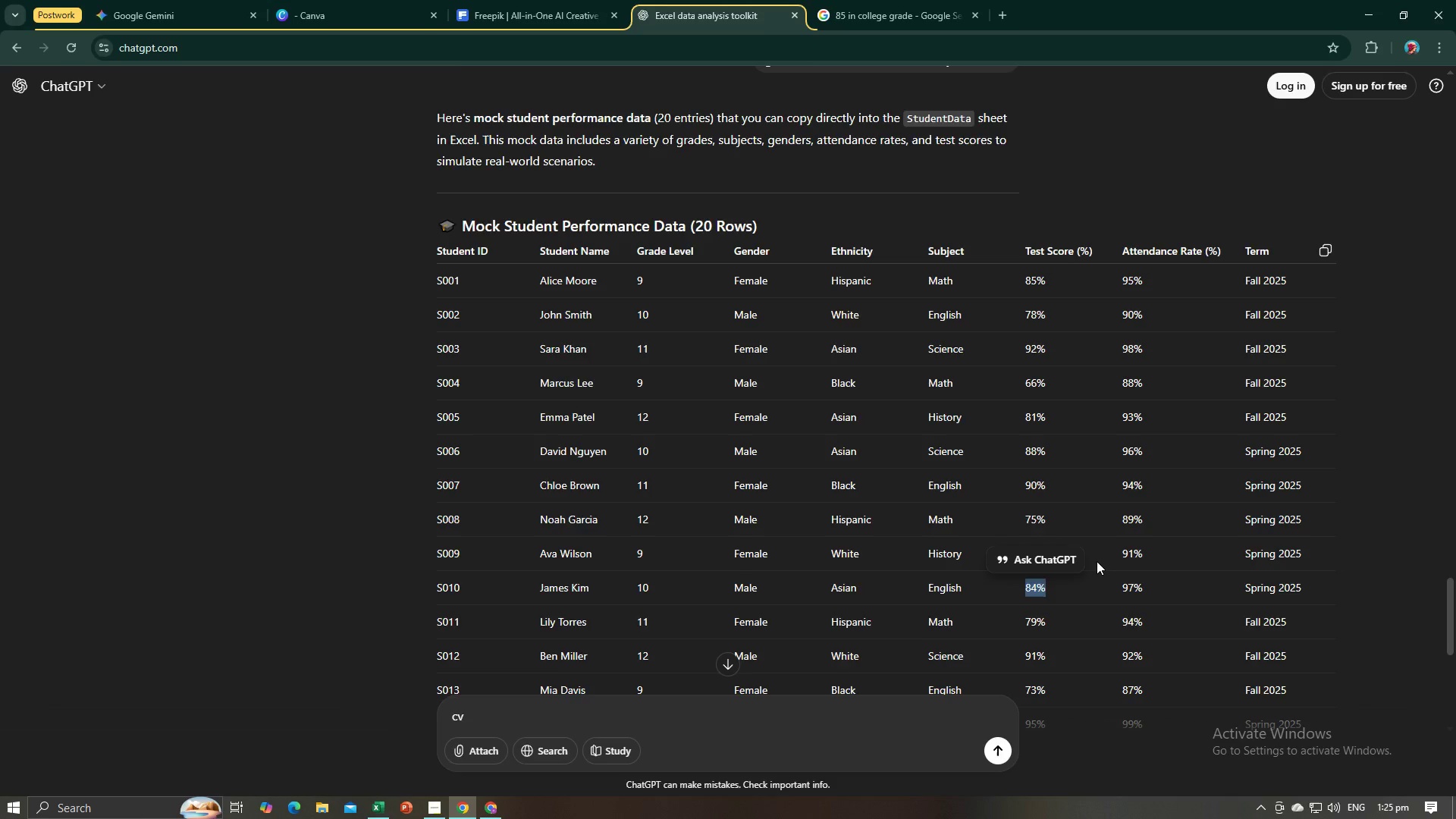 
scroll: coordinate [1088, 535], scroll_direction: down, amount: 3.0
 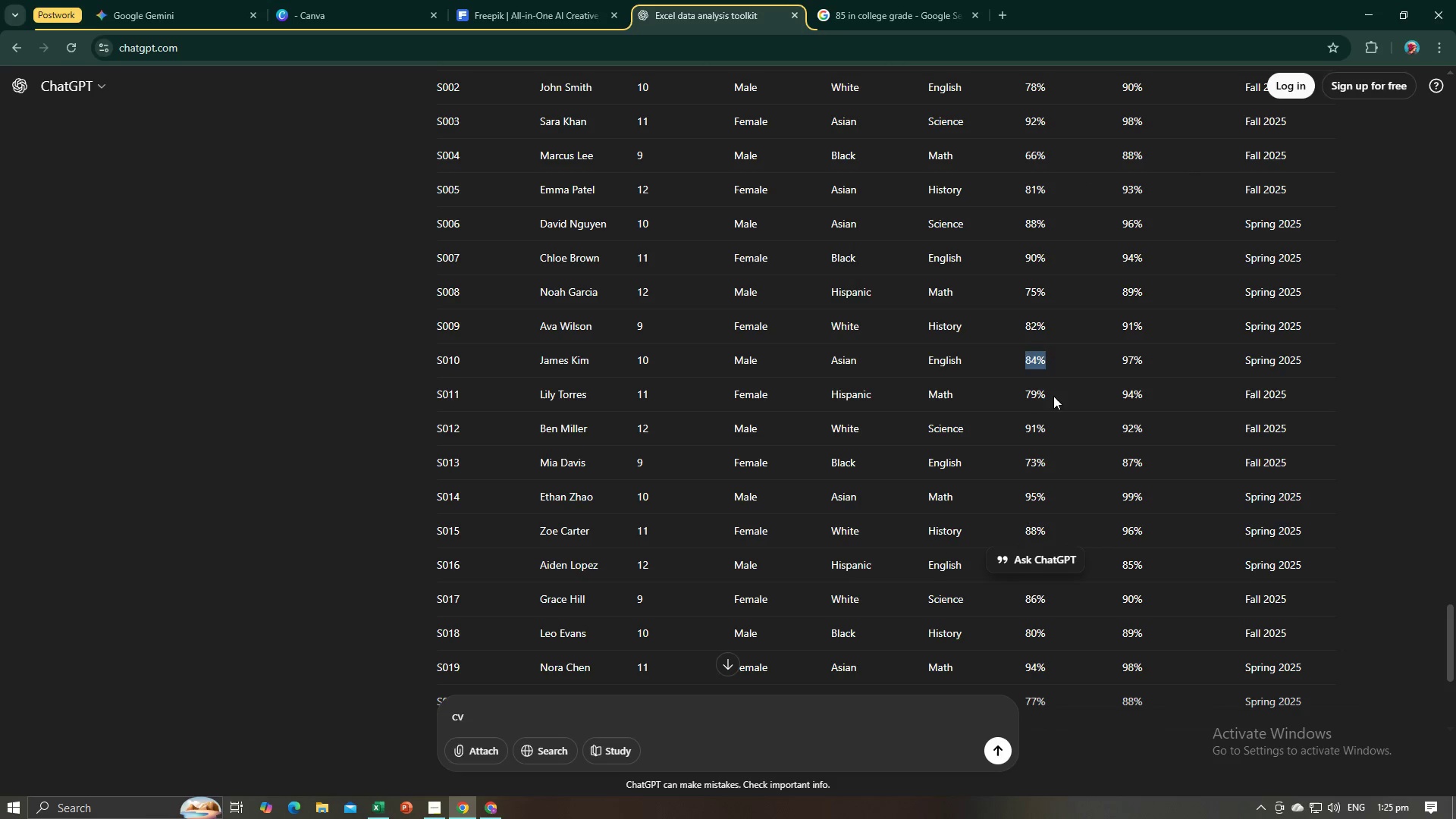 
left_click_drag(start_coordinate=[1053, 391], to_coordinate=[1023, 391])
 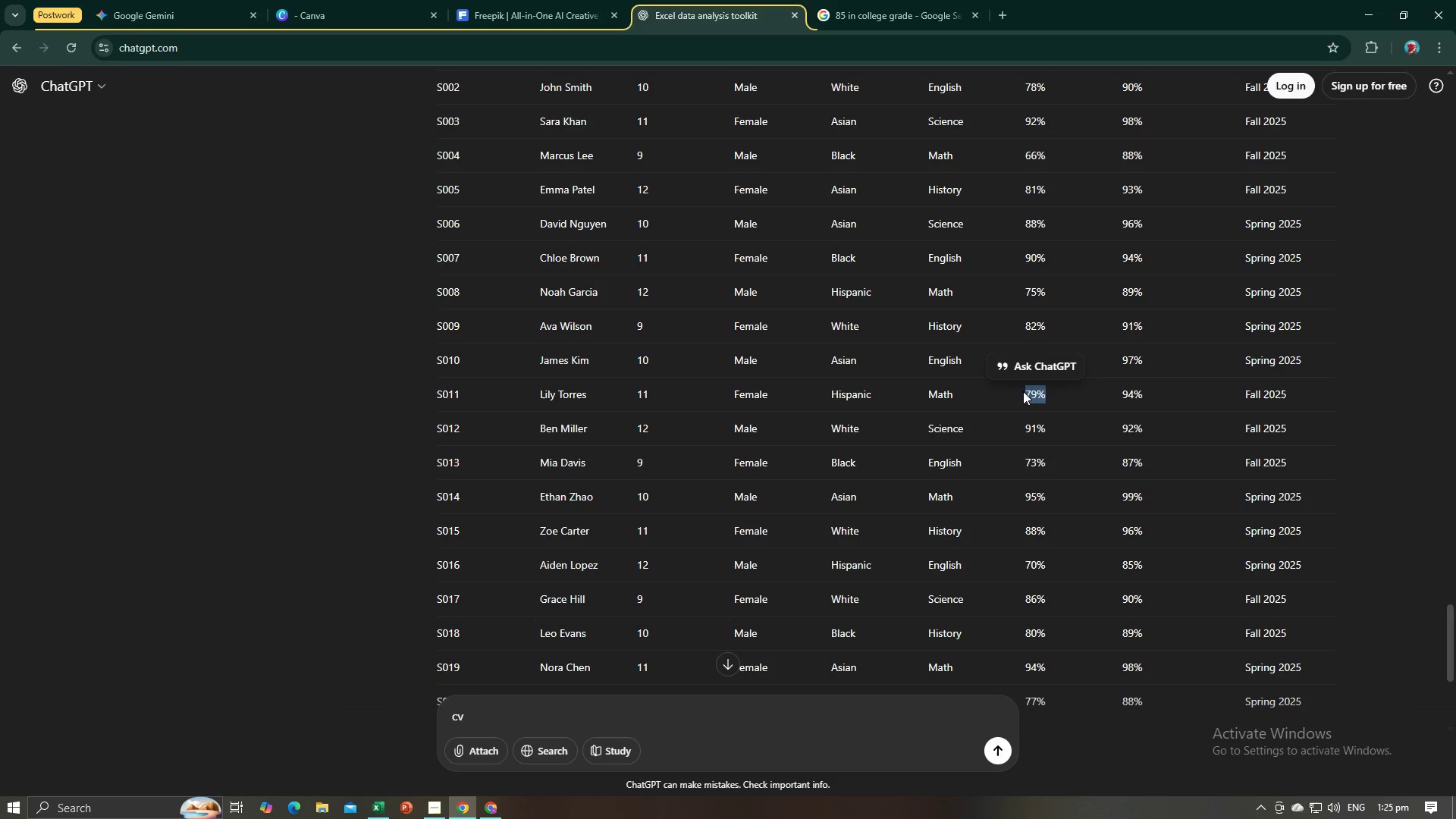 
key(Control+C)
 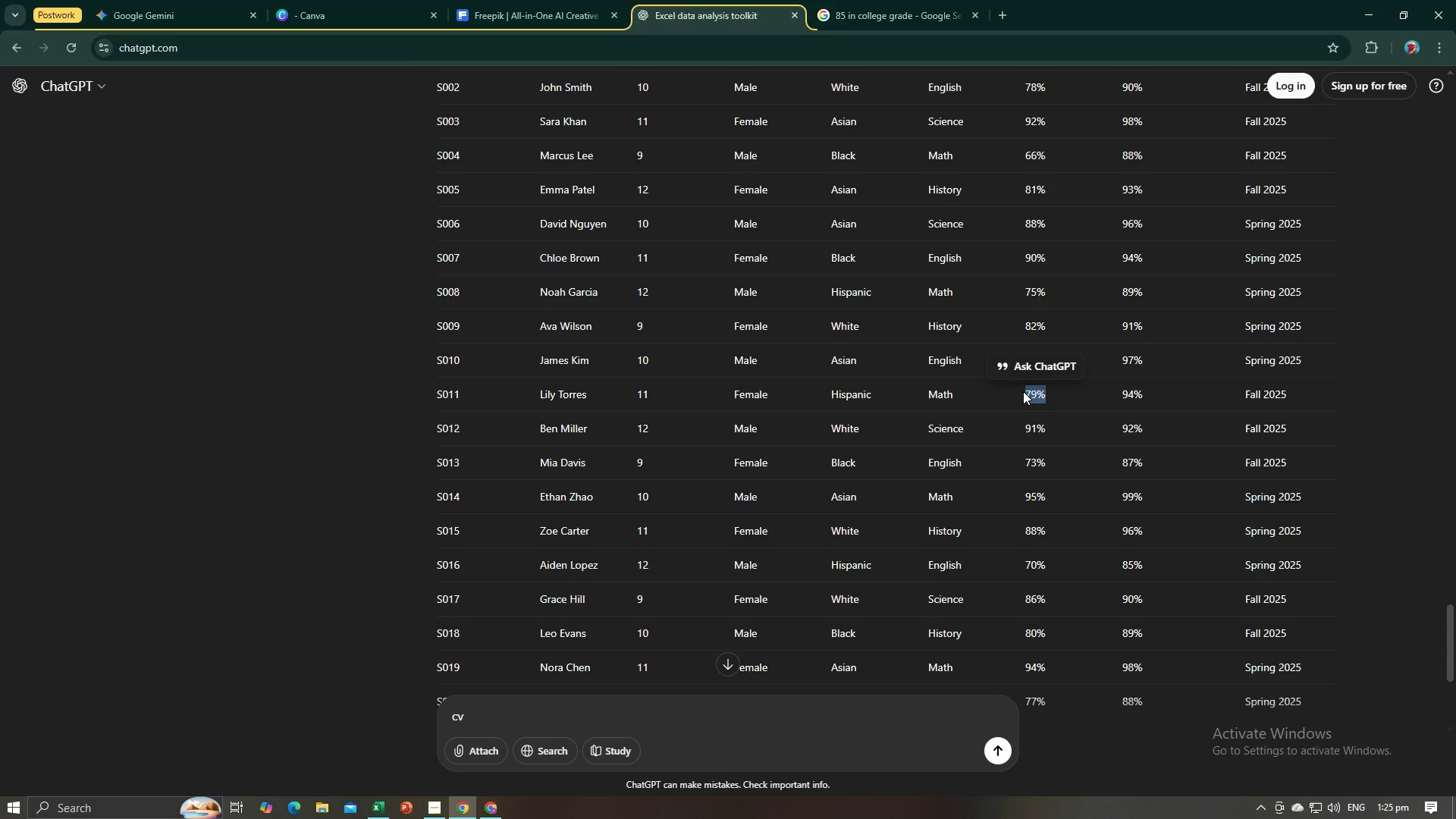 
key(Alt+AltLeft)
 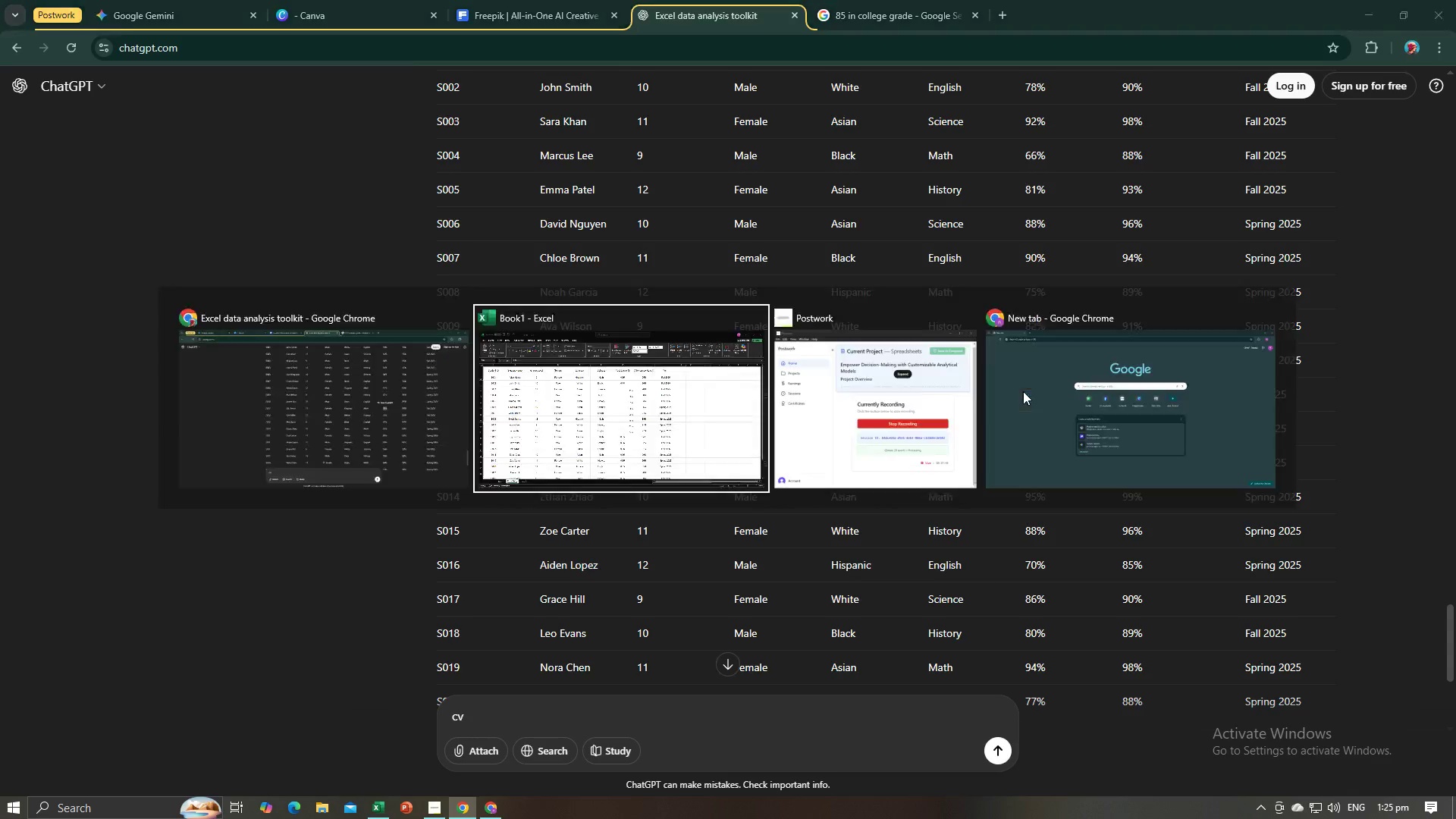 
key(Alt+Tab)
 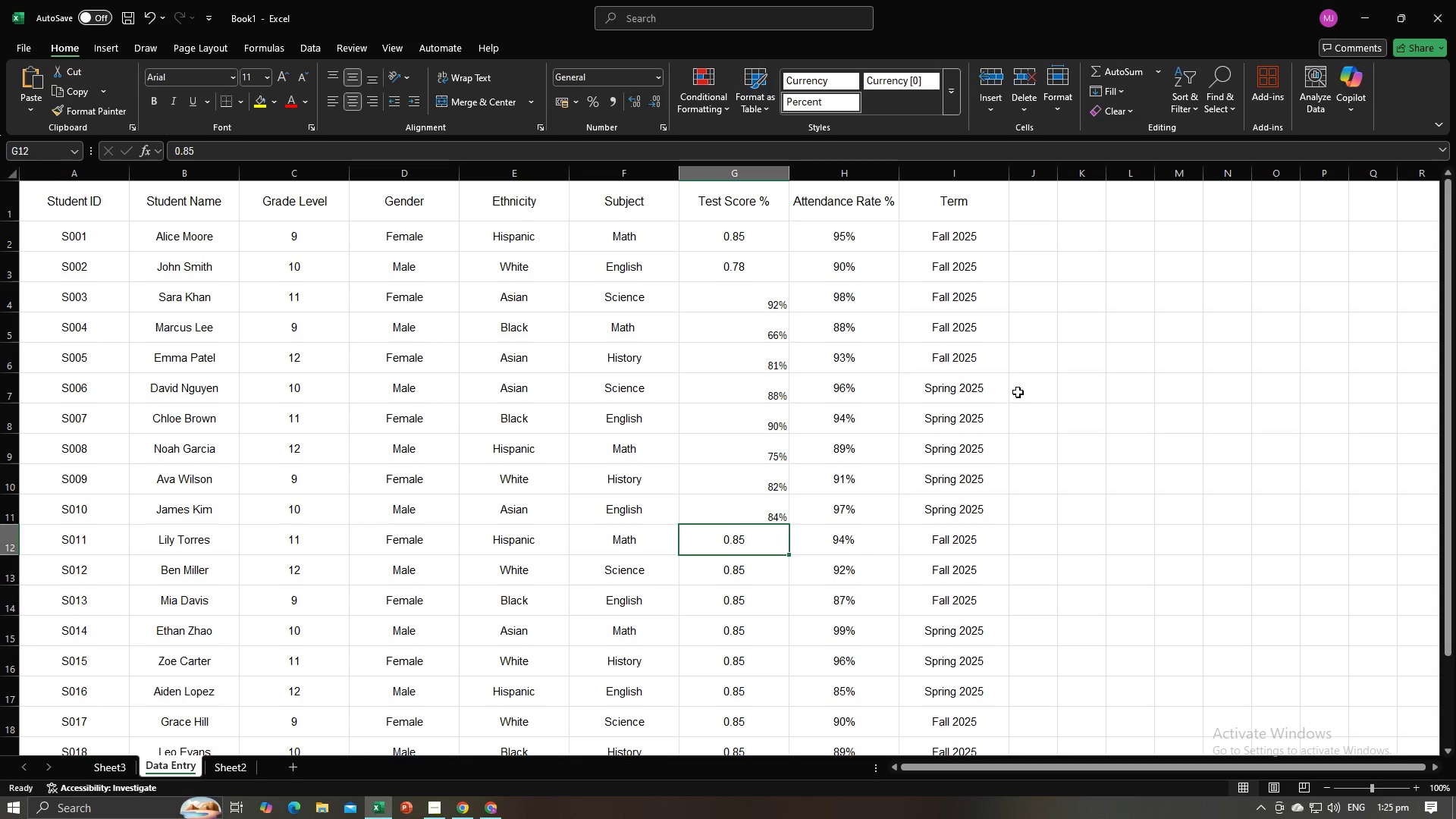 
key(Control+V)
 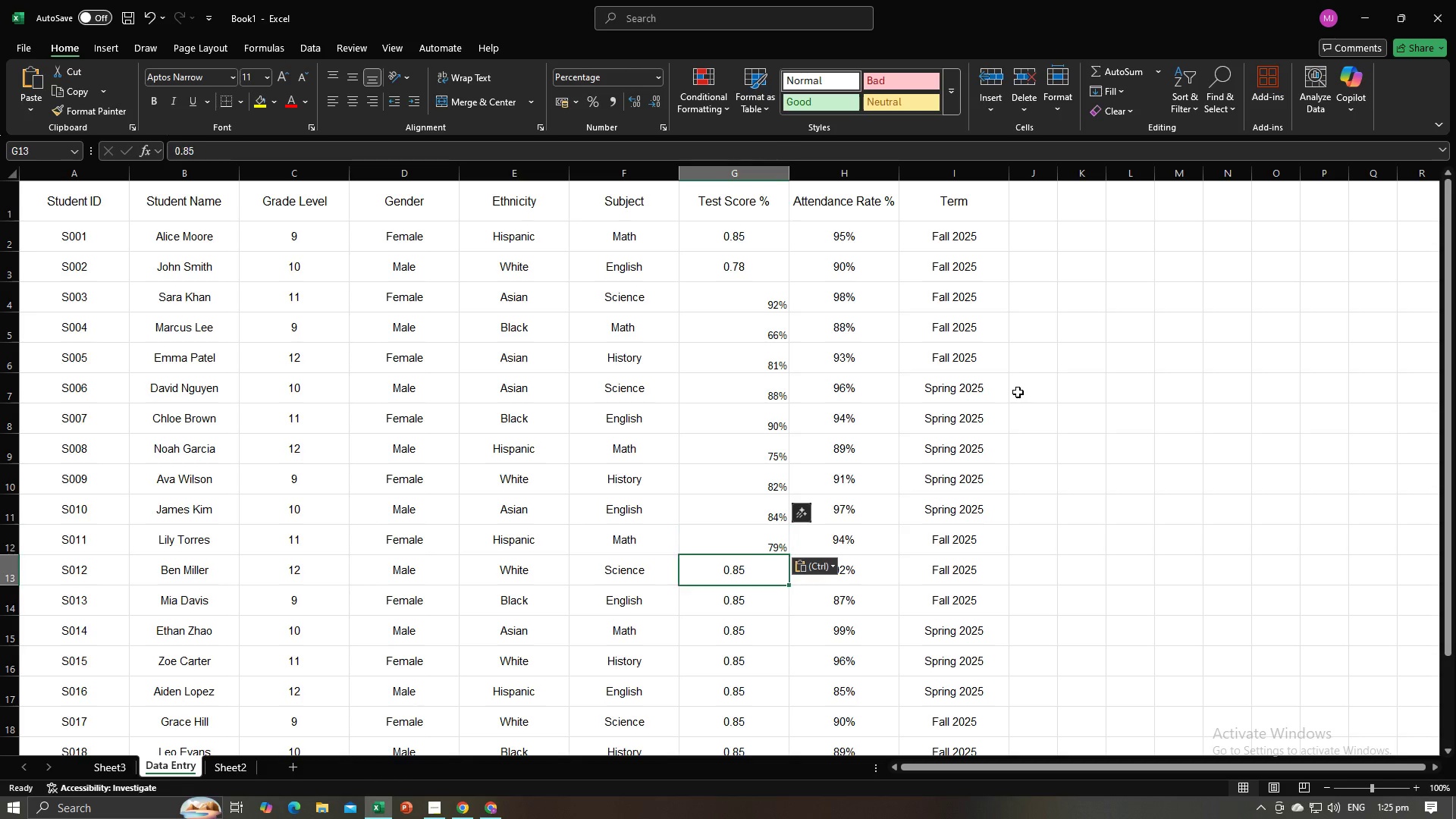 
key(NumpadEnter)
 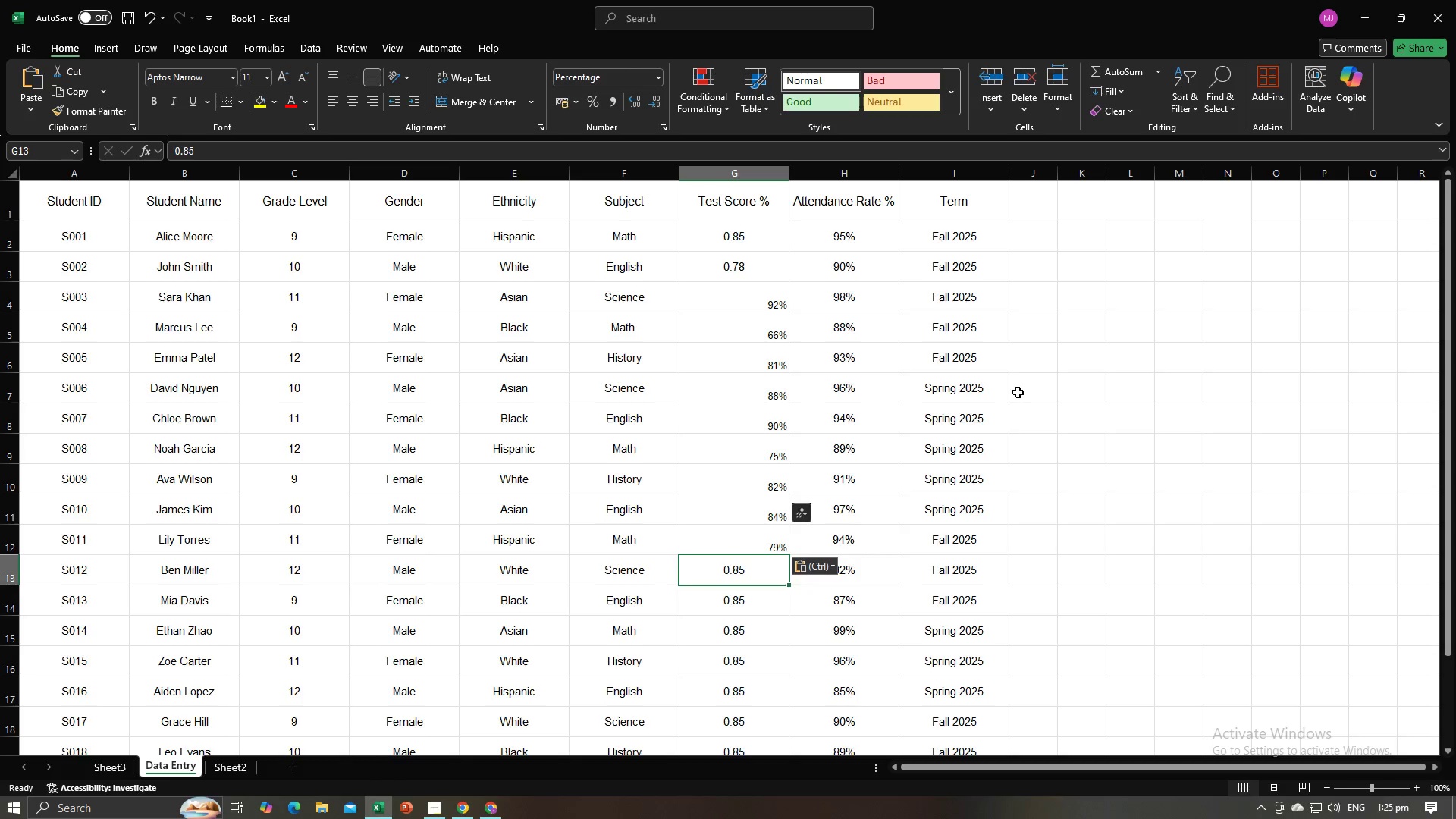 
key(Alt+AltLeft)
 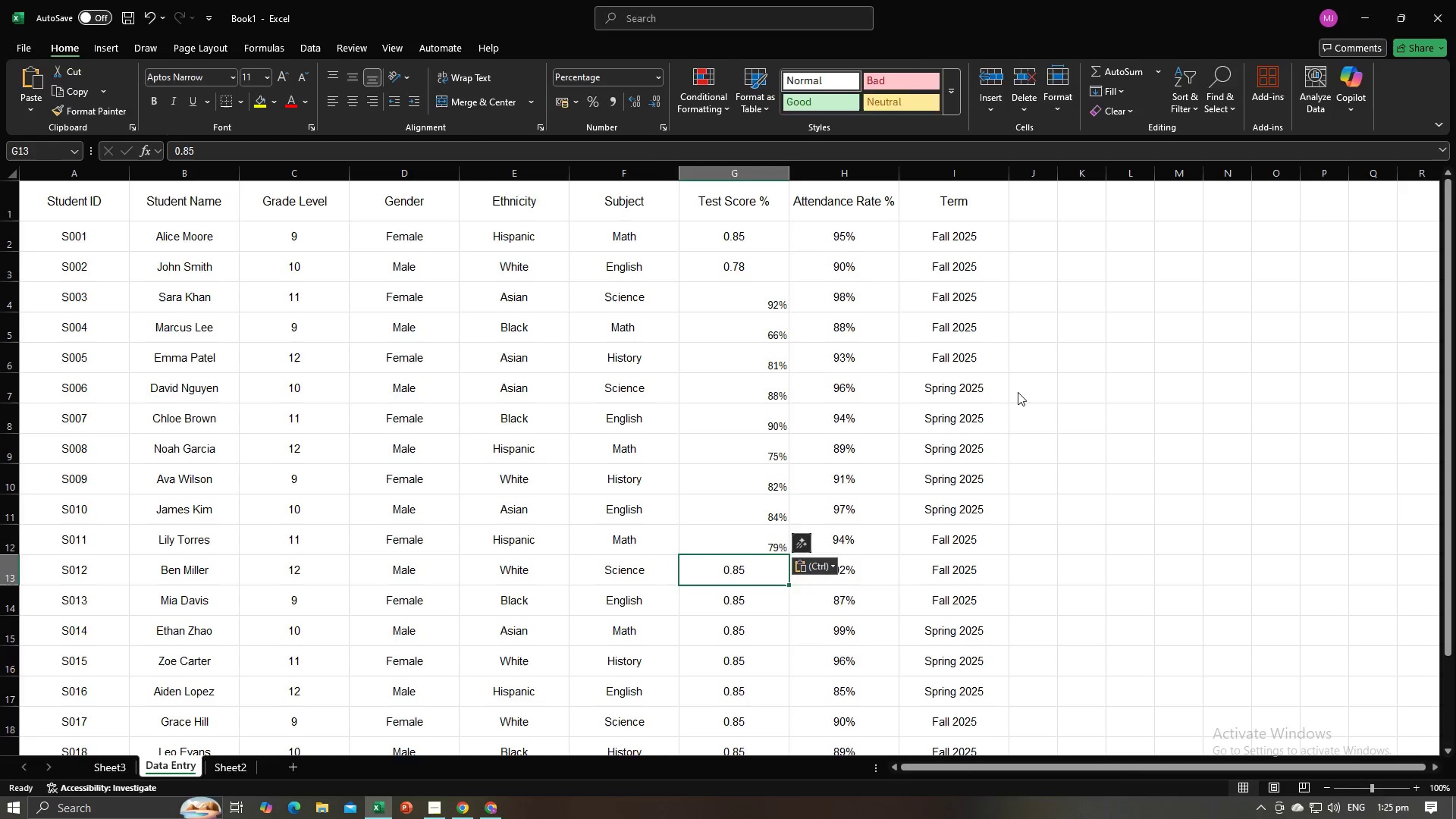 
key(Alt+Tab)
 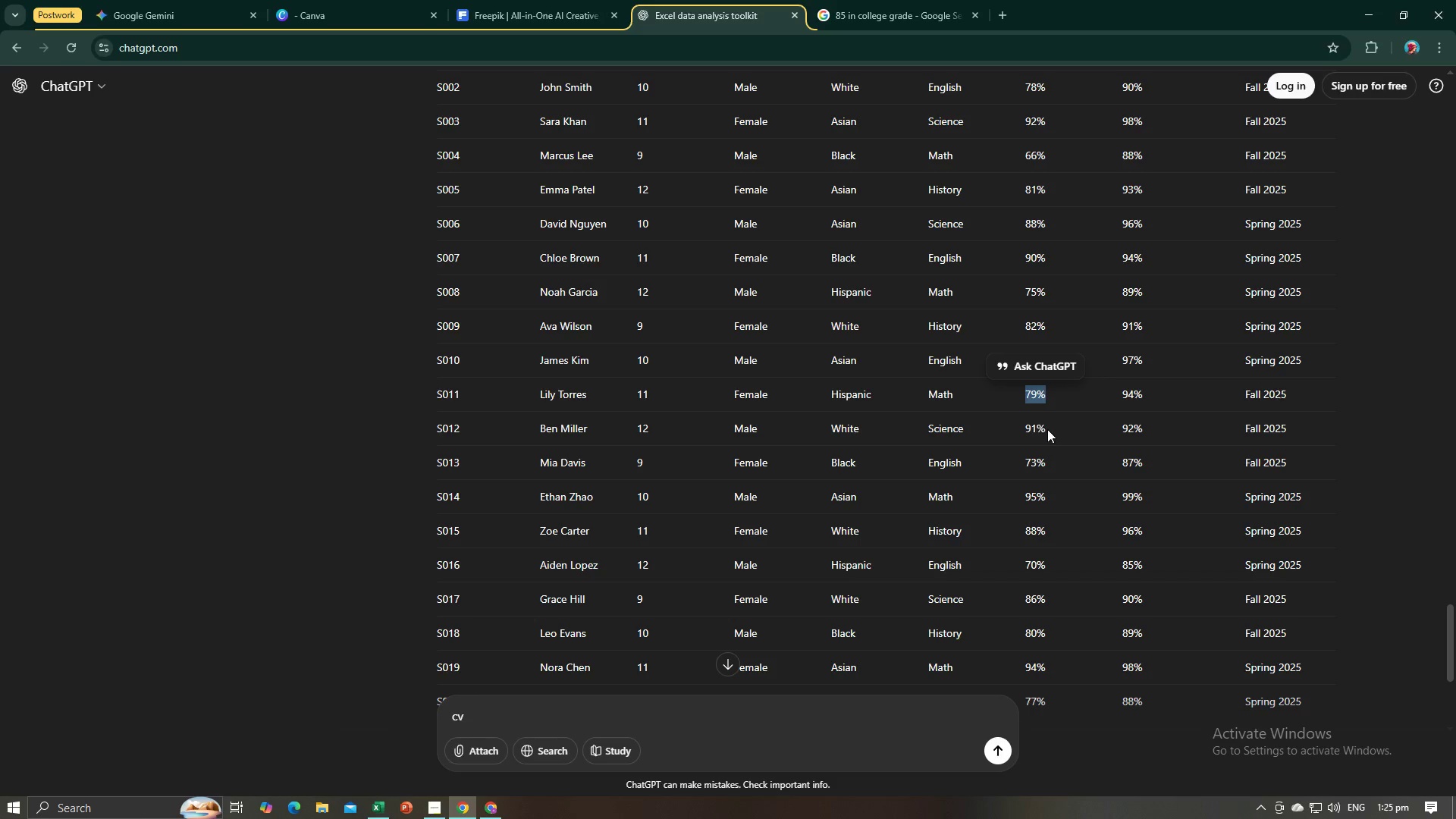 
left_click_drag(start_coordinate=[1047, 429], to_coordinate=[1026, 432])
 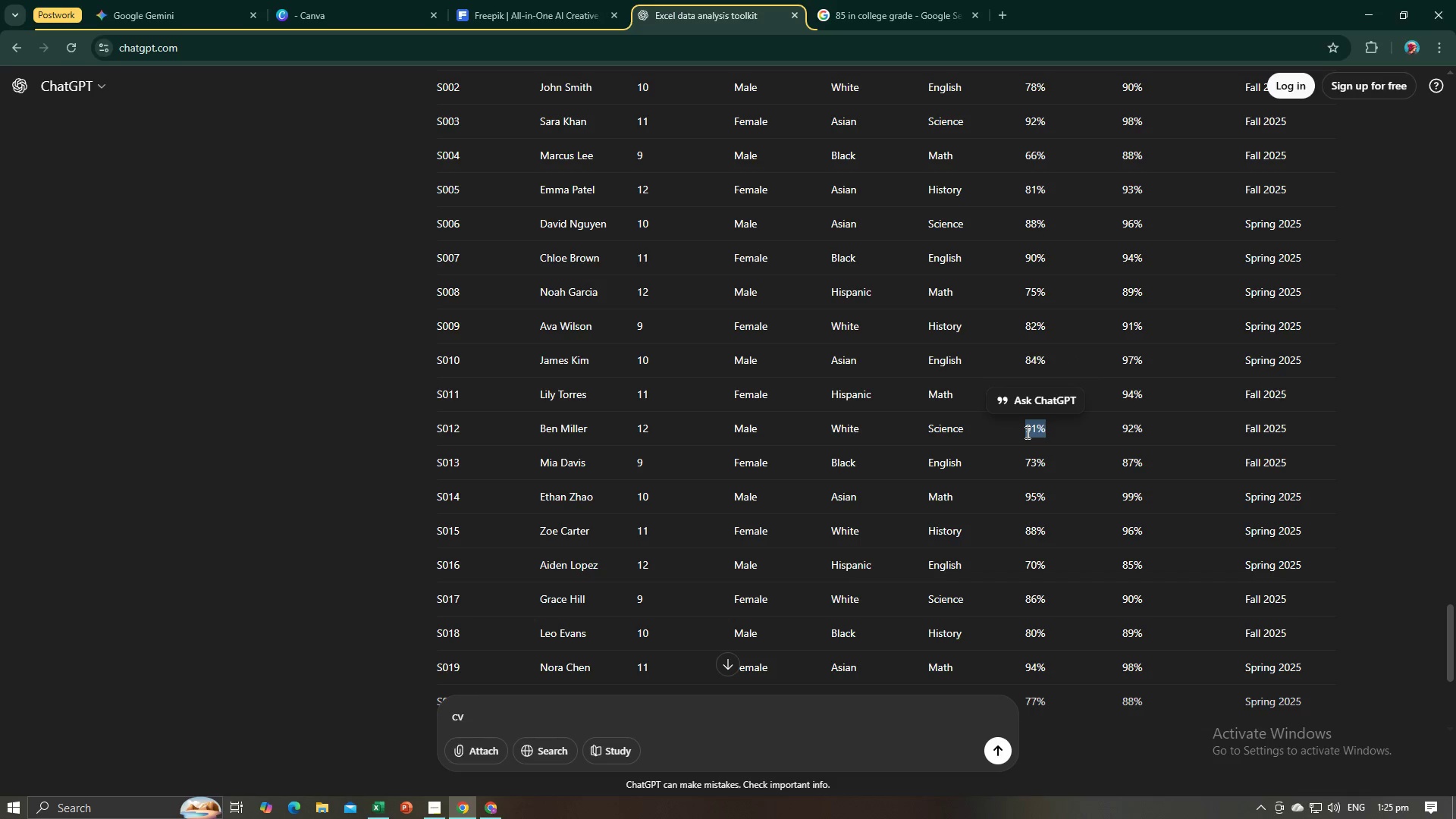 
key(Control+C)
 